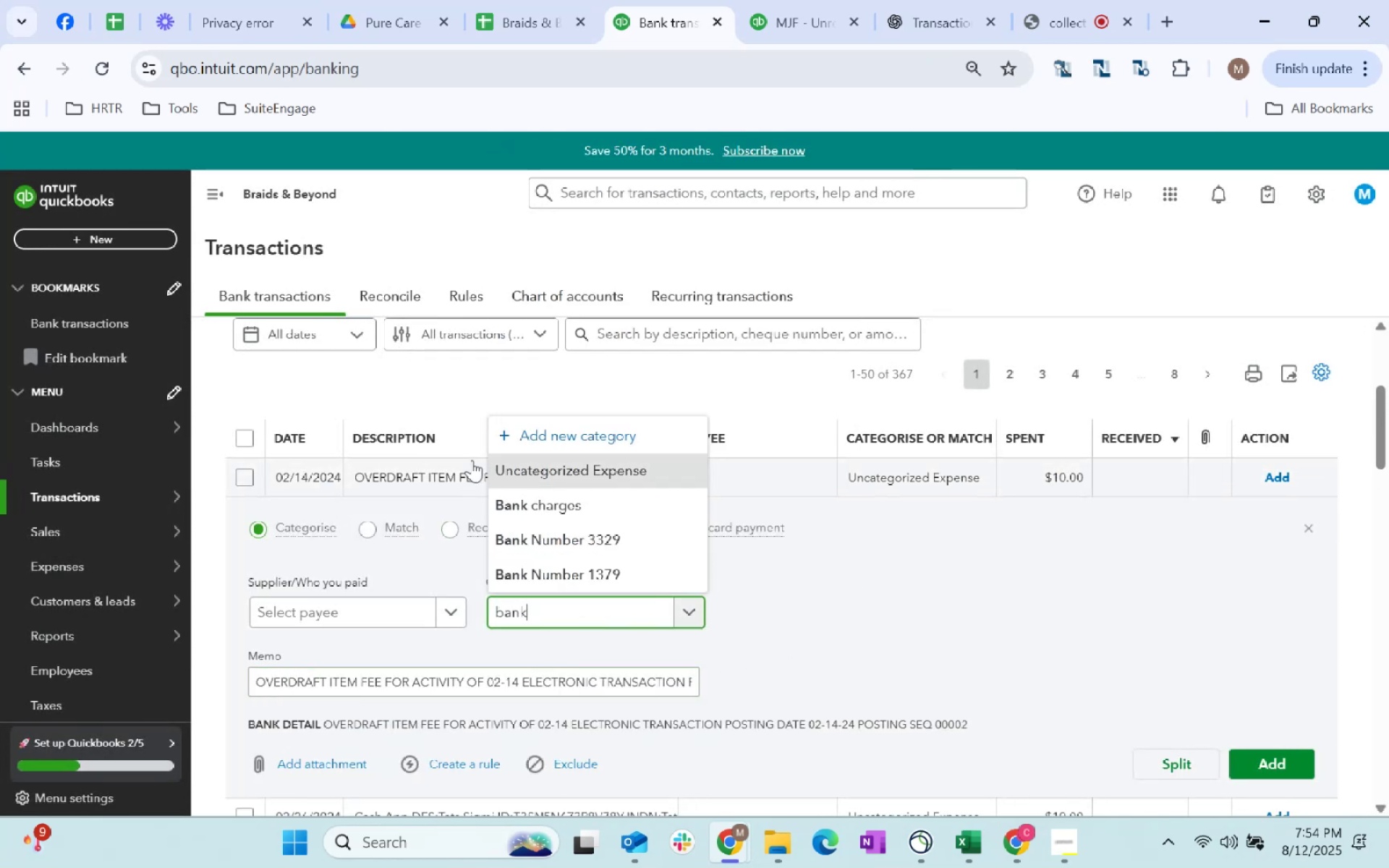 
left_click([532, 516])
 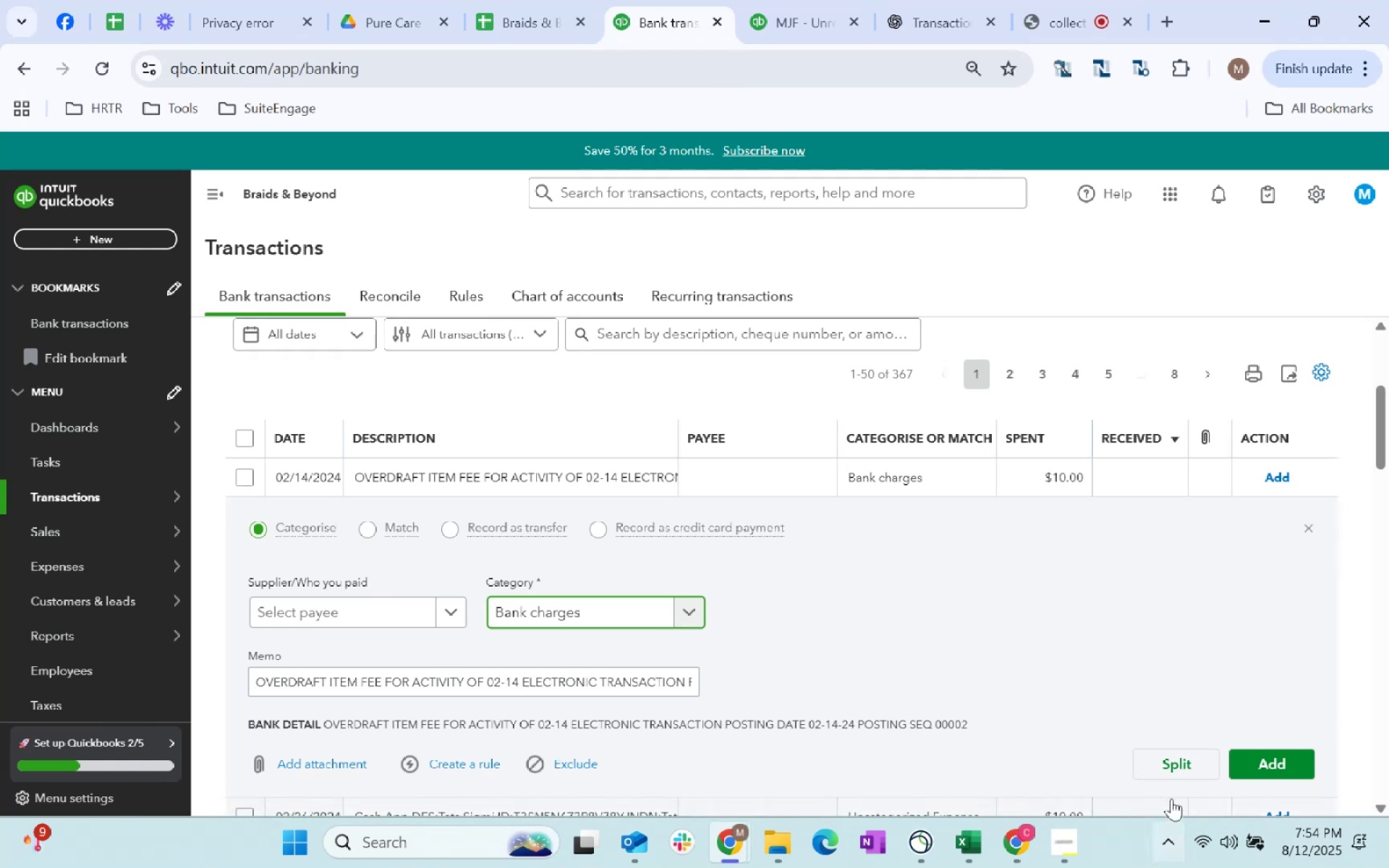 
left_click([1237, 765])
 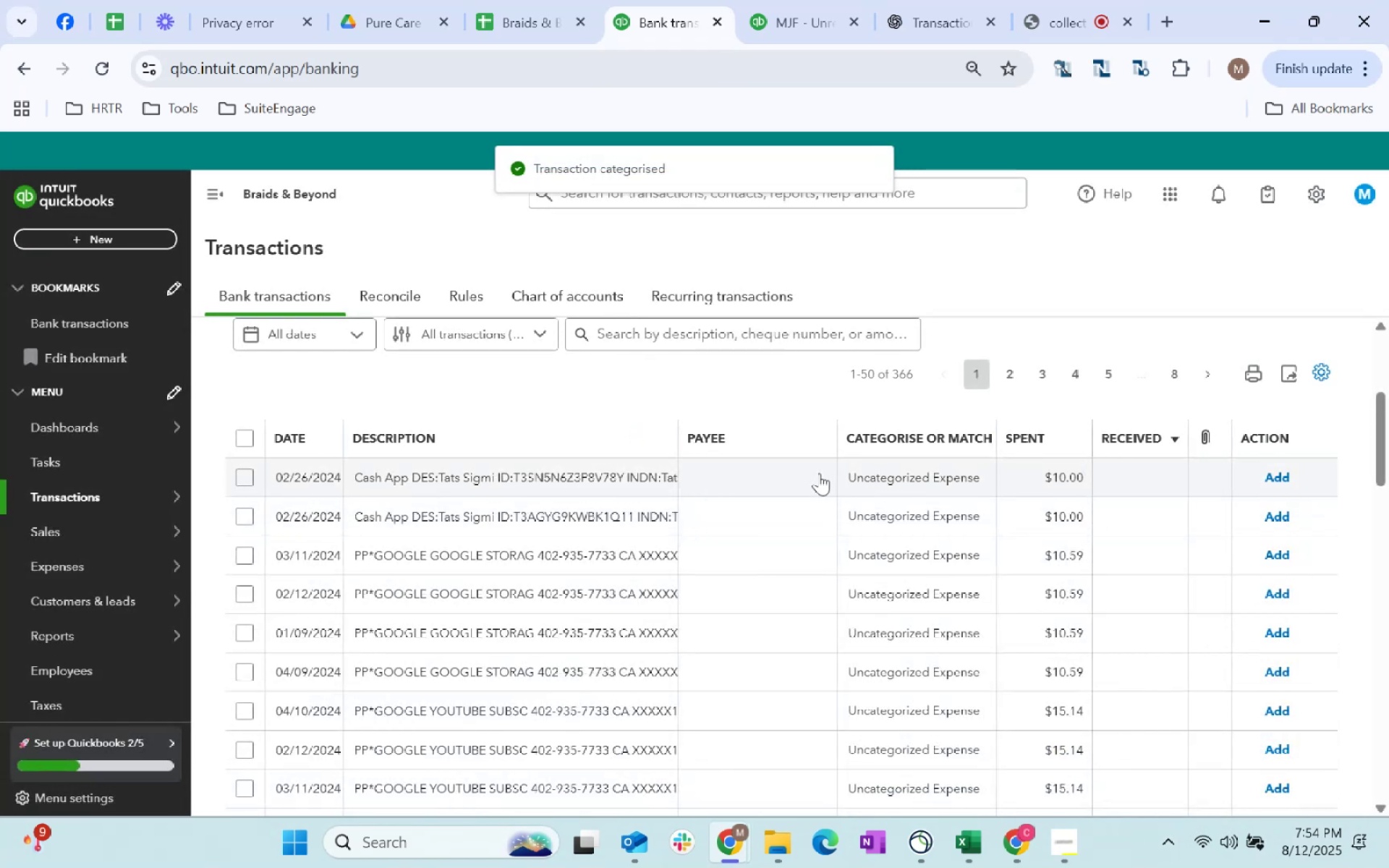 
left_click([819, 473])
 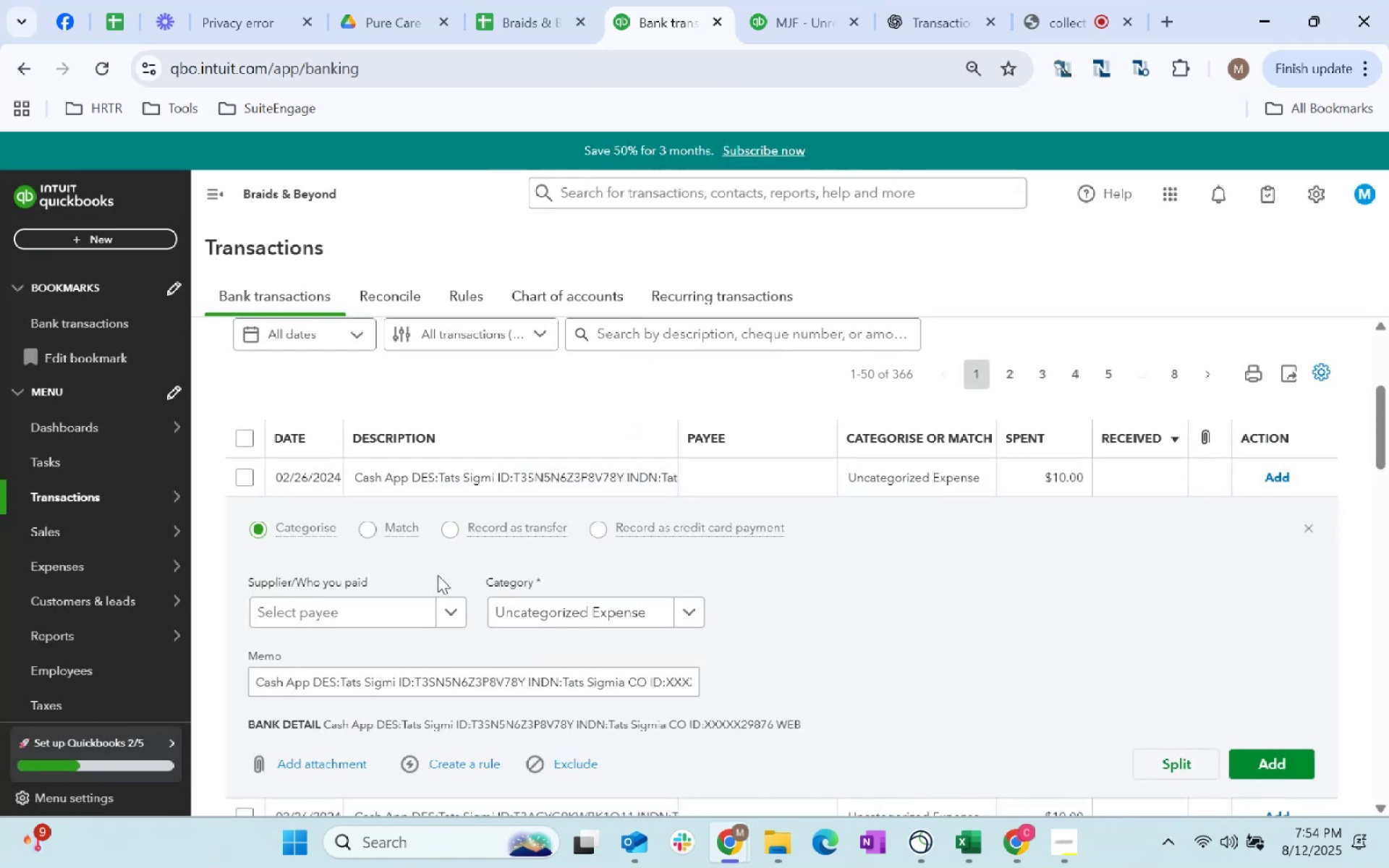 
left_click([393, 619])
 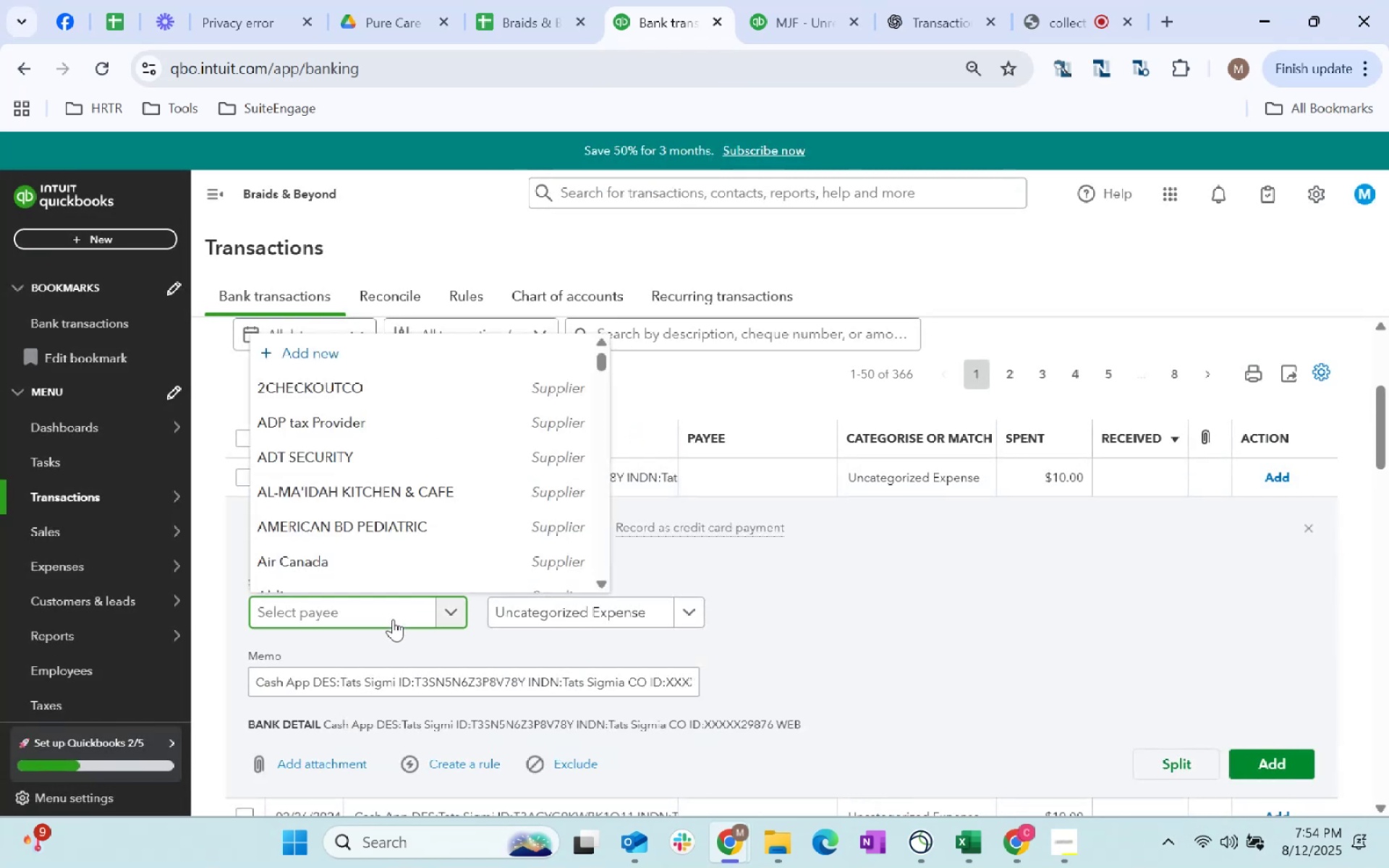 
type(Cash App)
 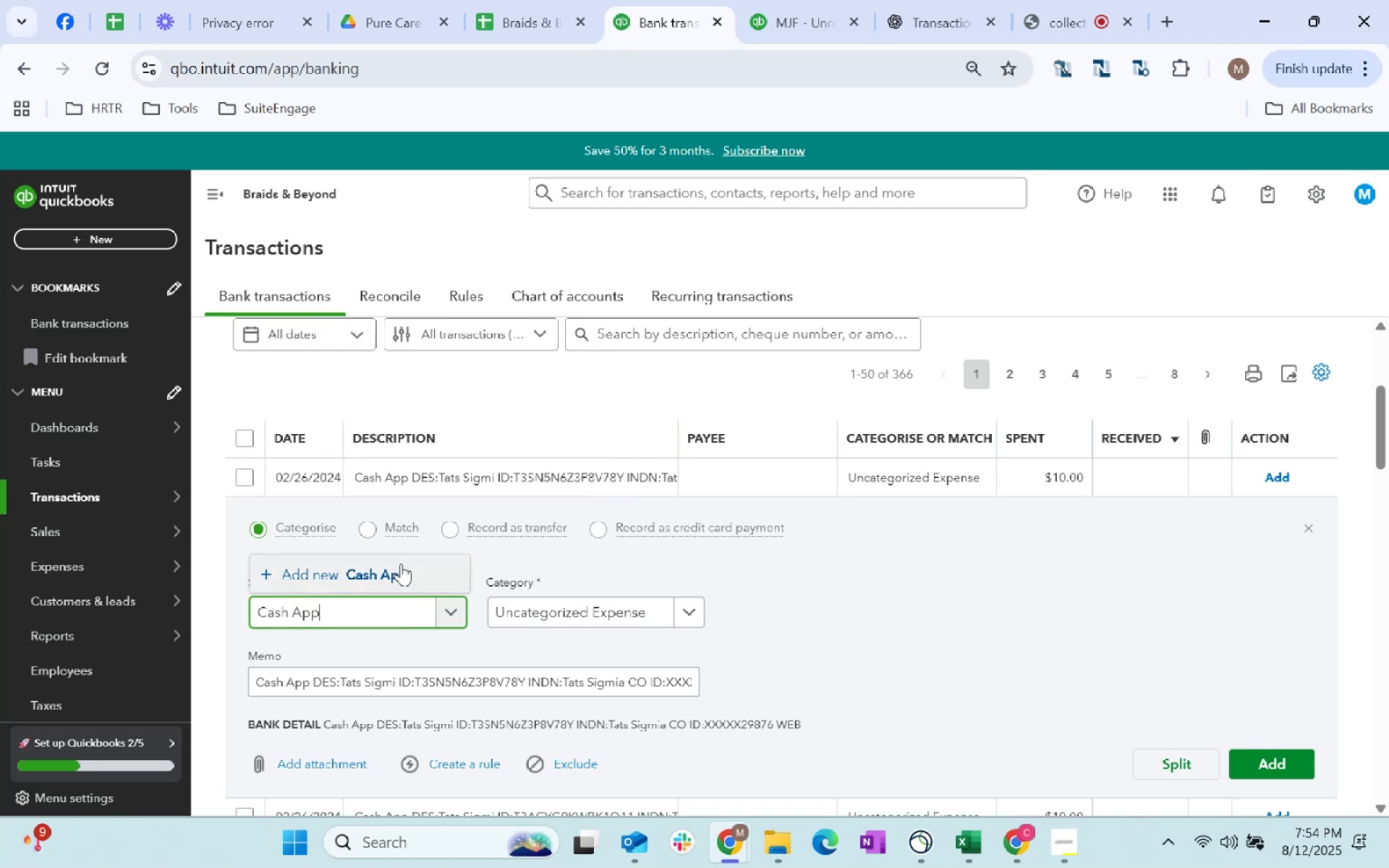 
left_click([391, 574])
 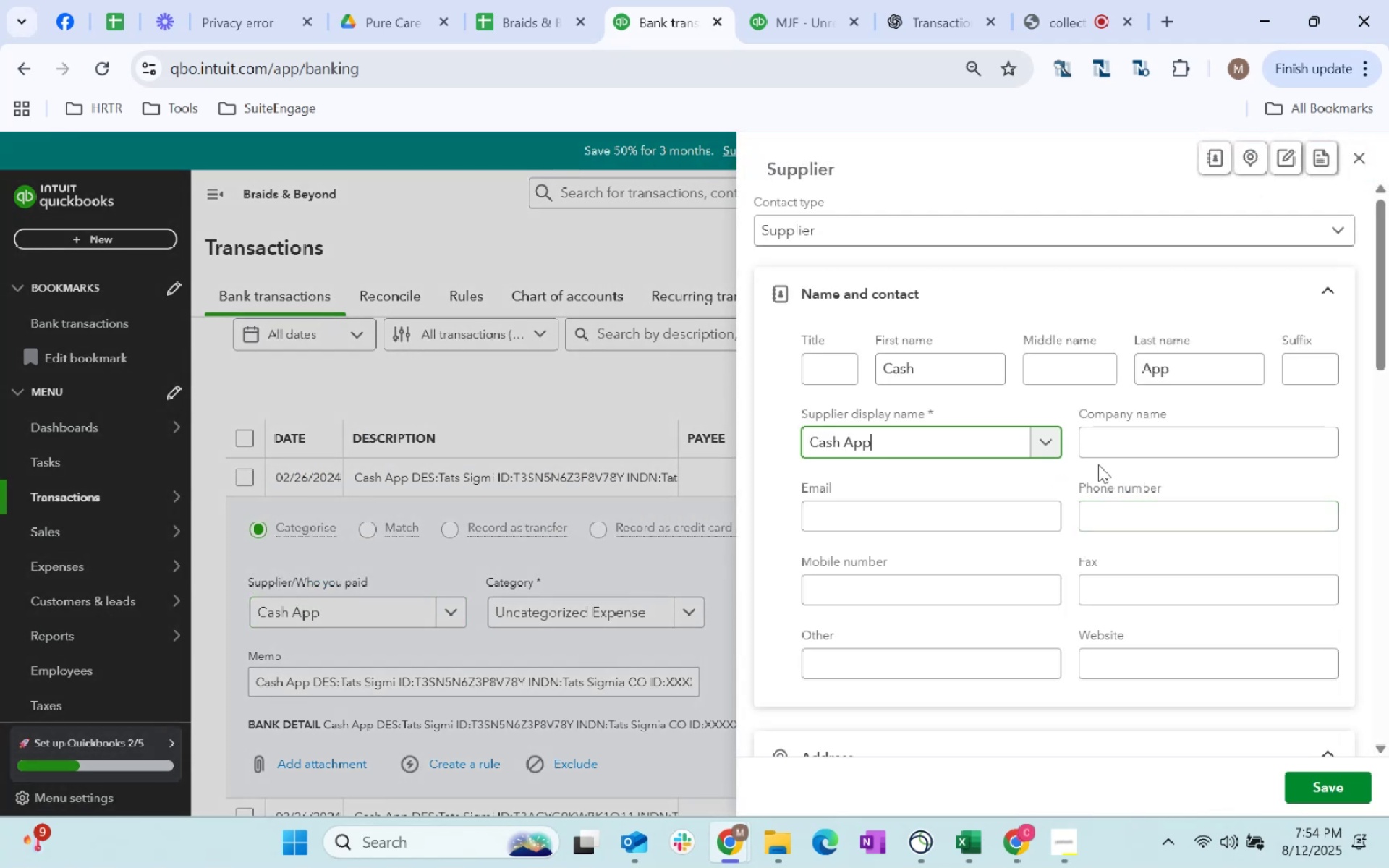 
scroll: coordinate [1059, 603], scroll_direction: down, amount: 174.0
 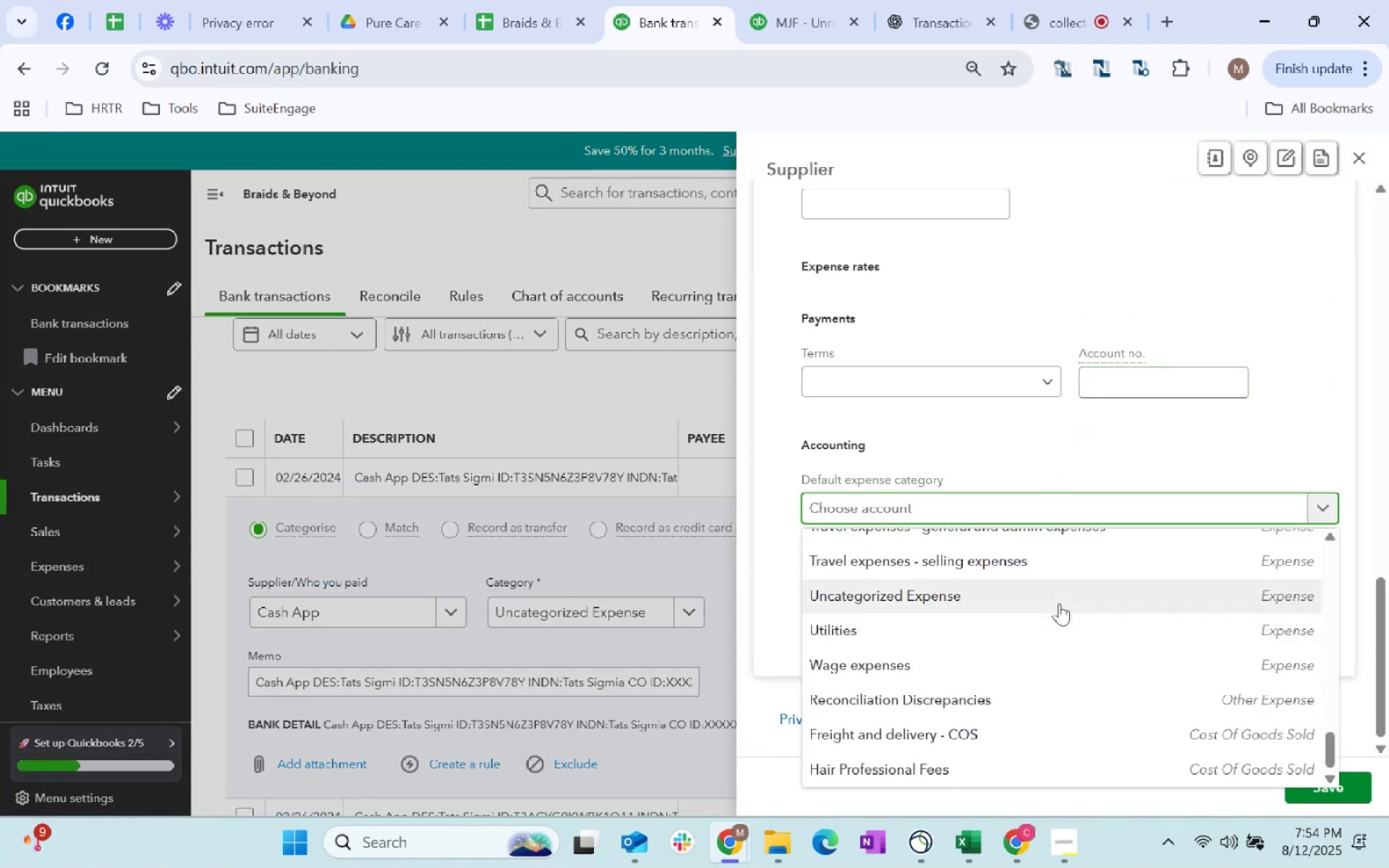 
left_click([957, 511])
 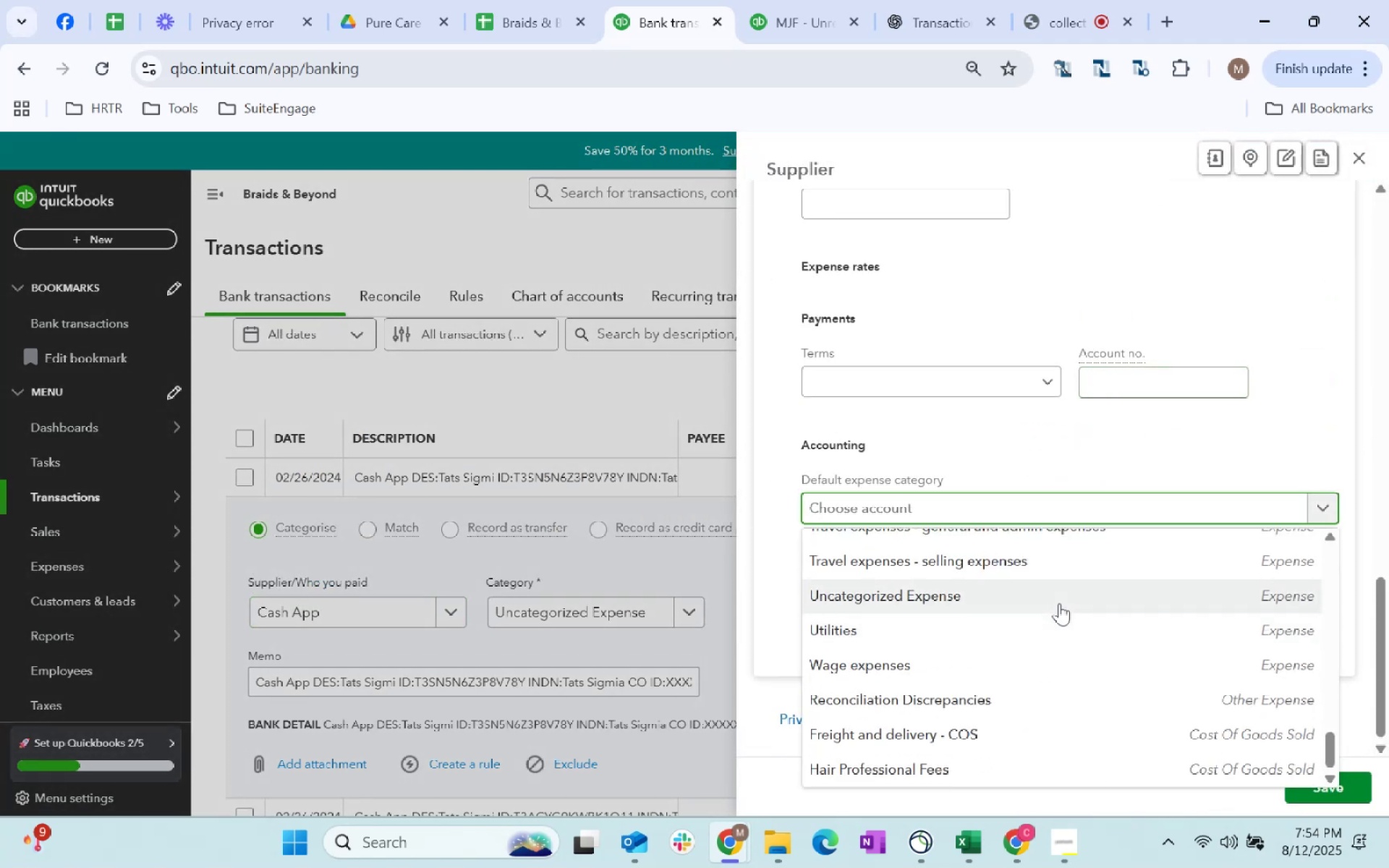 
wait(6.83)
 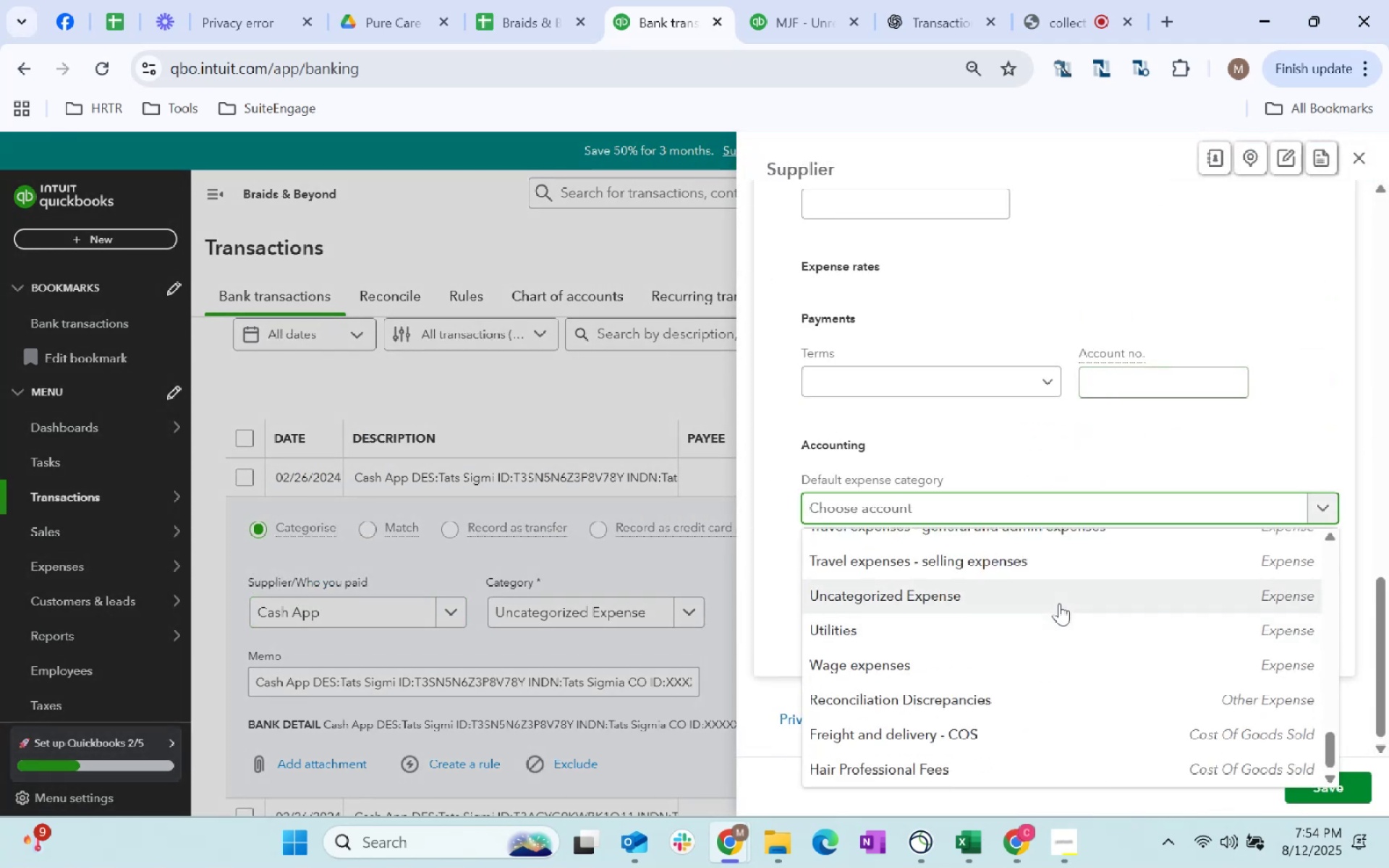 
scroll: coordinate [1067, 597], scroll_direction: down, amount: 2.0
 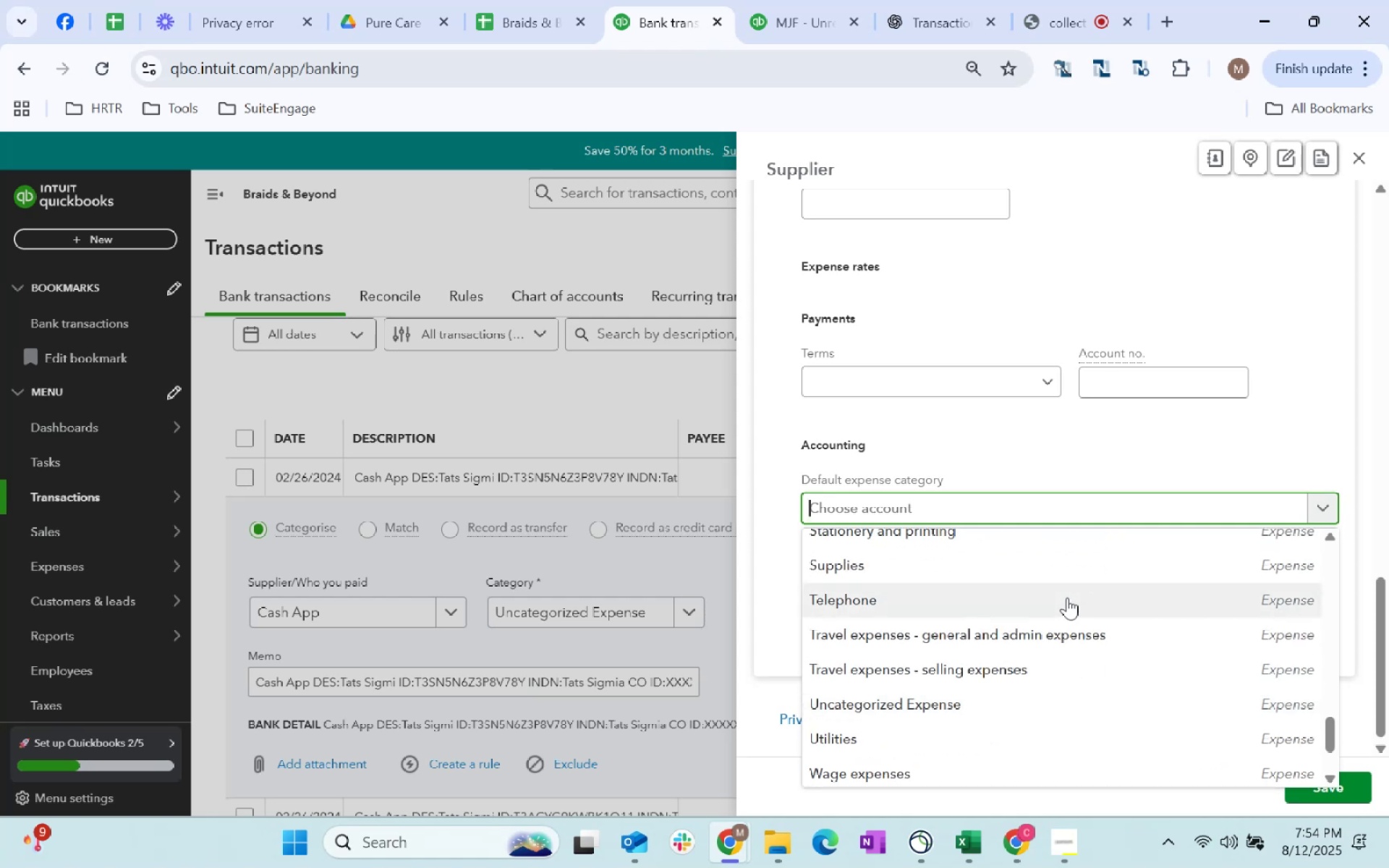 
scroll: coordinate [1067, 597], scroll_direction: up, amount: 1.0
 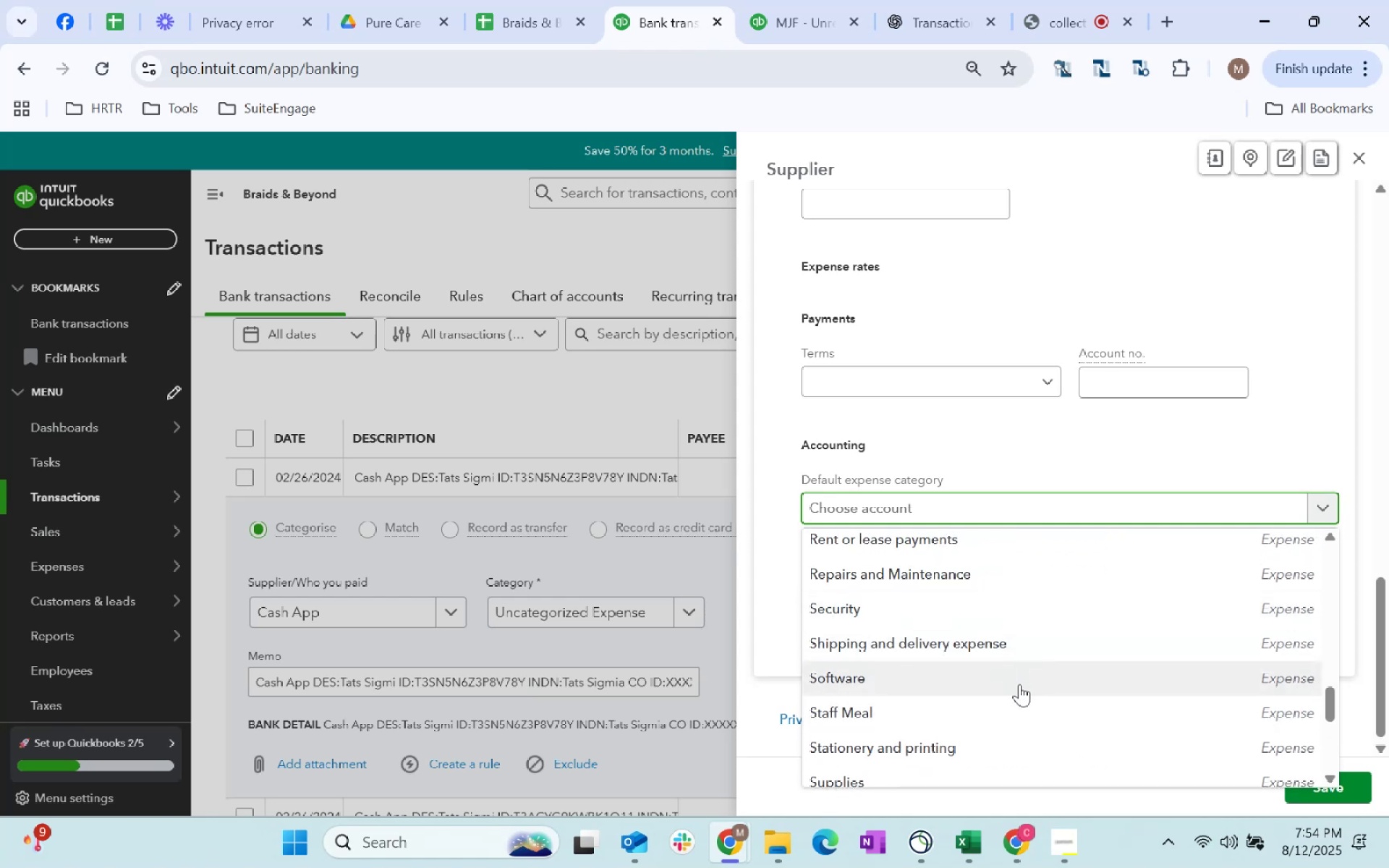 
left_click([1019, 684])
 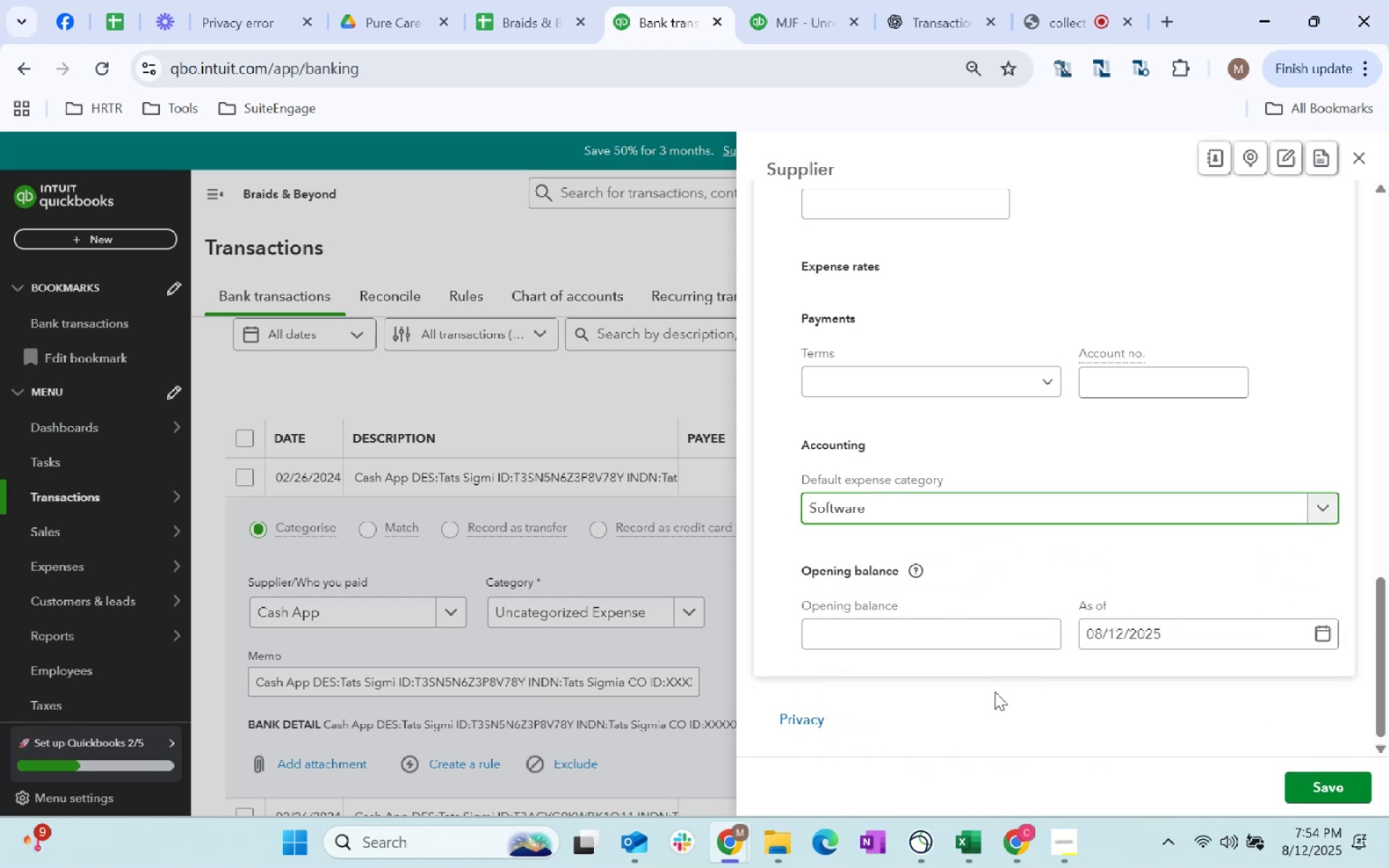 
scroll: coordinate [1335, 786], scroll_direction: down, amount: 25.0
 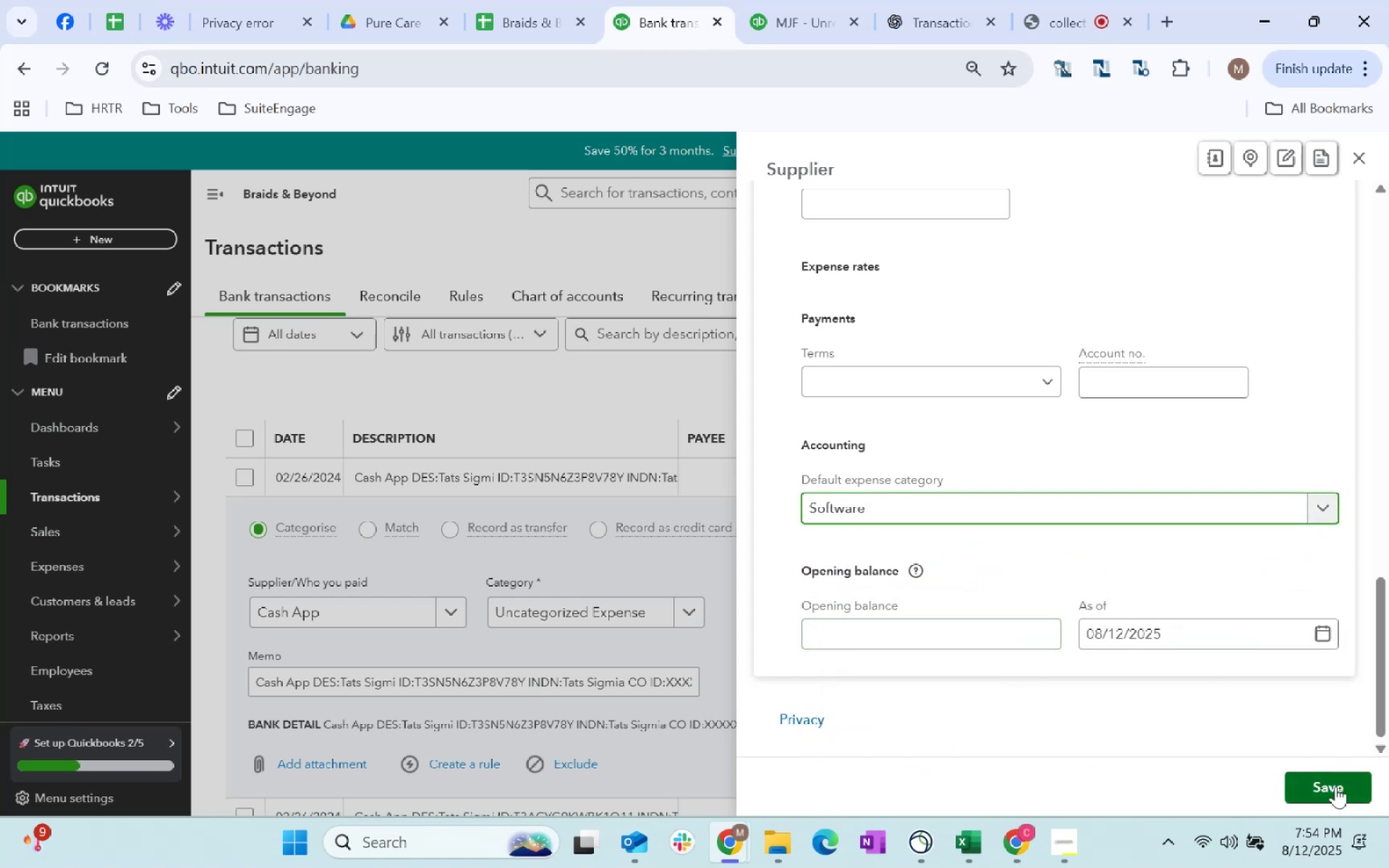 
left_click([1335, 786])
 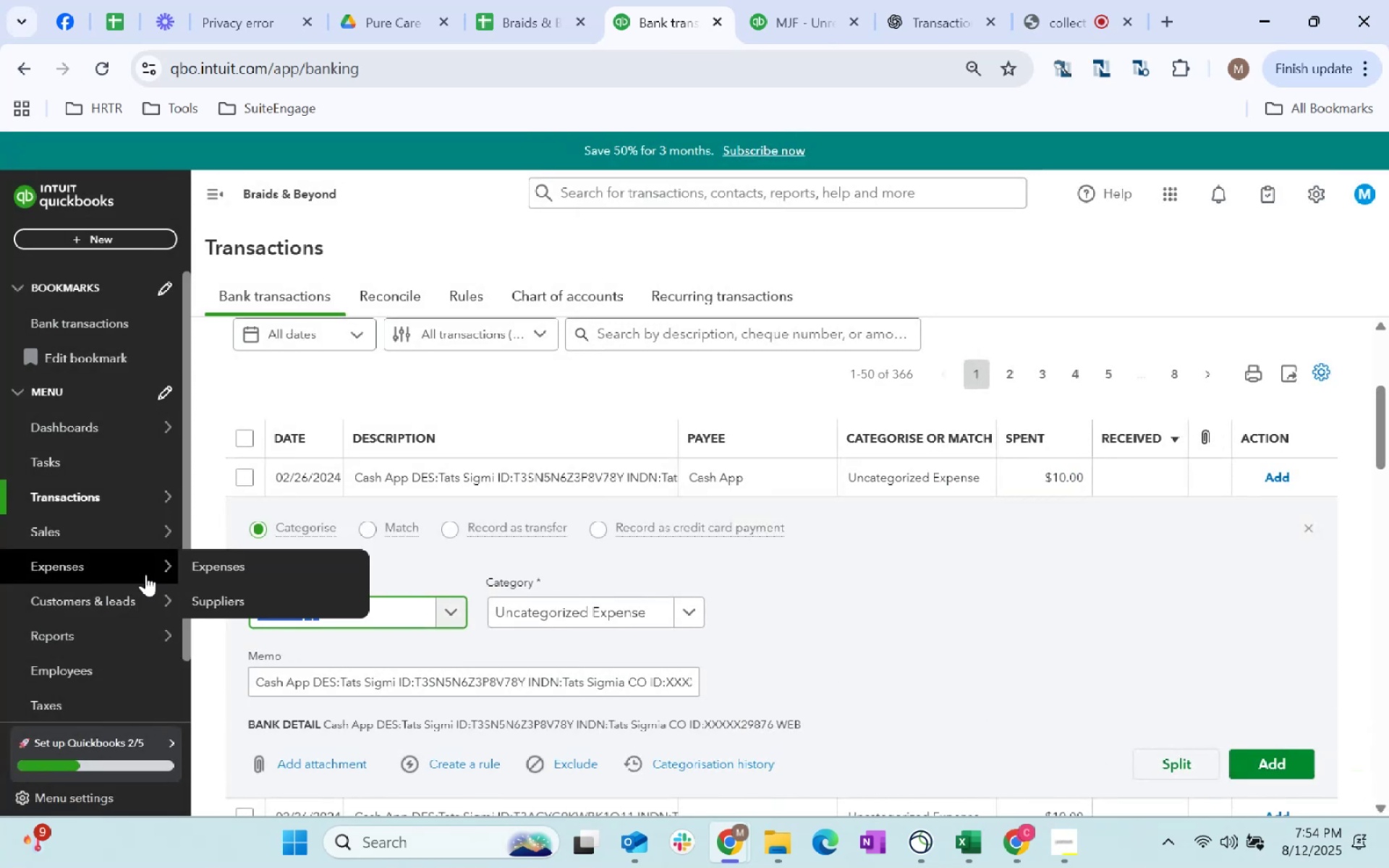 
wait(5.3)
 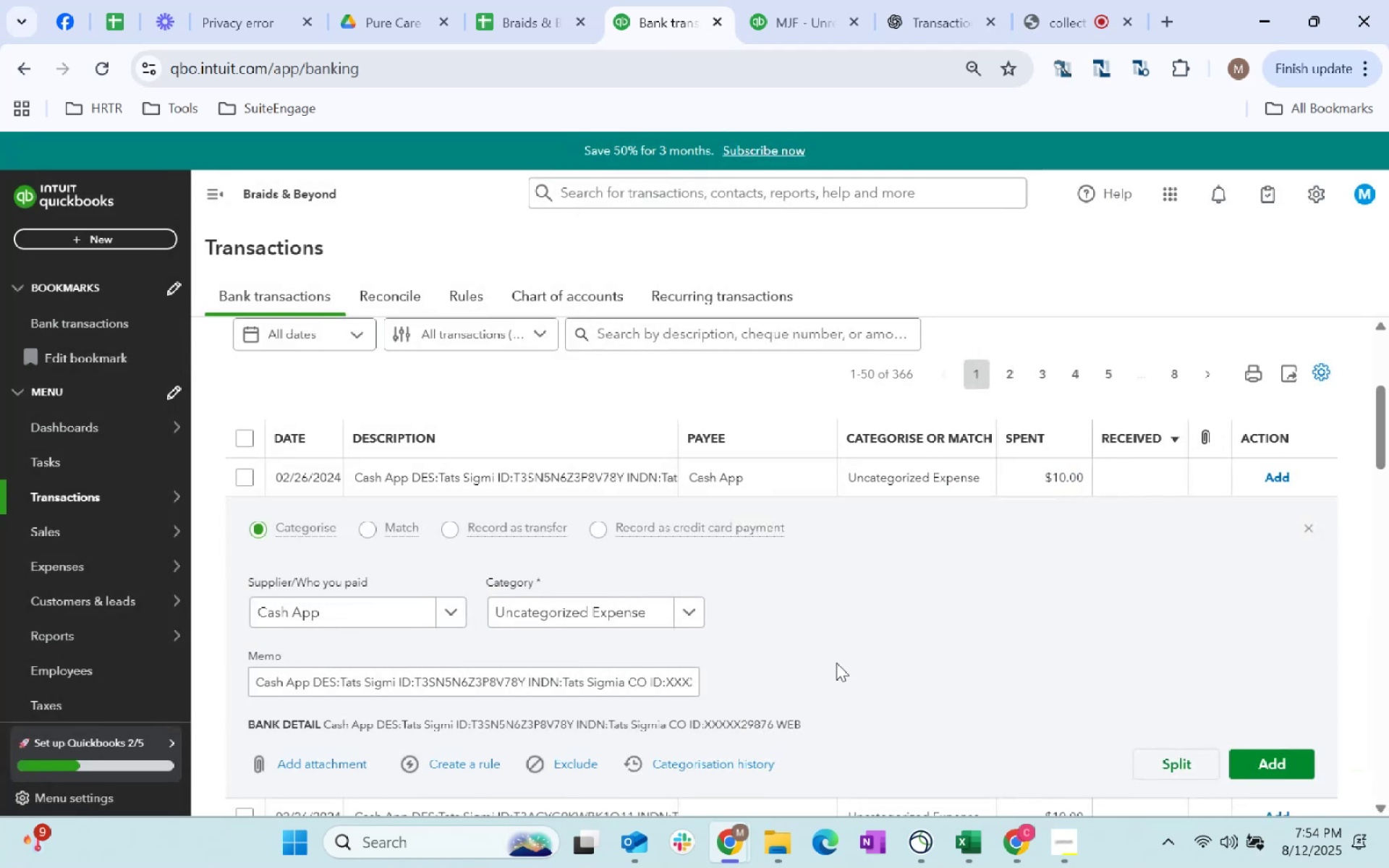 
left_click([390, 621])
 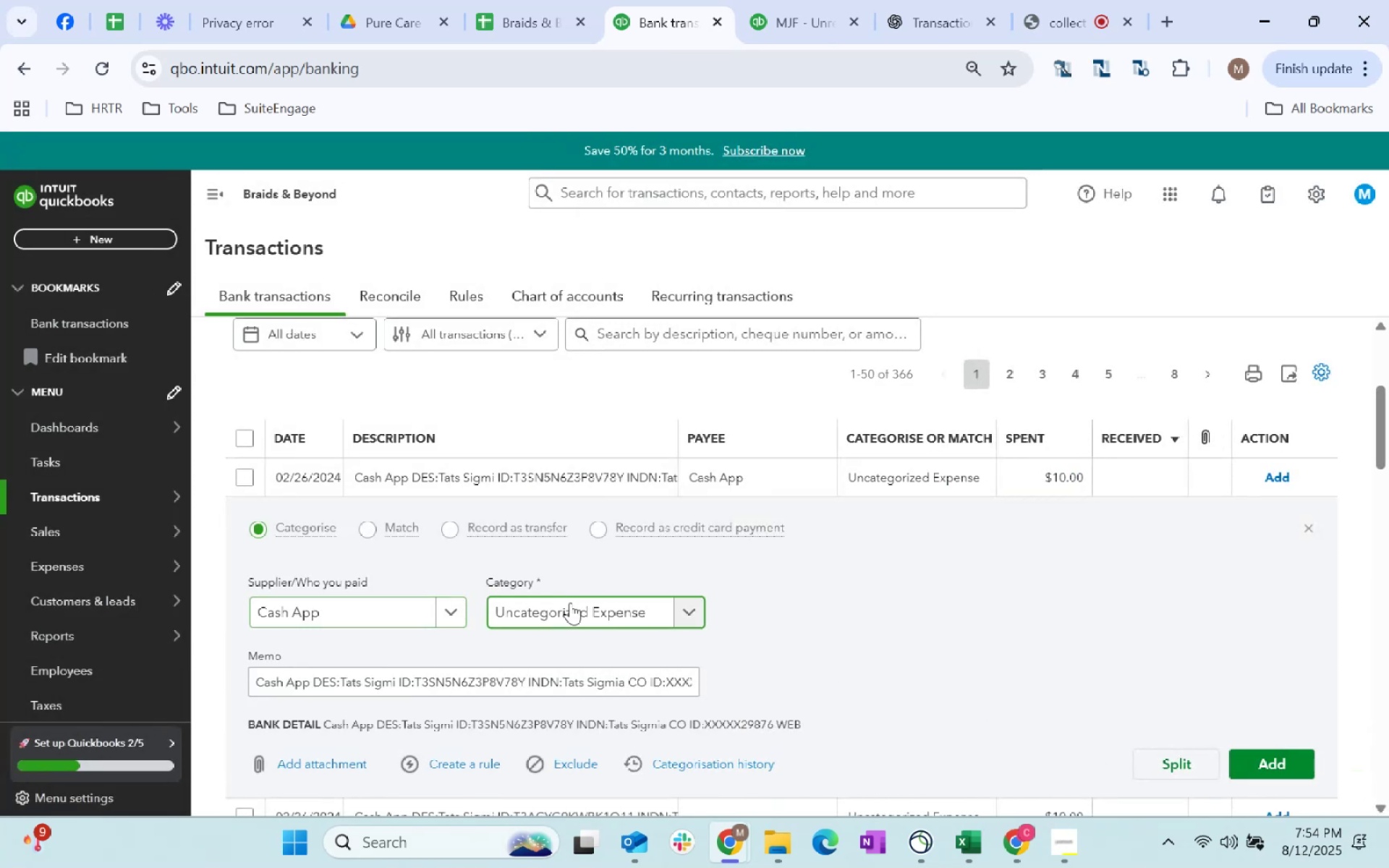 
type(Merchat)
key(Tab)
 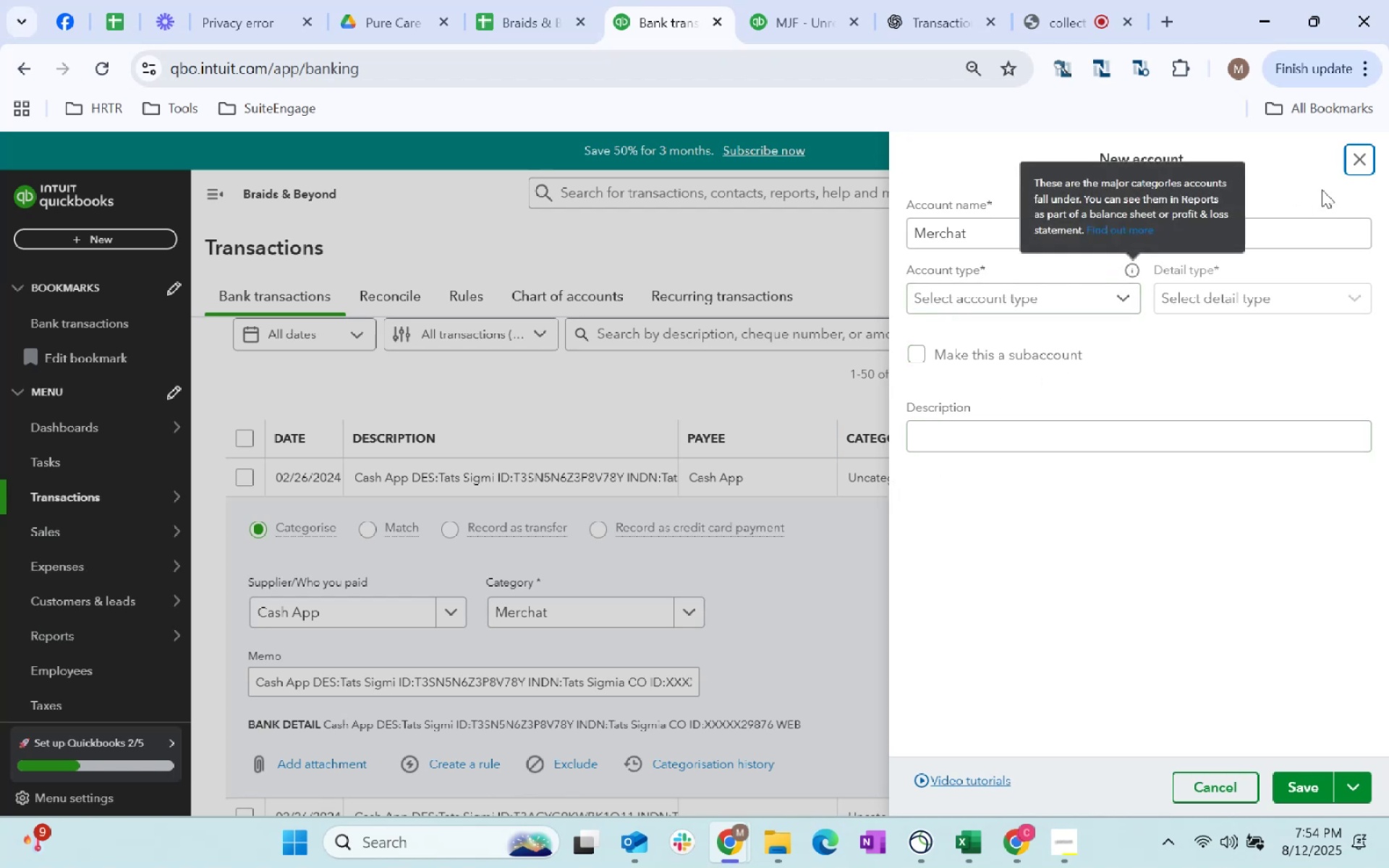 
double_click([1362, 165])
 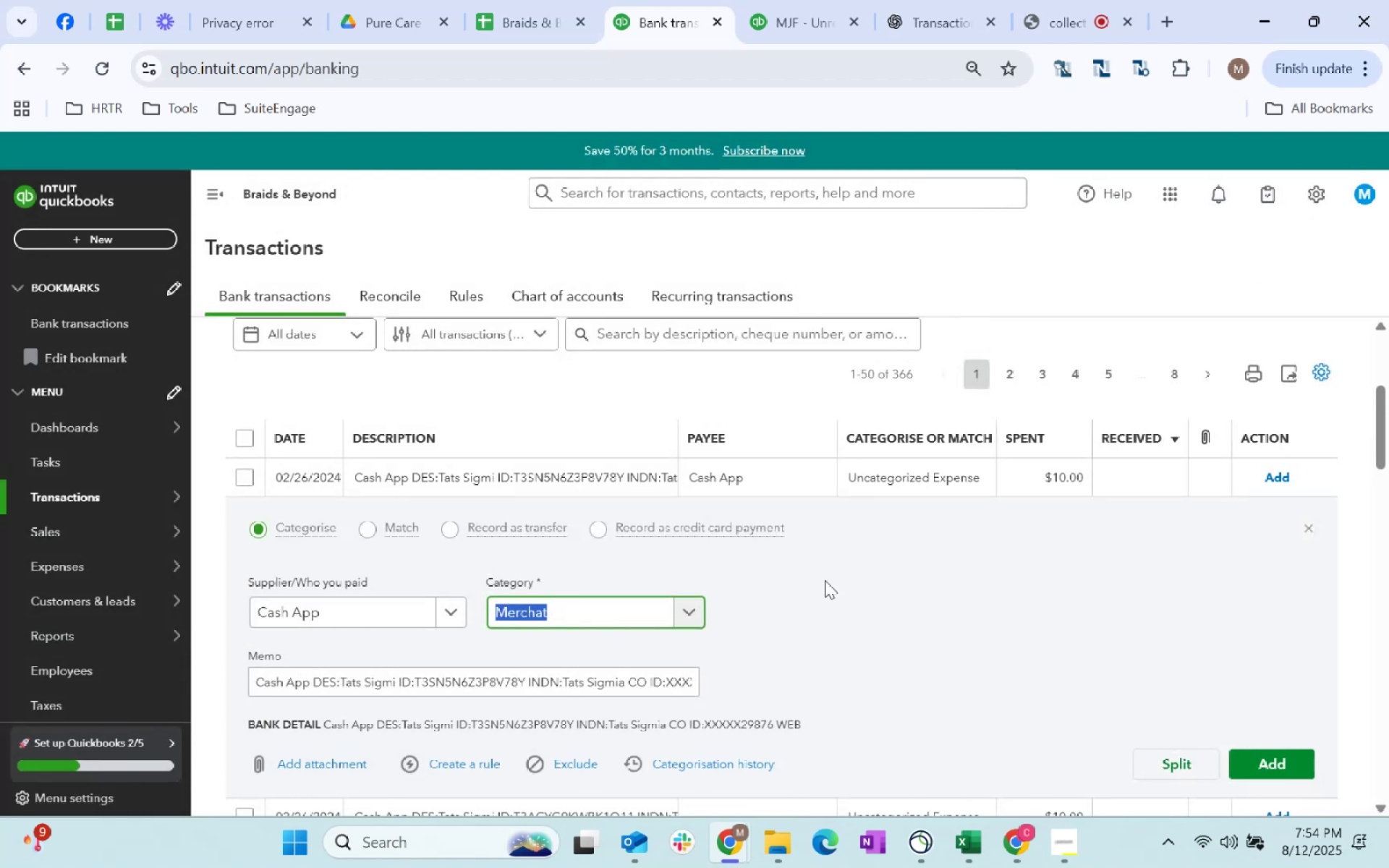 
type(Merchant)
key(Tab)
 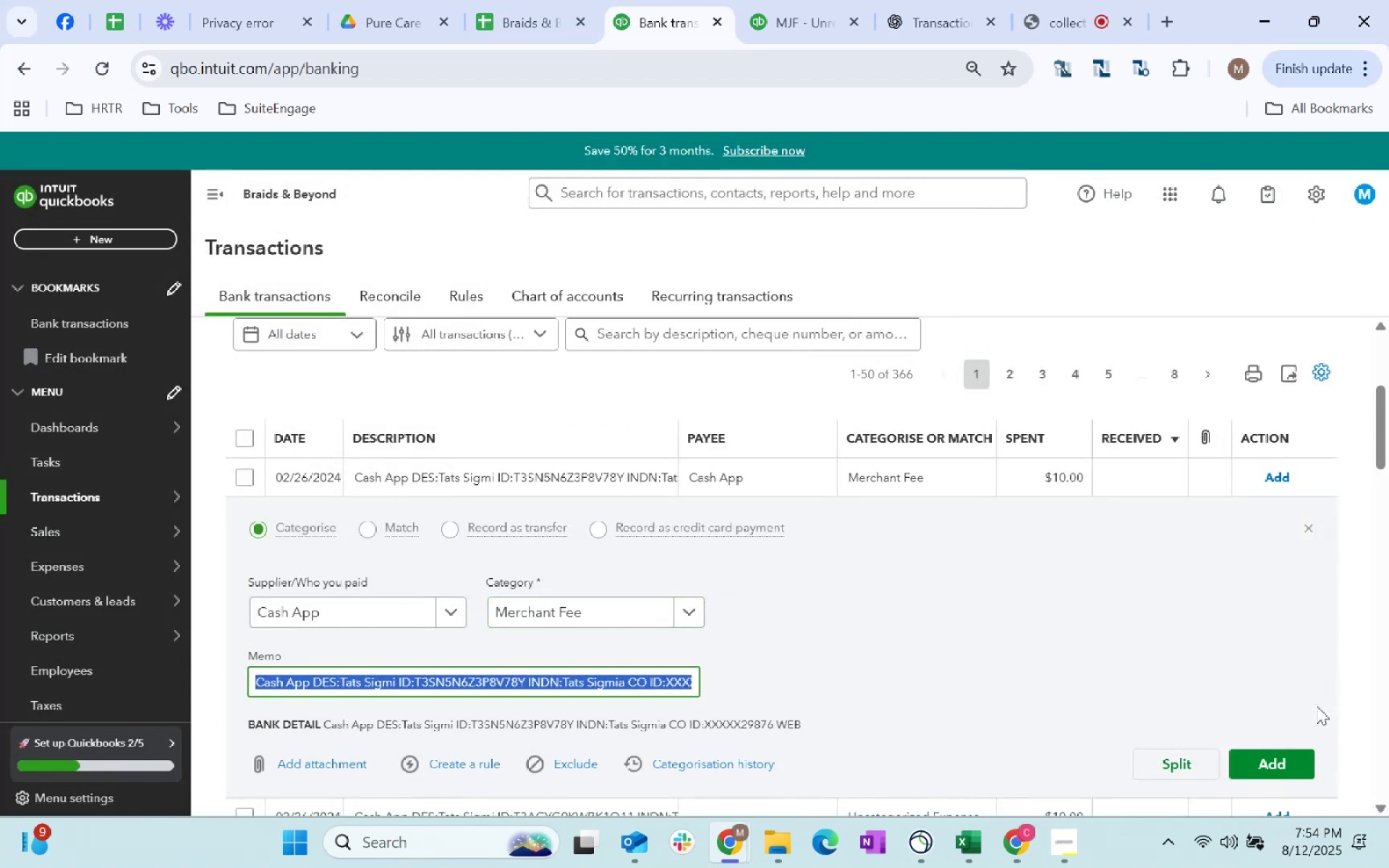 
left_click([1269, 767])
 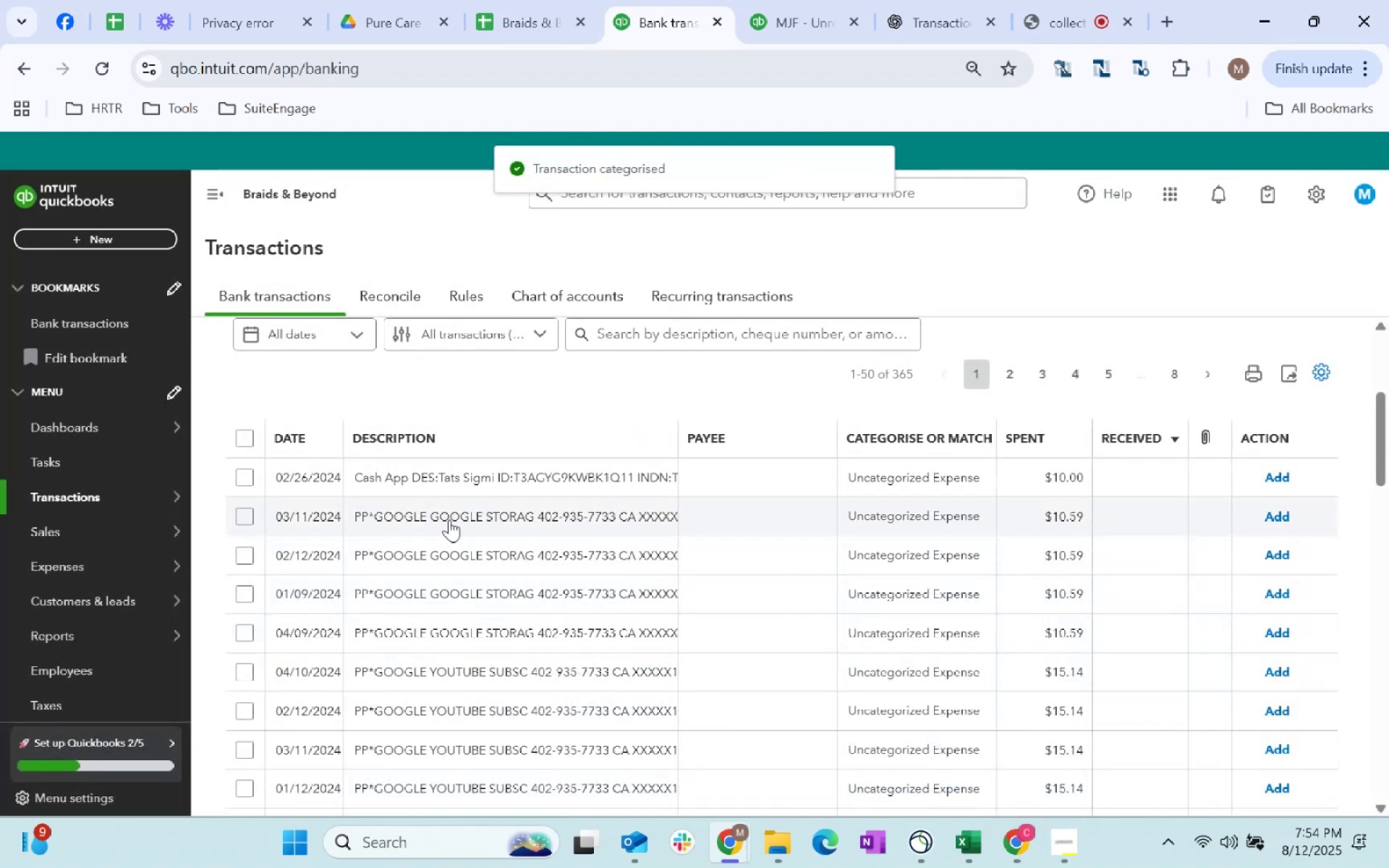 
left_click([733, 476])
 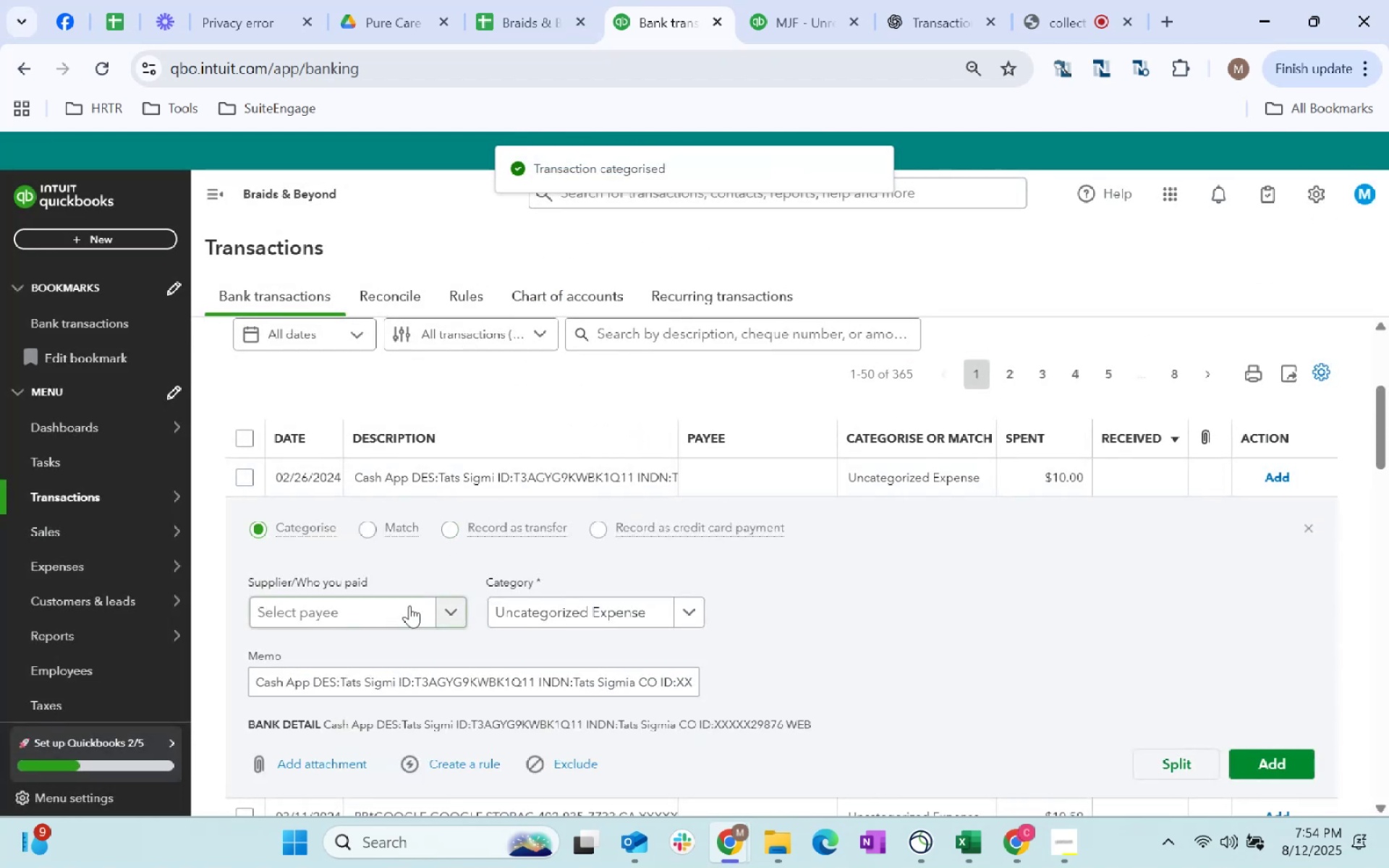 
left_click([409, 605])
 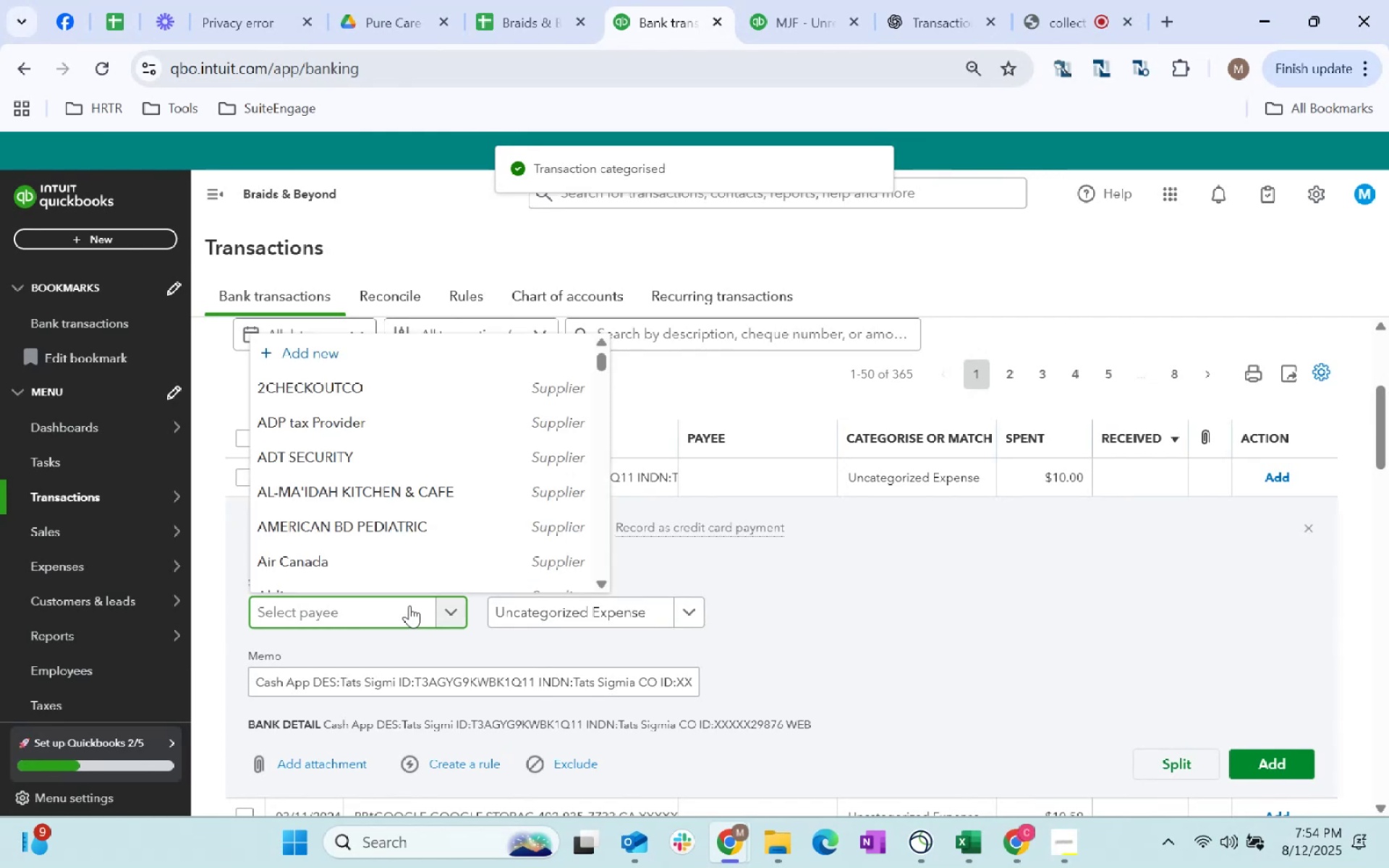 
type(cash)
key(Tab)
type(merchant)
key(Tab)
 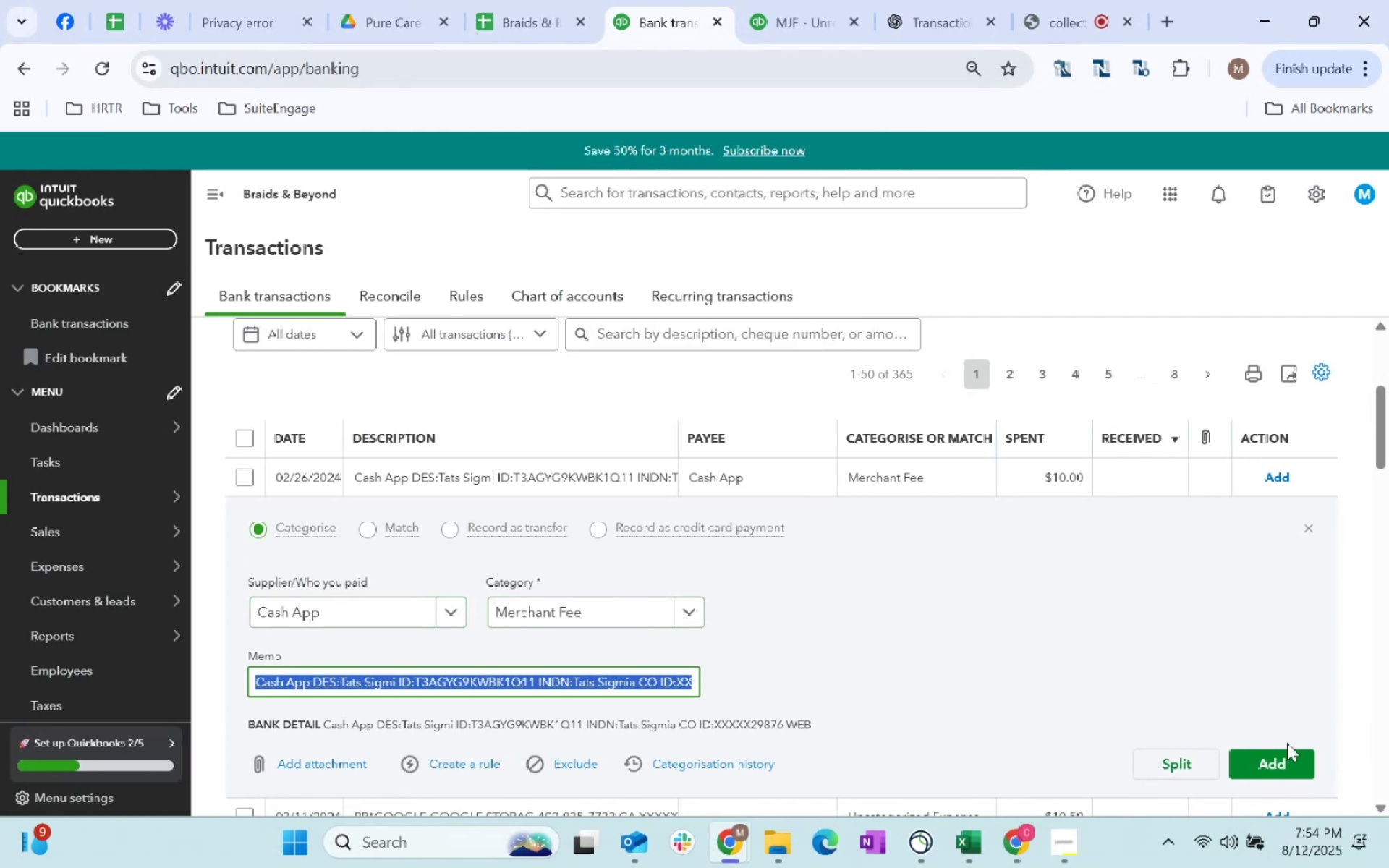 
left_click([1269, 773])
 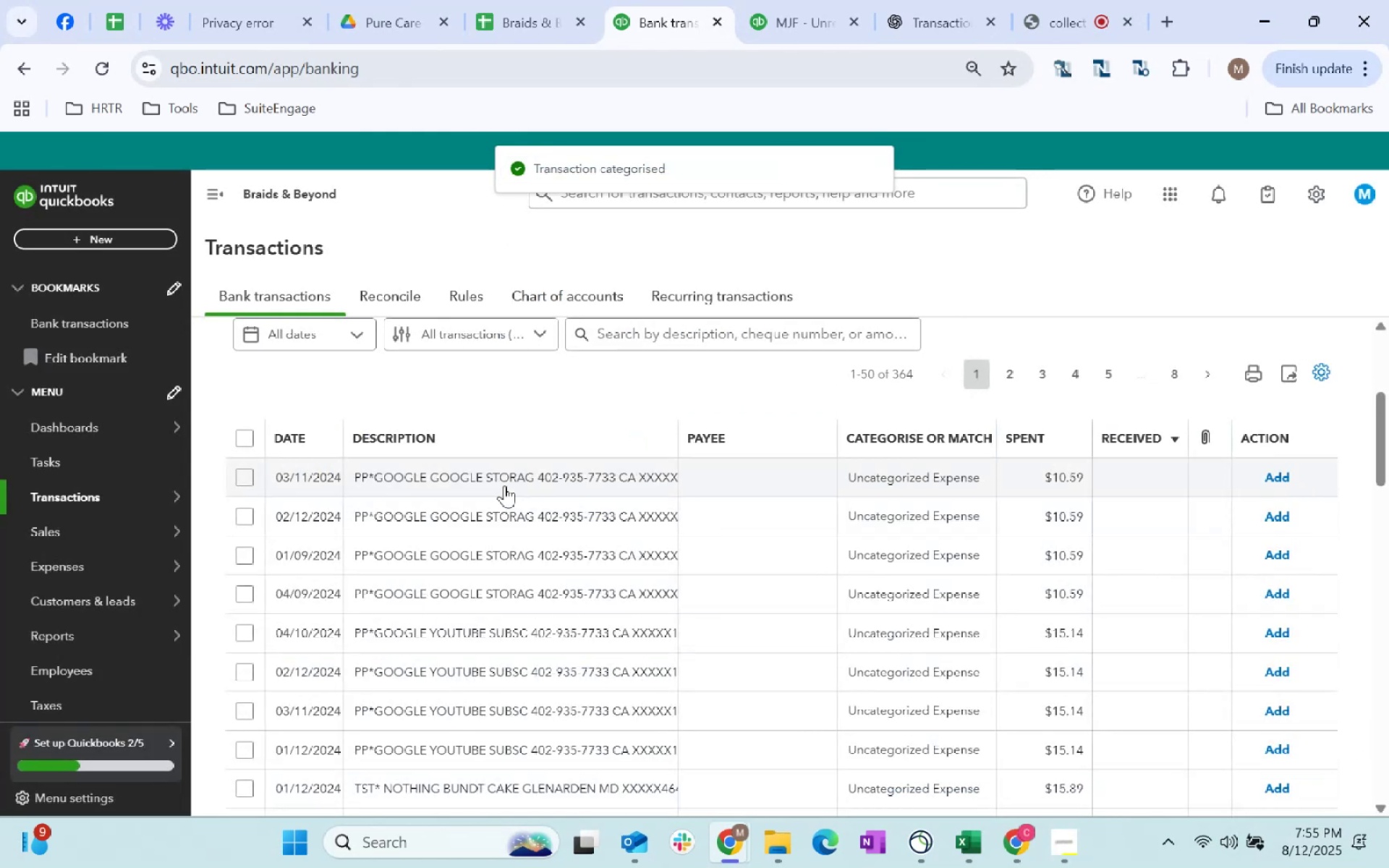 
left_click([747, 490])
 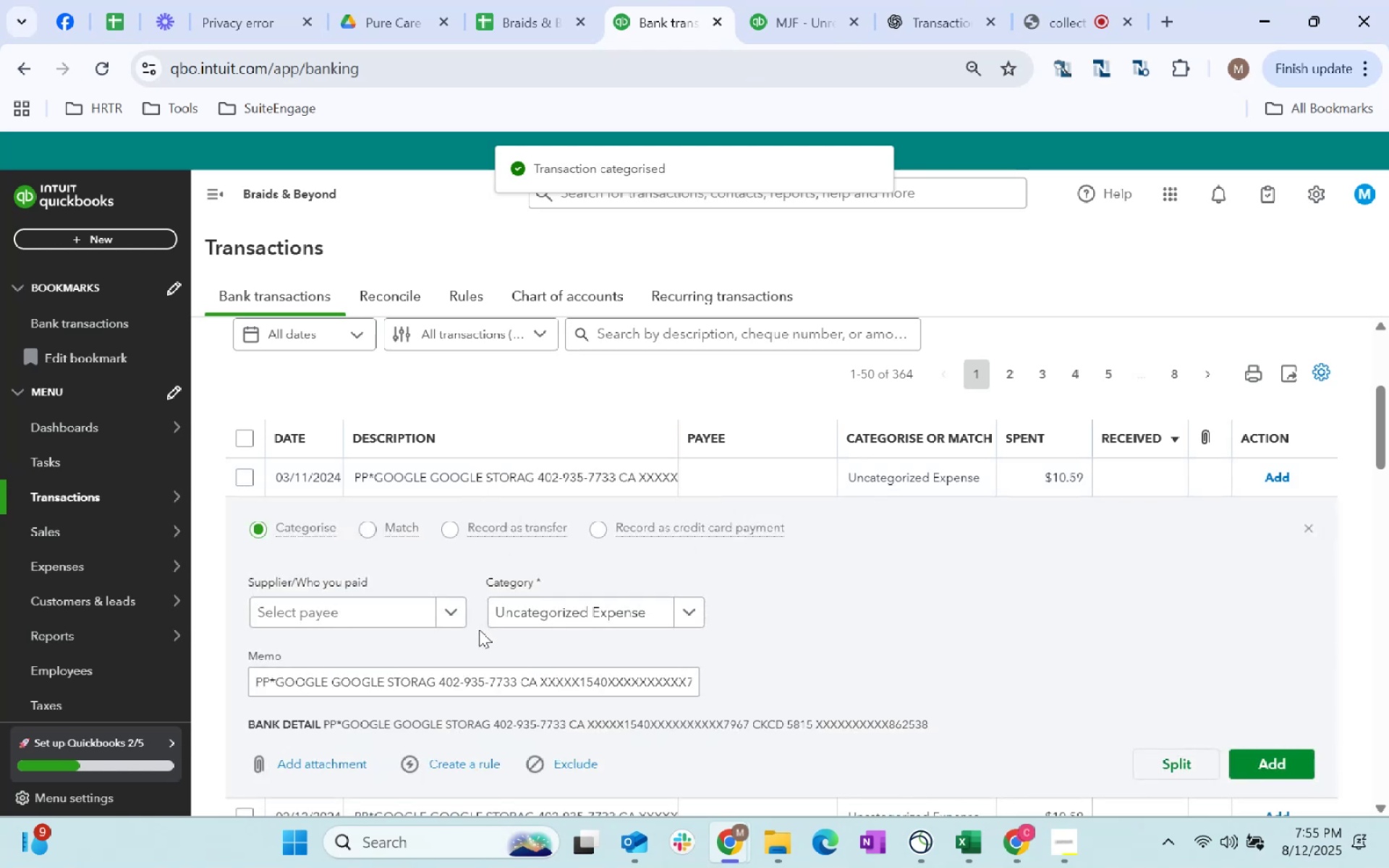 
left_click([406, 616])
 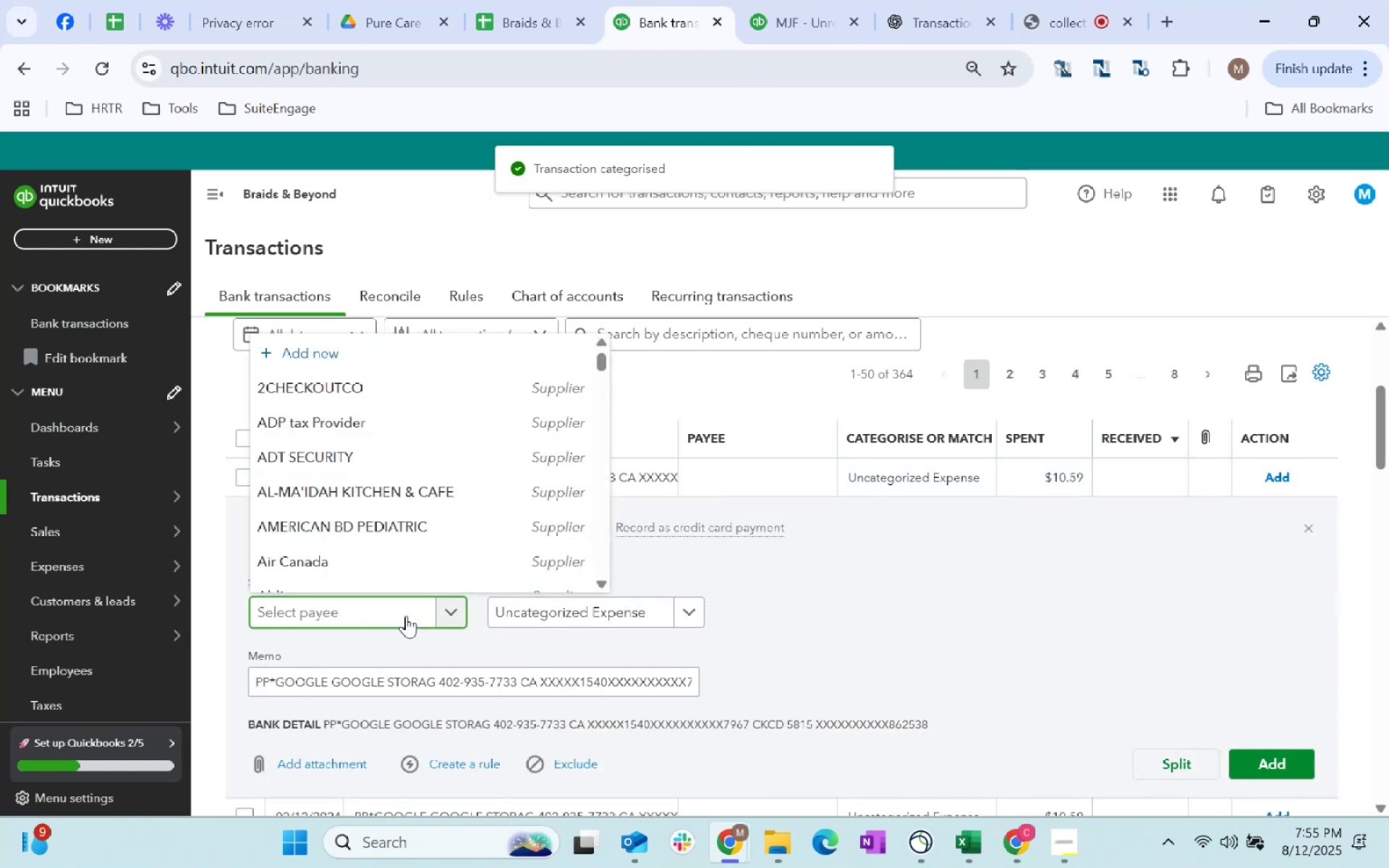 
type(google)
key(Tab)
type(software)
key(Tab)
 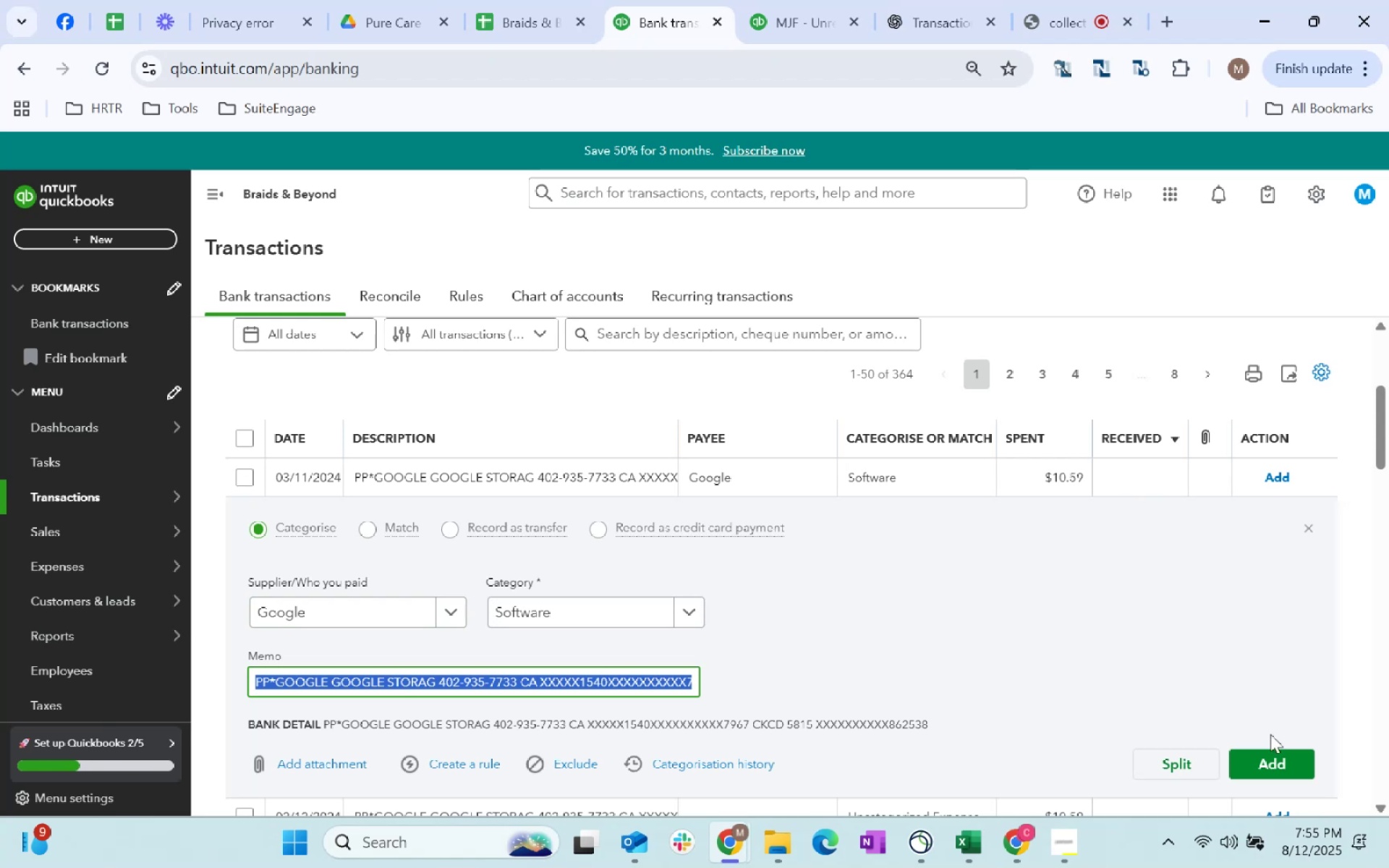 
left_click([1280, 771])
 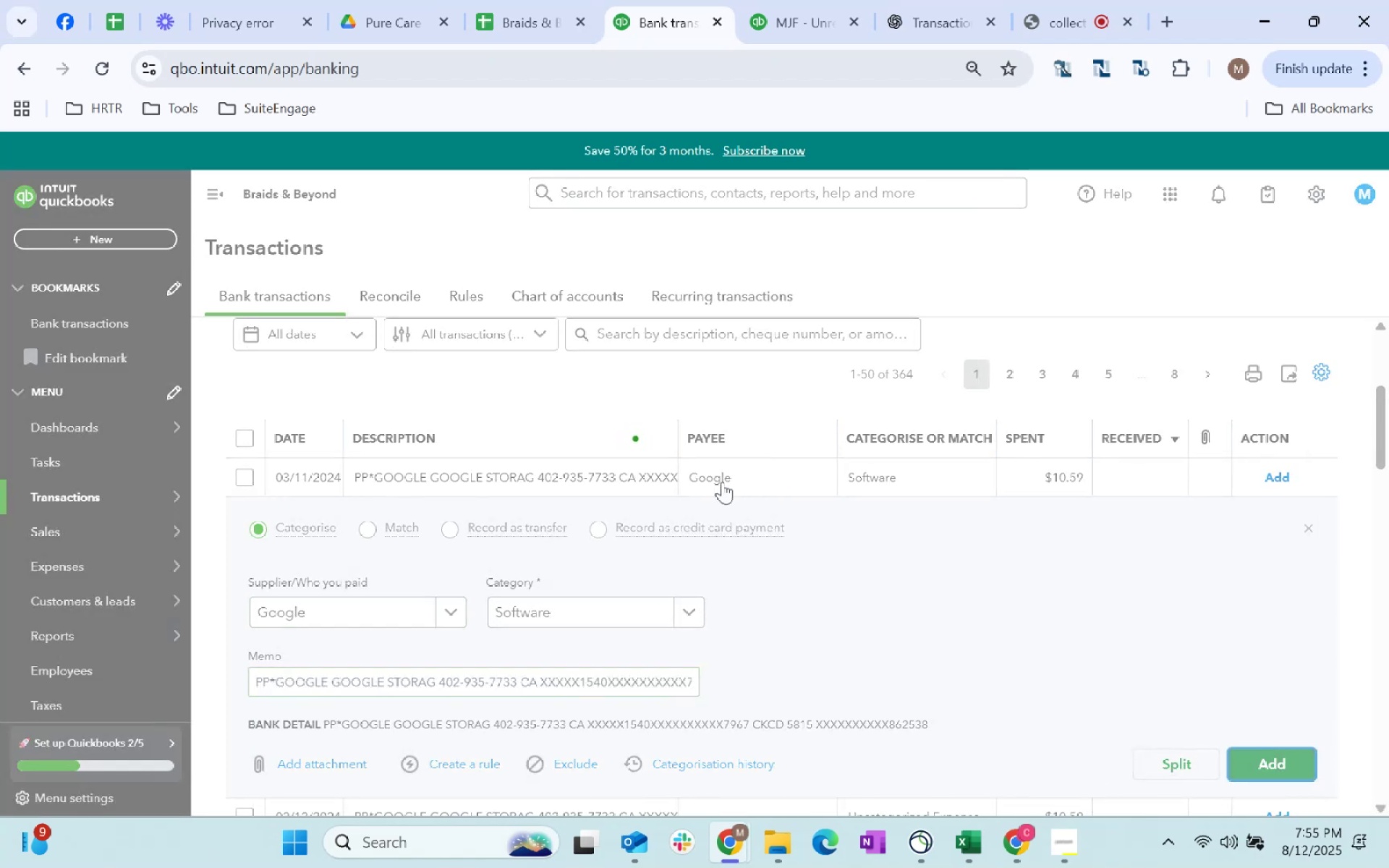 
left_click([722, 482])
 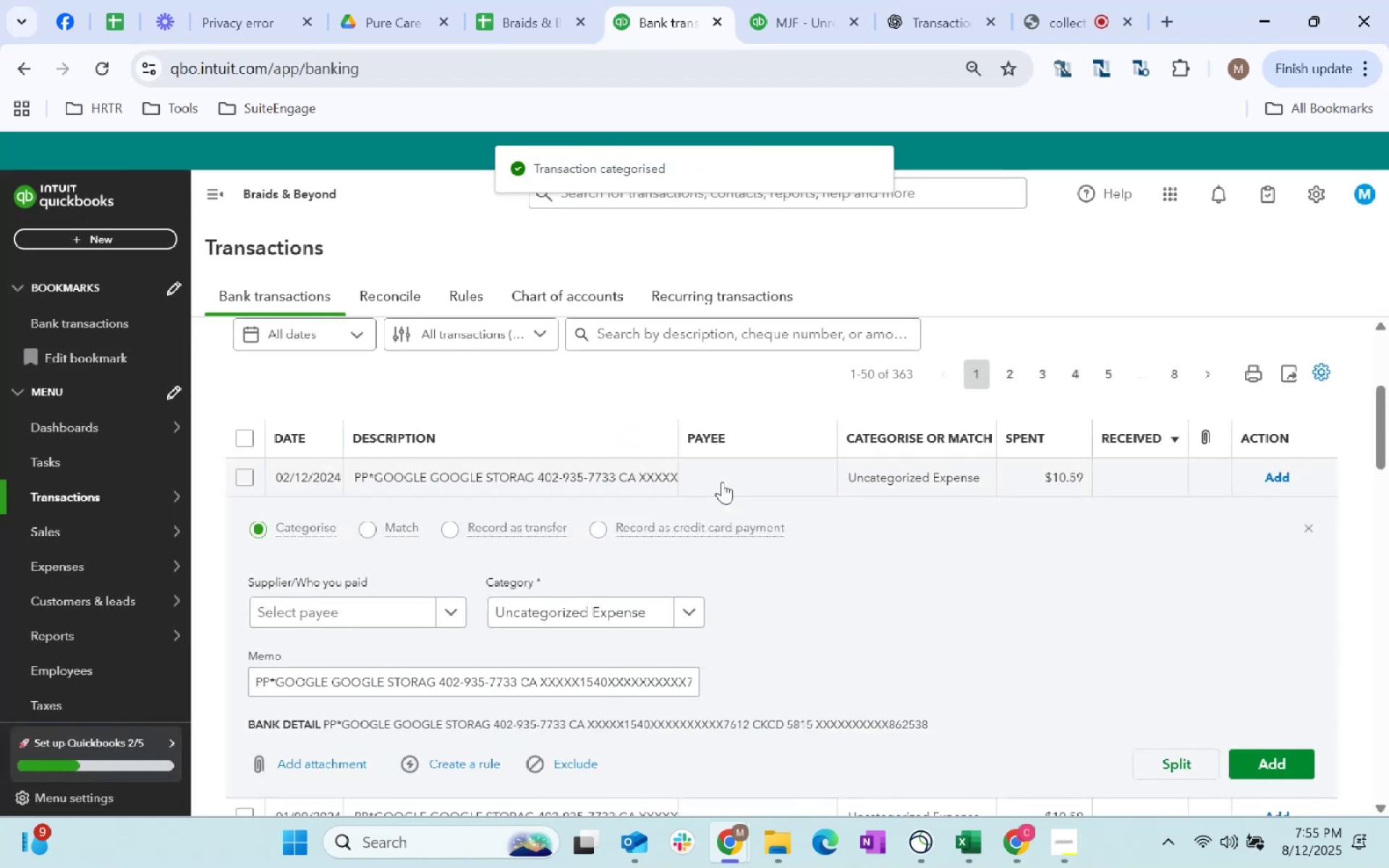 
type(googlegoogle)
key(Tab)
type(sofwar)
key(Backspace)
key(Backspace)
key(Backspace)
type(tware)
key(Tab)
 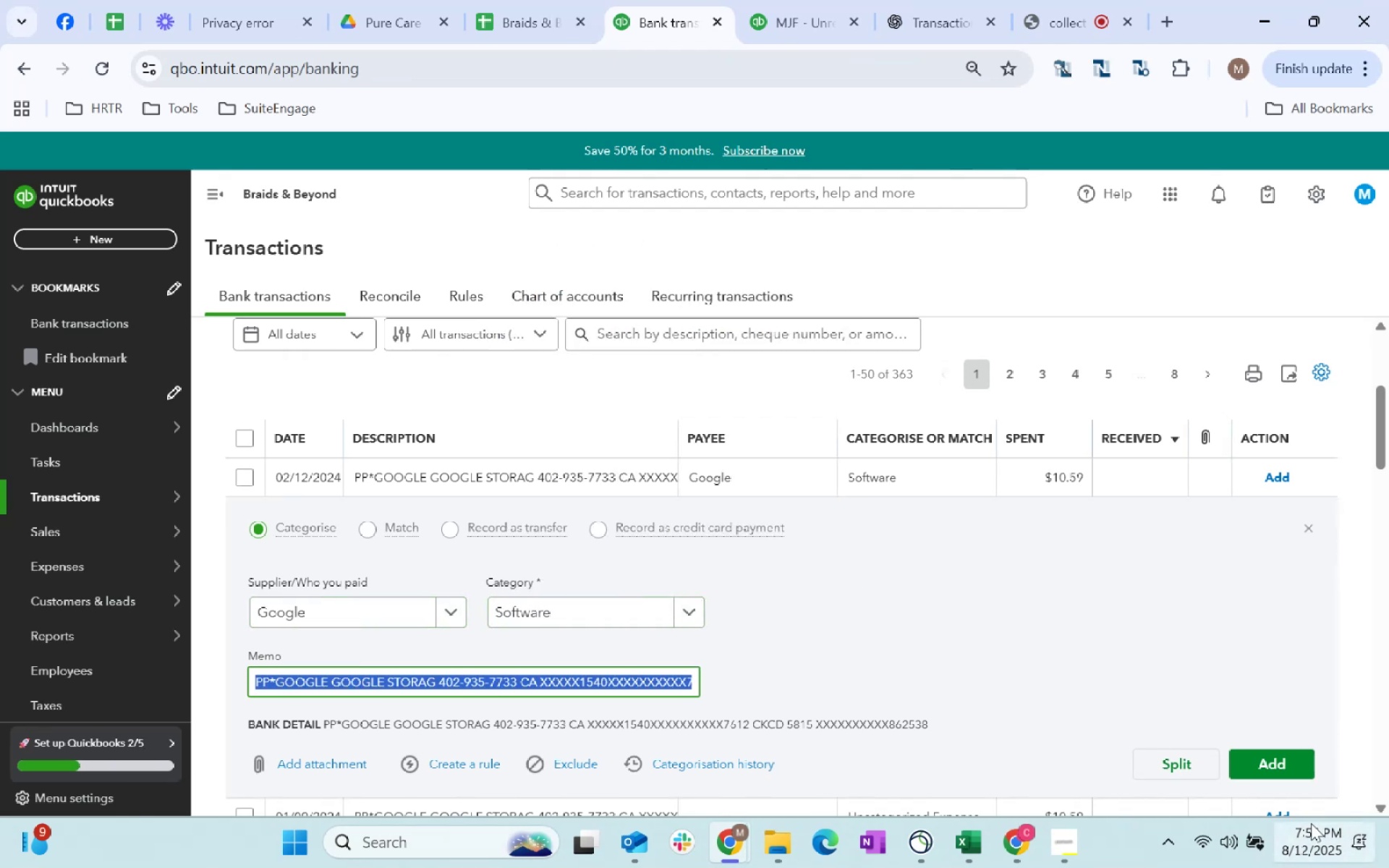 
left_click([1261, 746])
 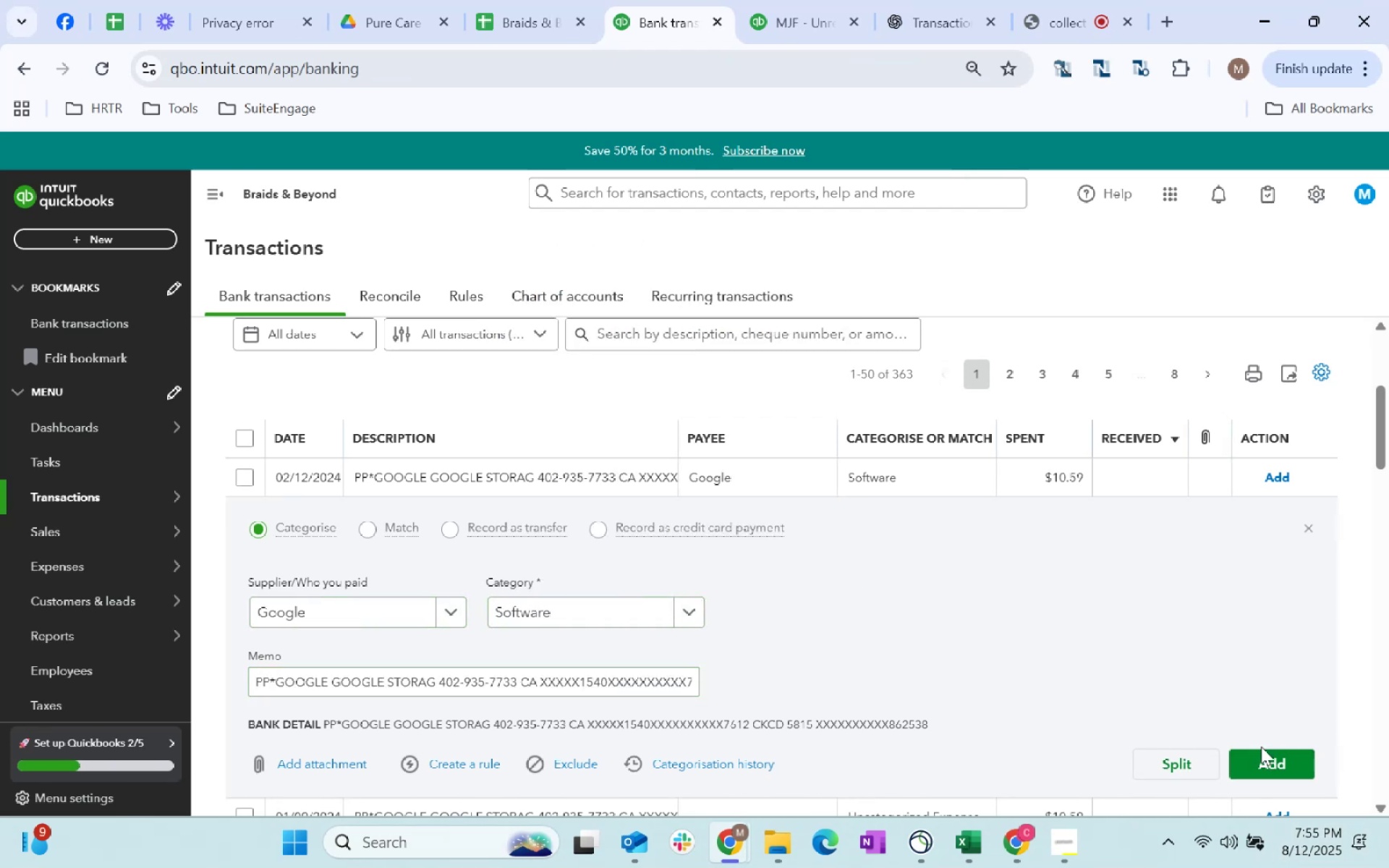 
left_click([1280, 770])
 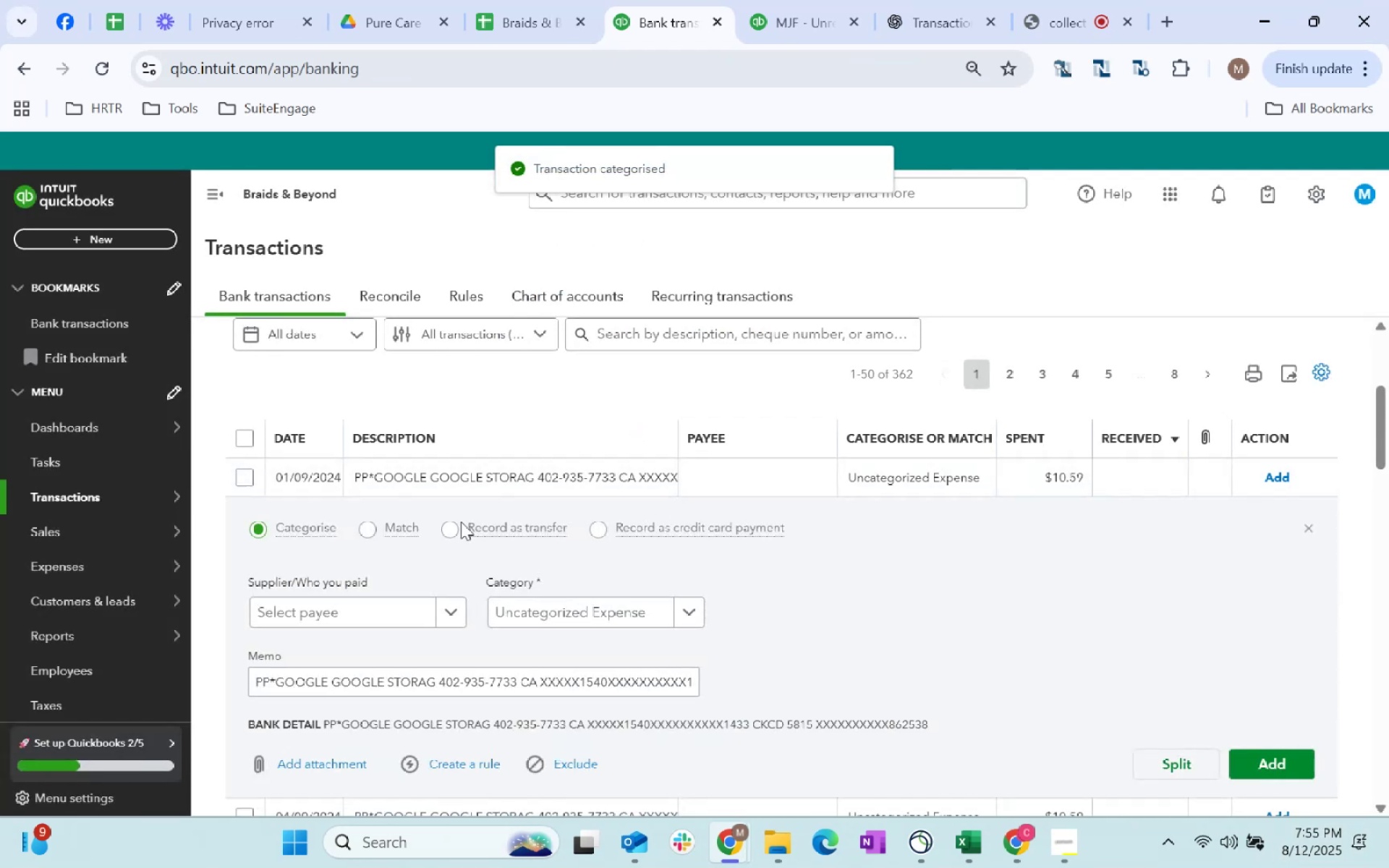 
left_click([379, 605])
 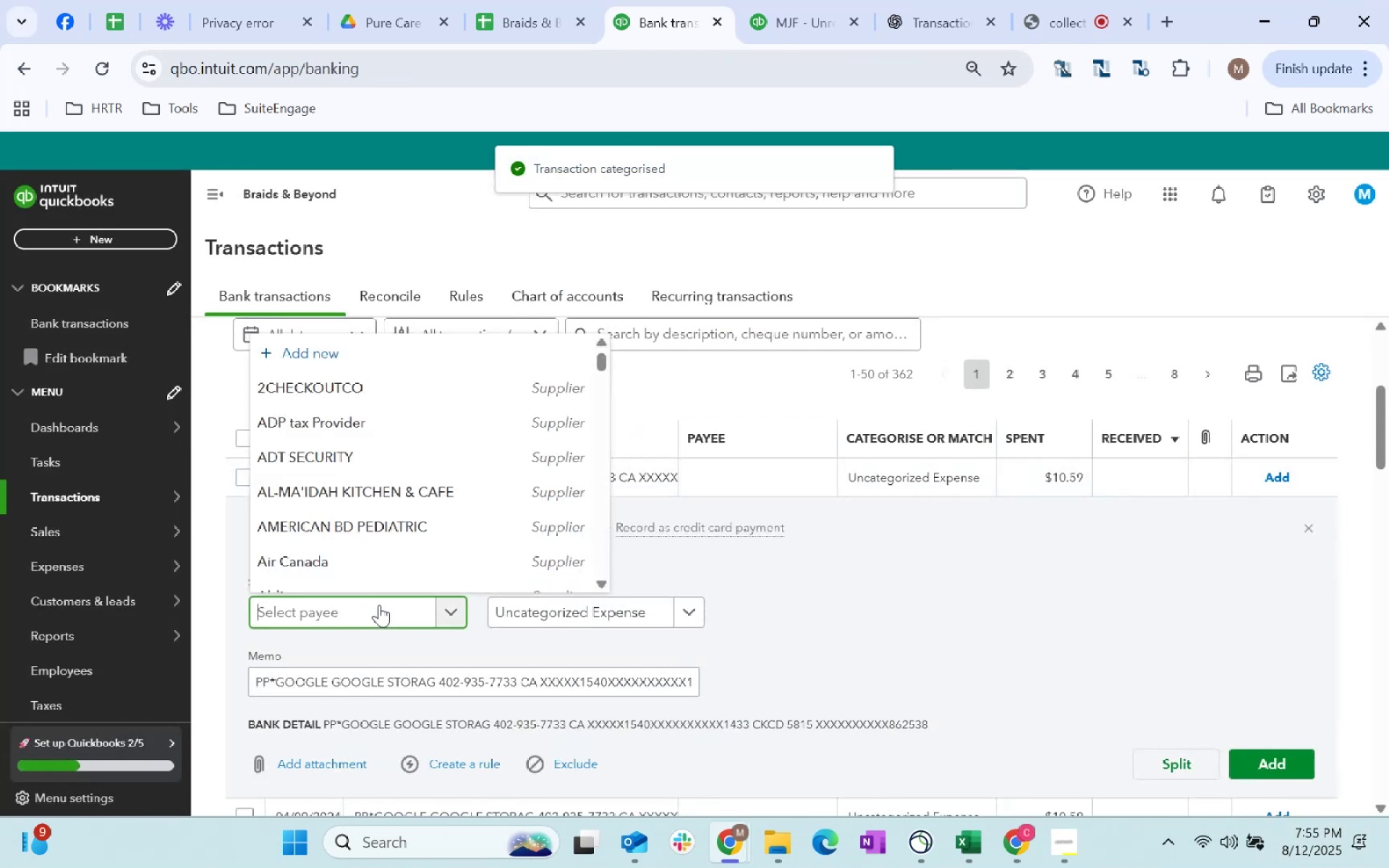 
type(Google)
 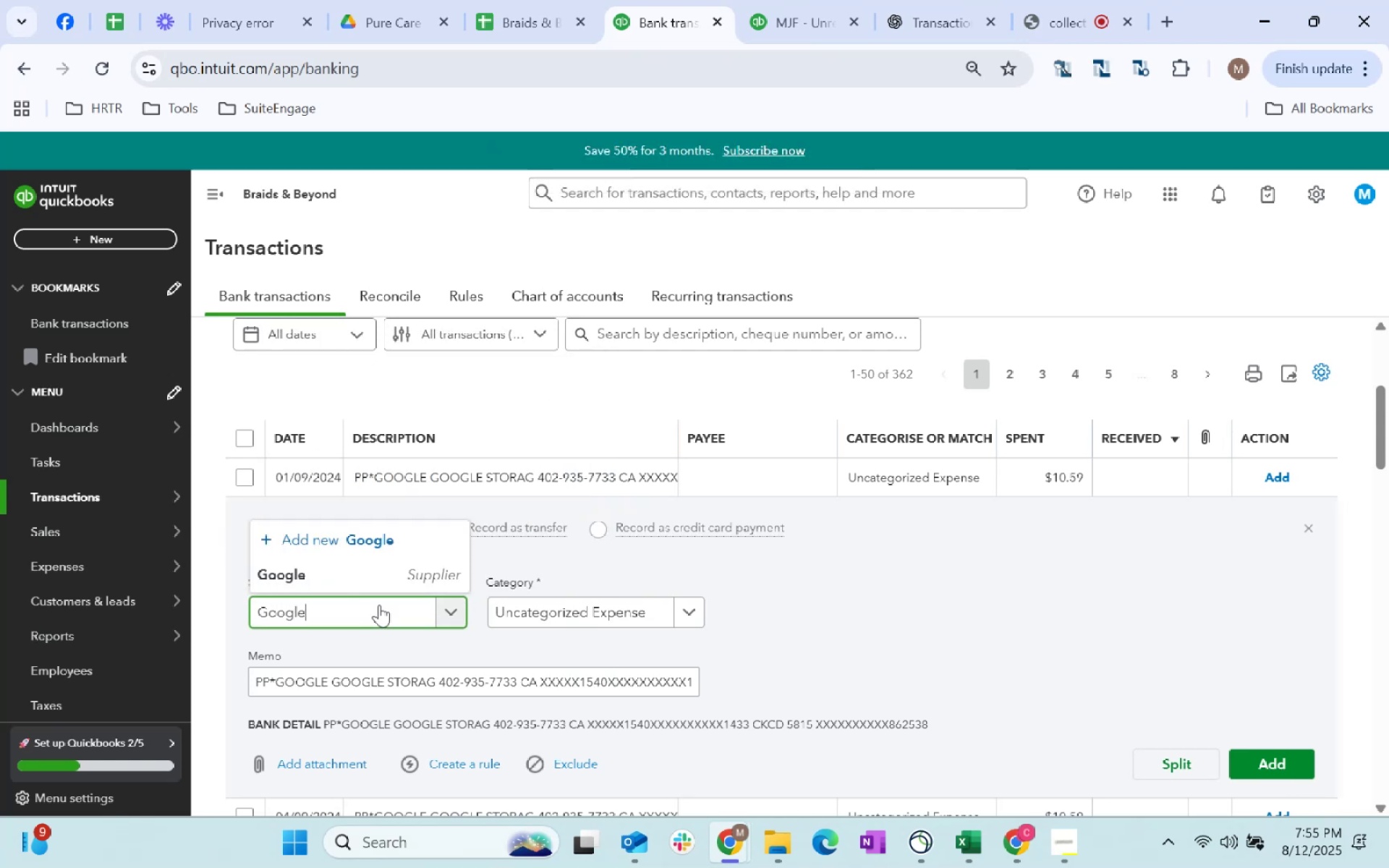 
left_click([399, 584])
 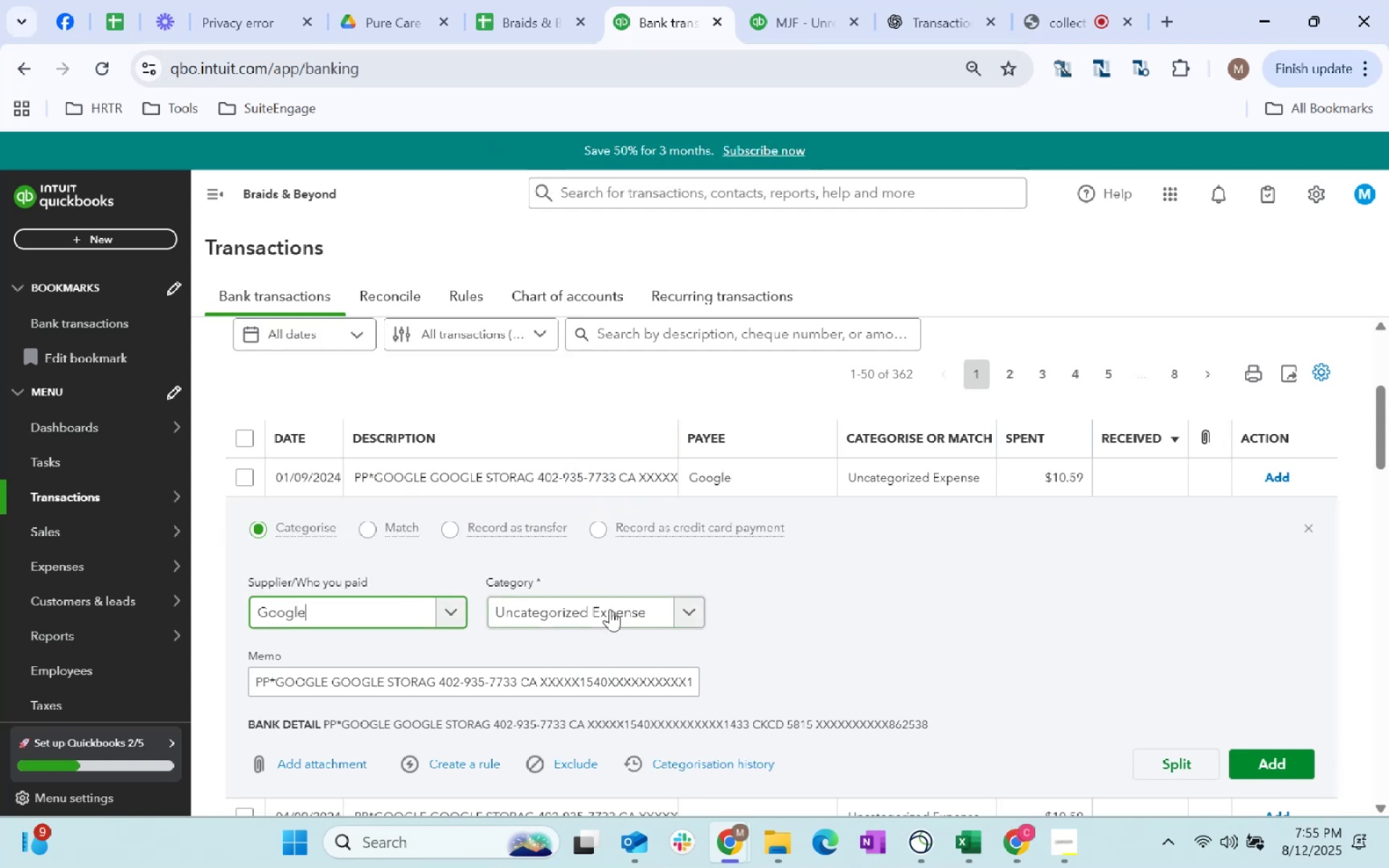 
left_click([611, 610])
 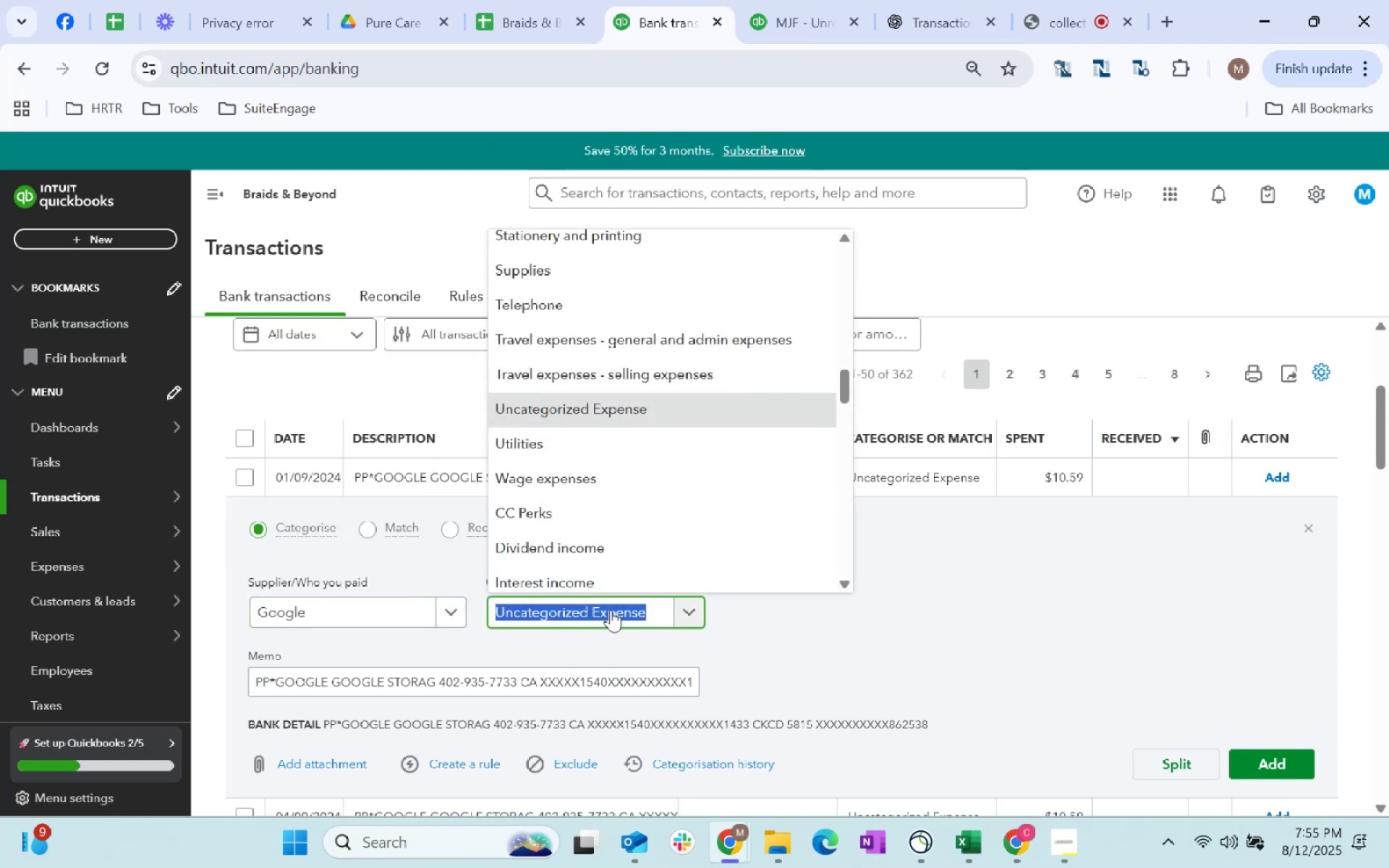 
type(software)
key(Tab)
 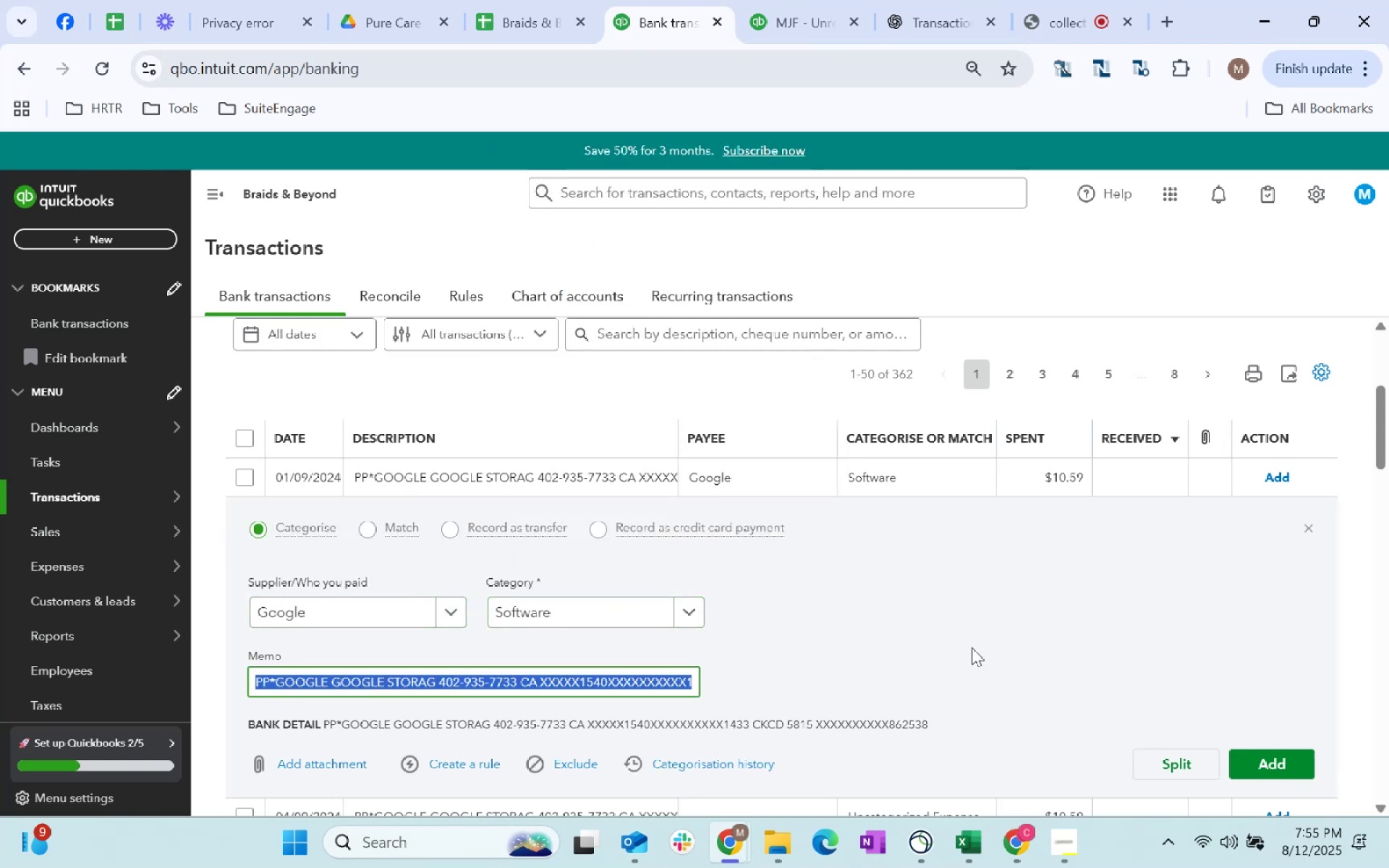 
left_click([972, 647])
 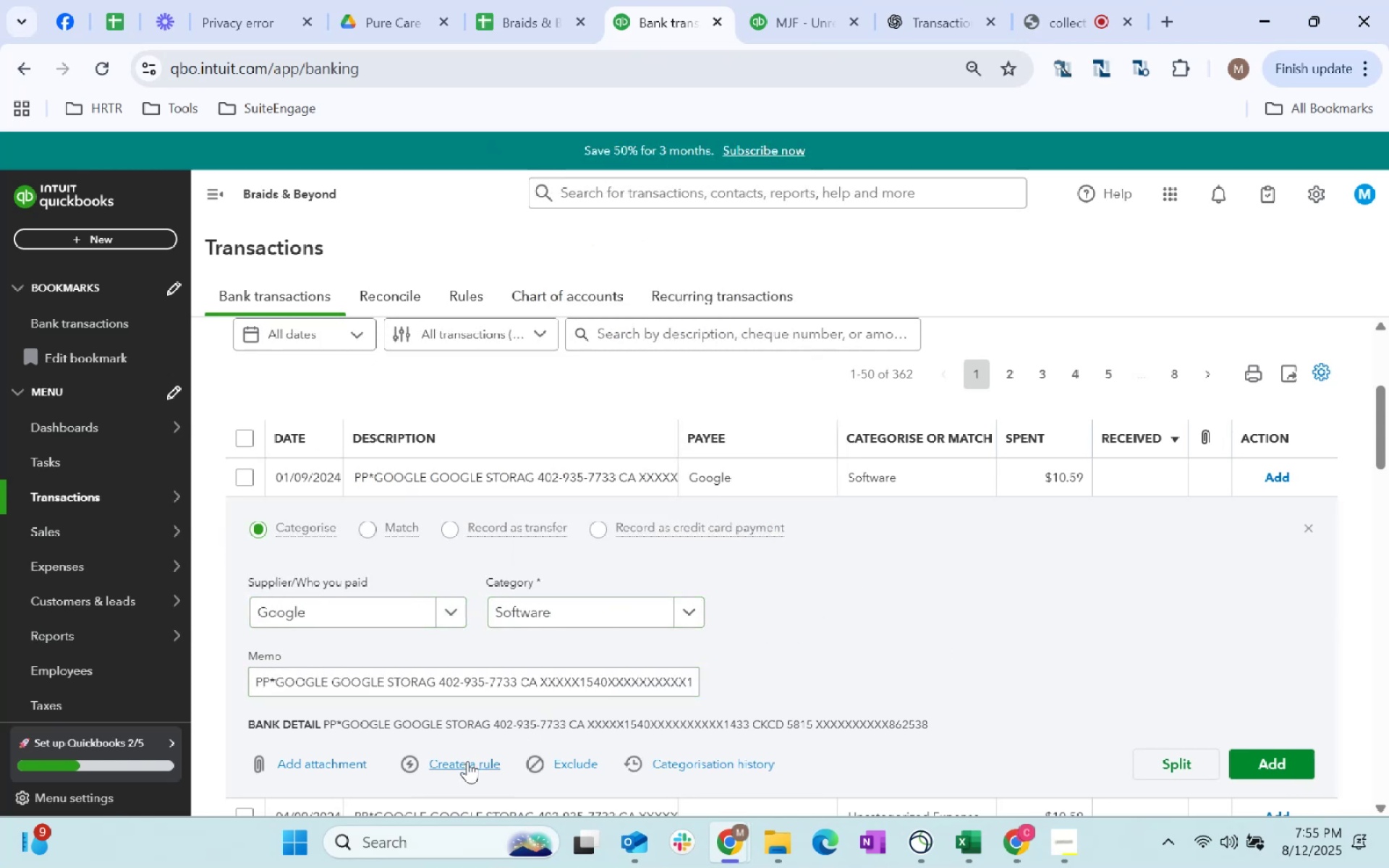 
left_click([467, 761])
 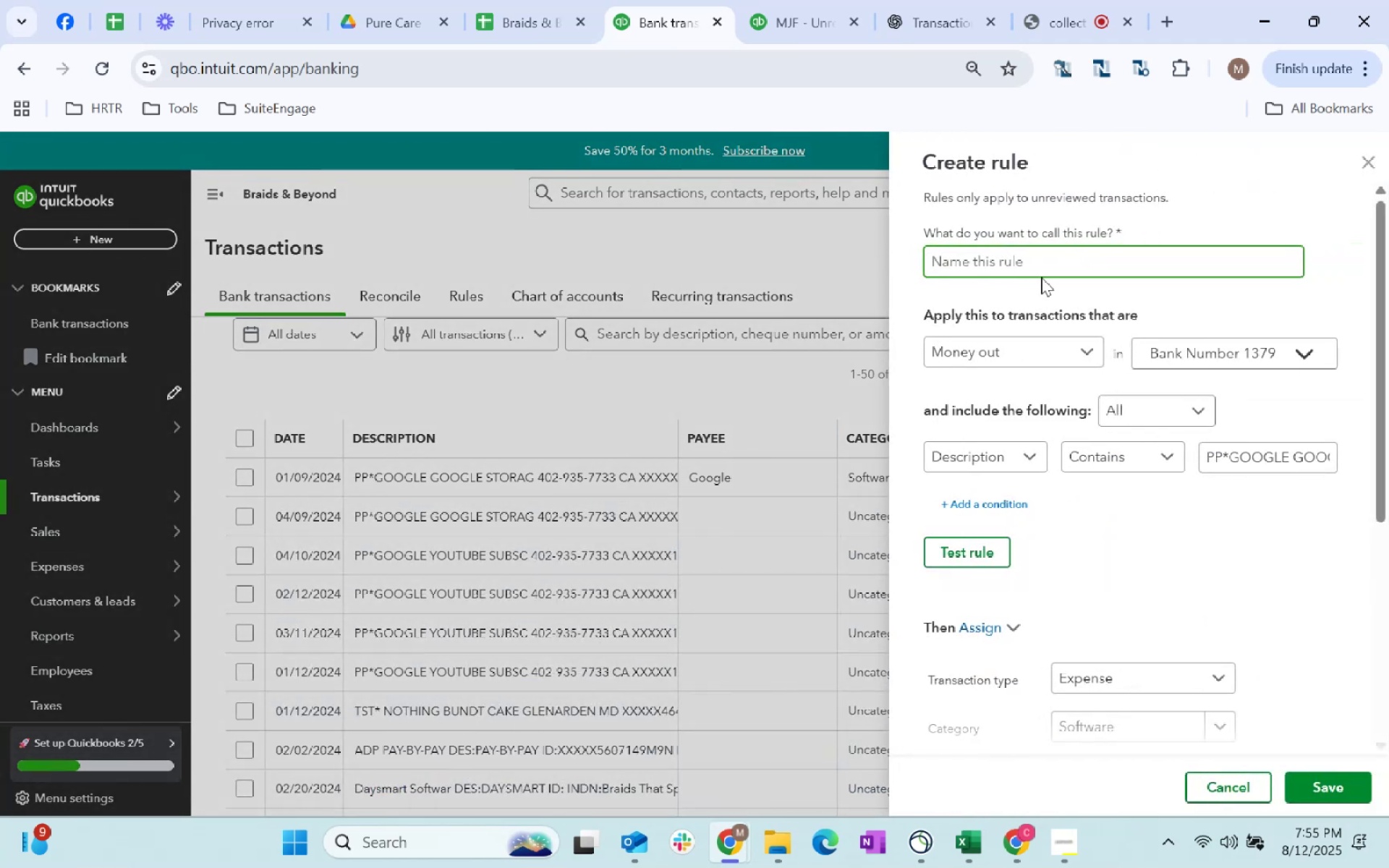 
type(Google Storage)
key(Backspace)
key(Backspace)
key(Backspace)
key(Backspace)
key(Backspace)
key(Backspace)
key(Backspace)
key(Backspace)
key(Backspace)
key(Backspace)
 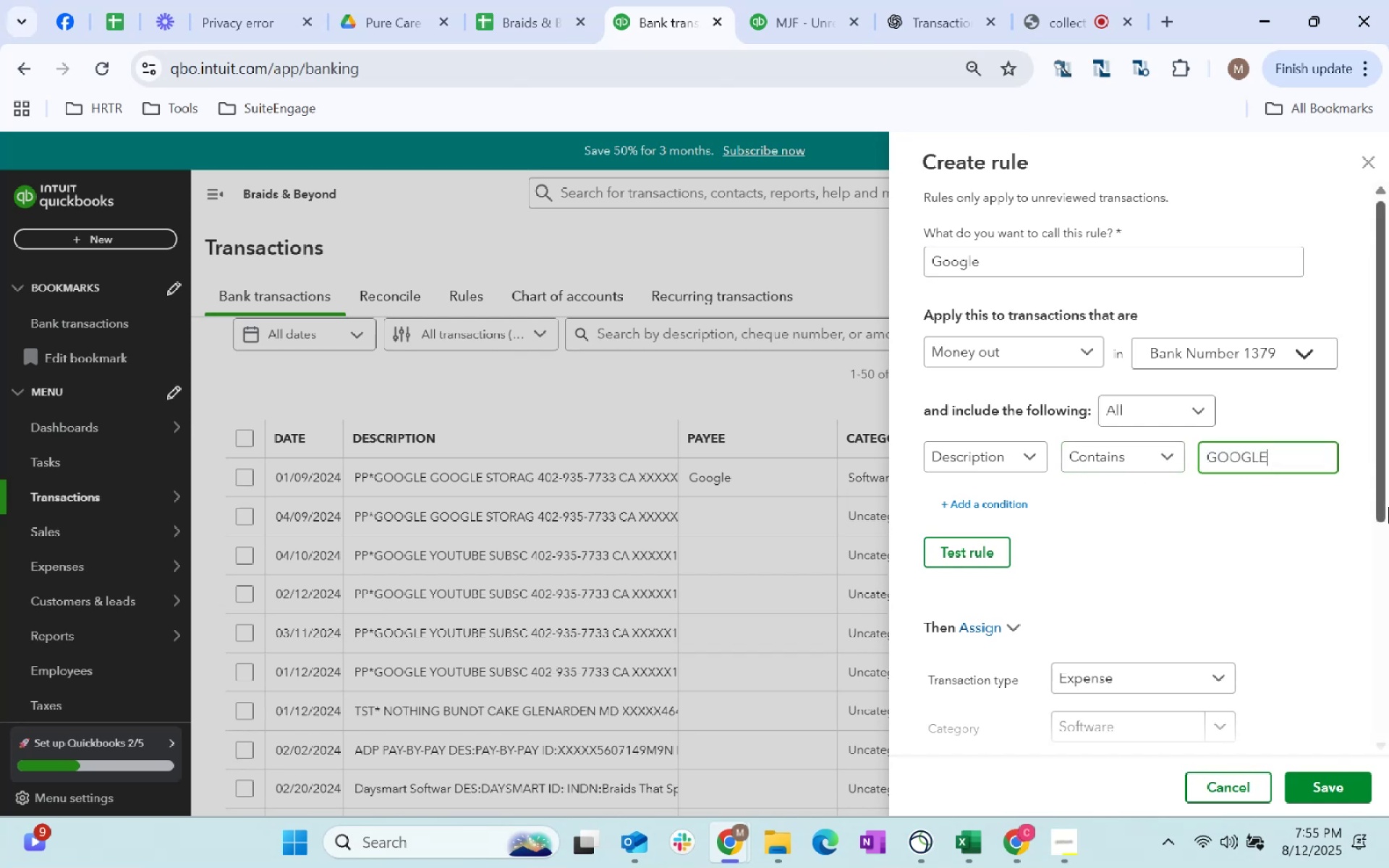 
scroll: coordinate [1283, 584], scroll_direction: down, amount: 9.0
 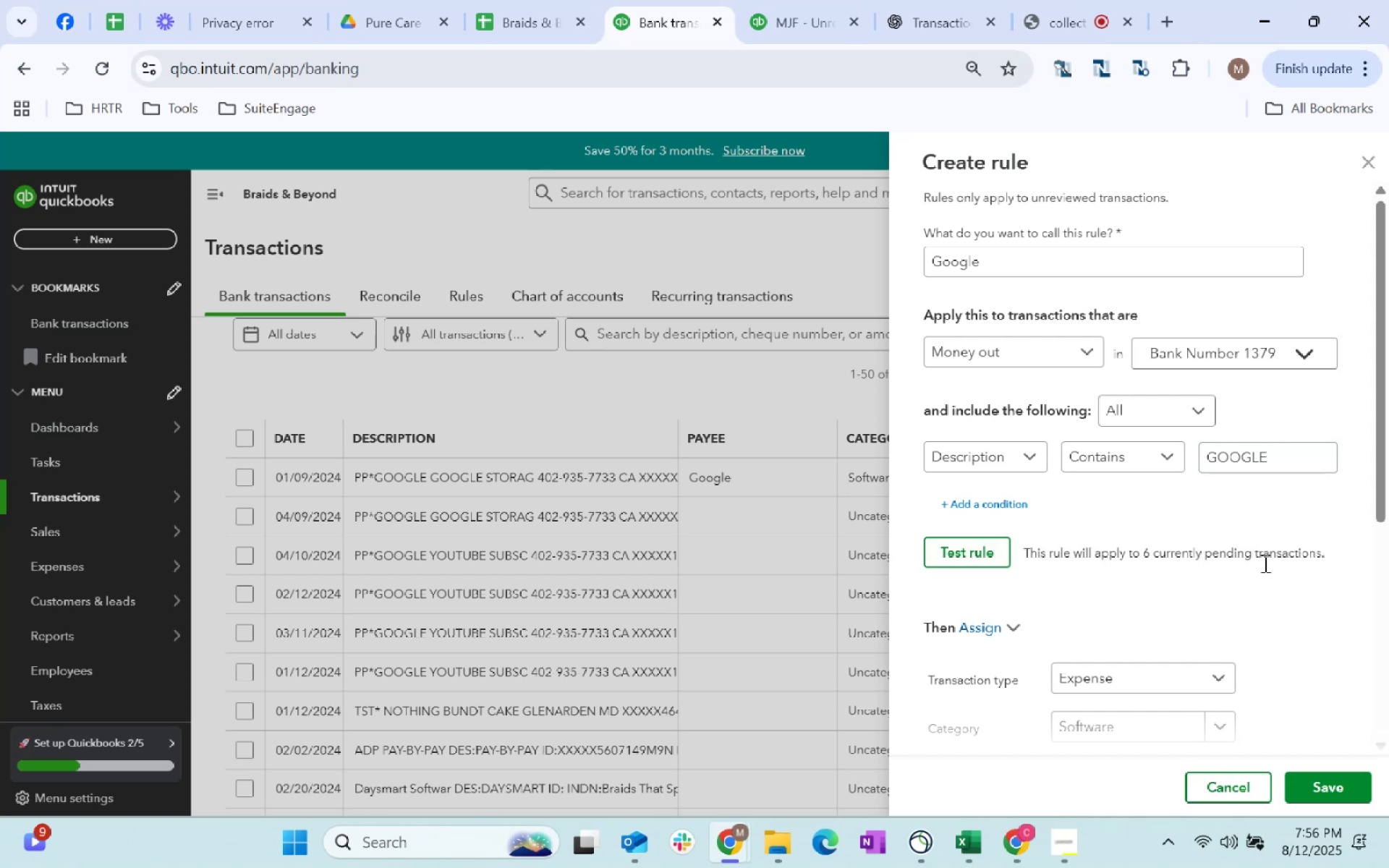 
left_click([1348, 799])
 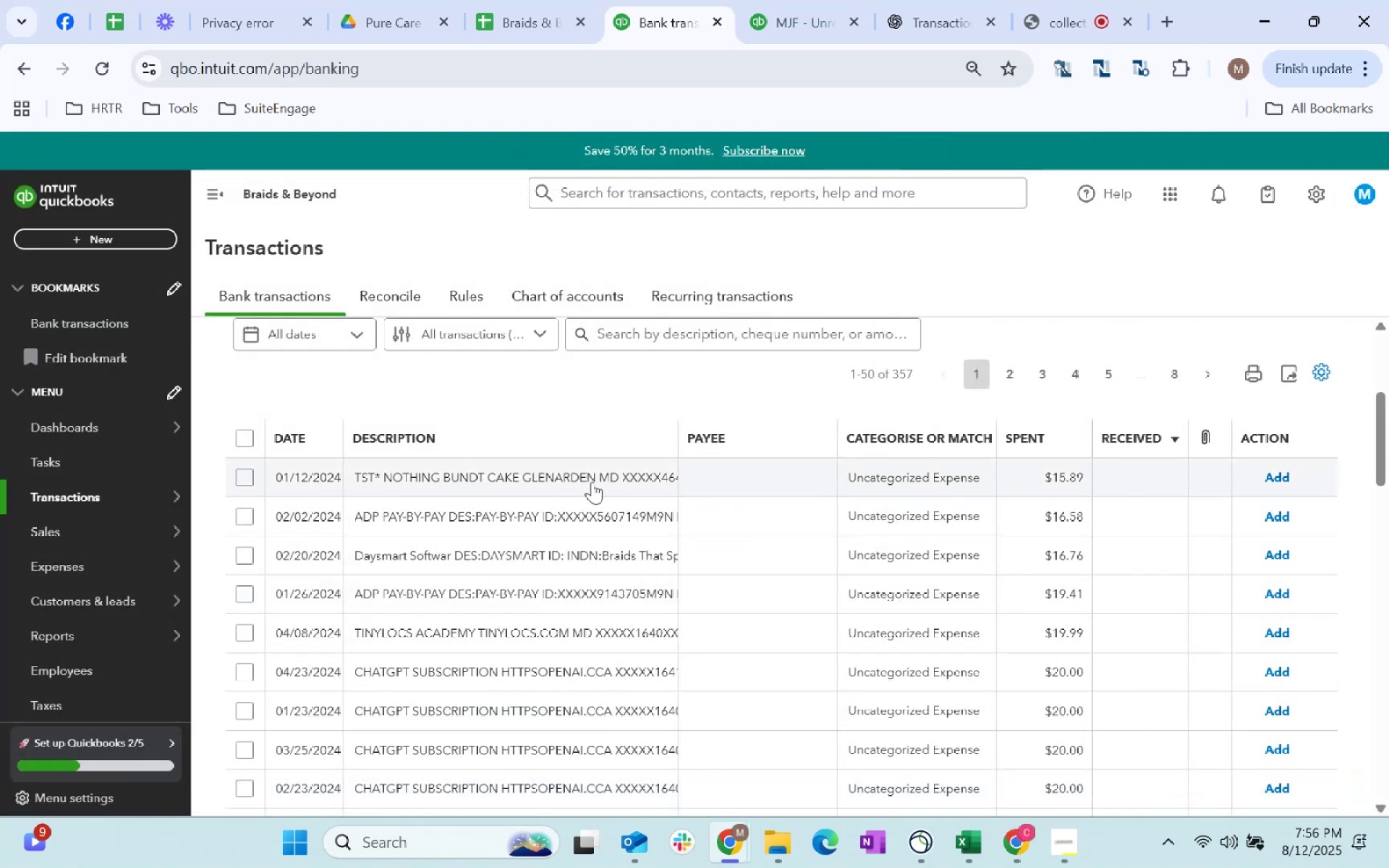 
wait(7.08)
 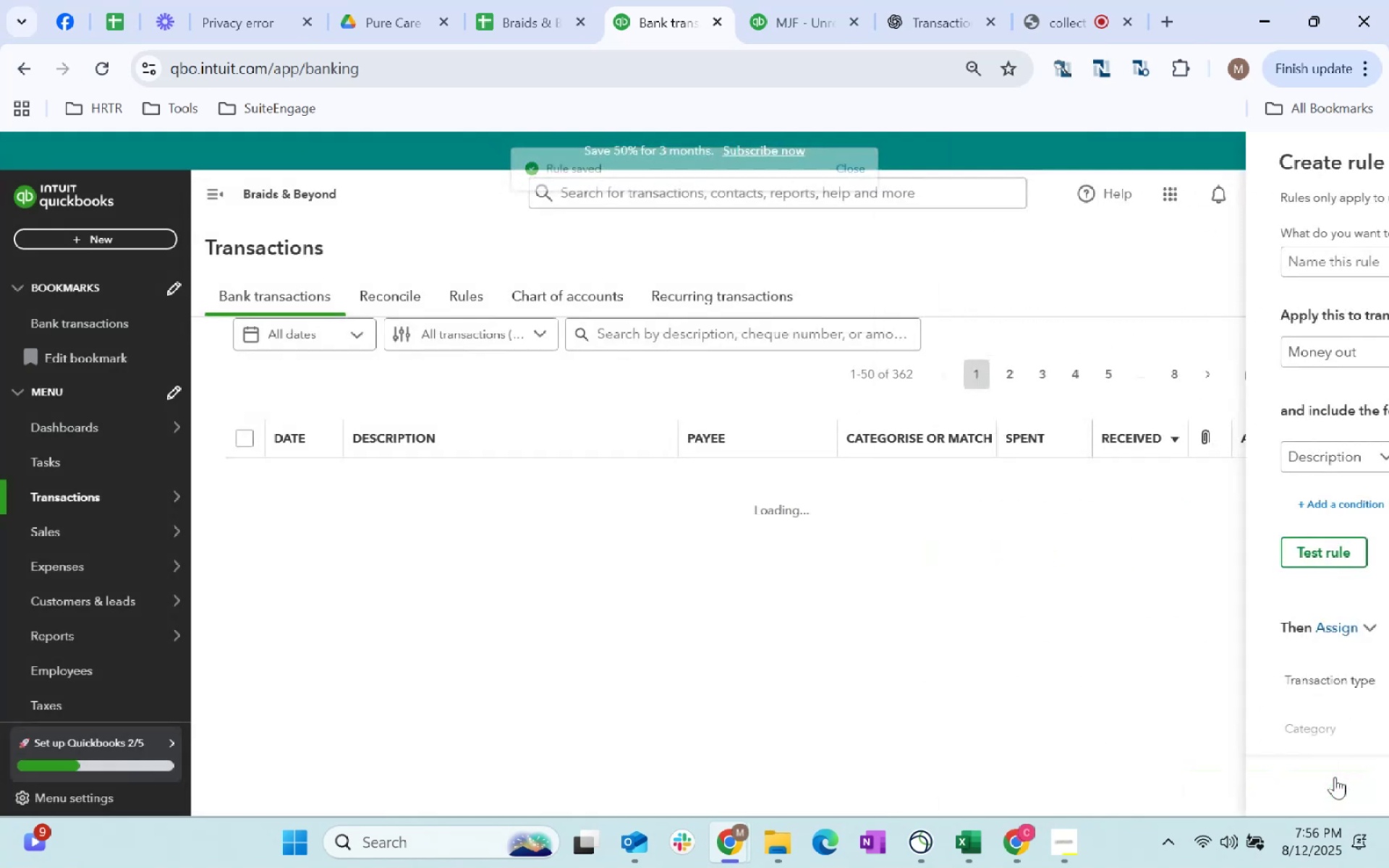 
left_click([719, 483])
 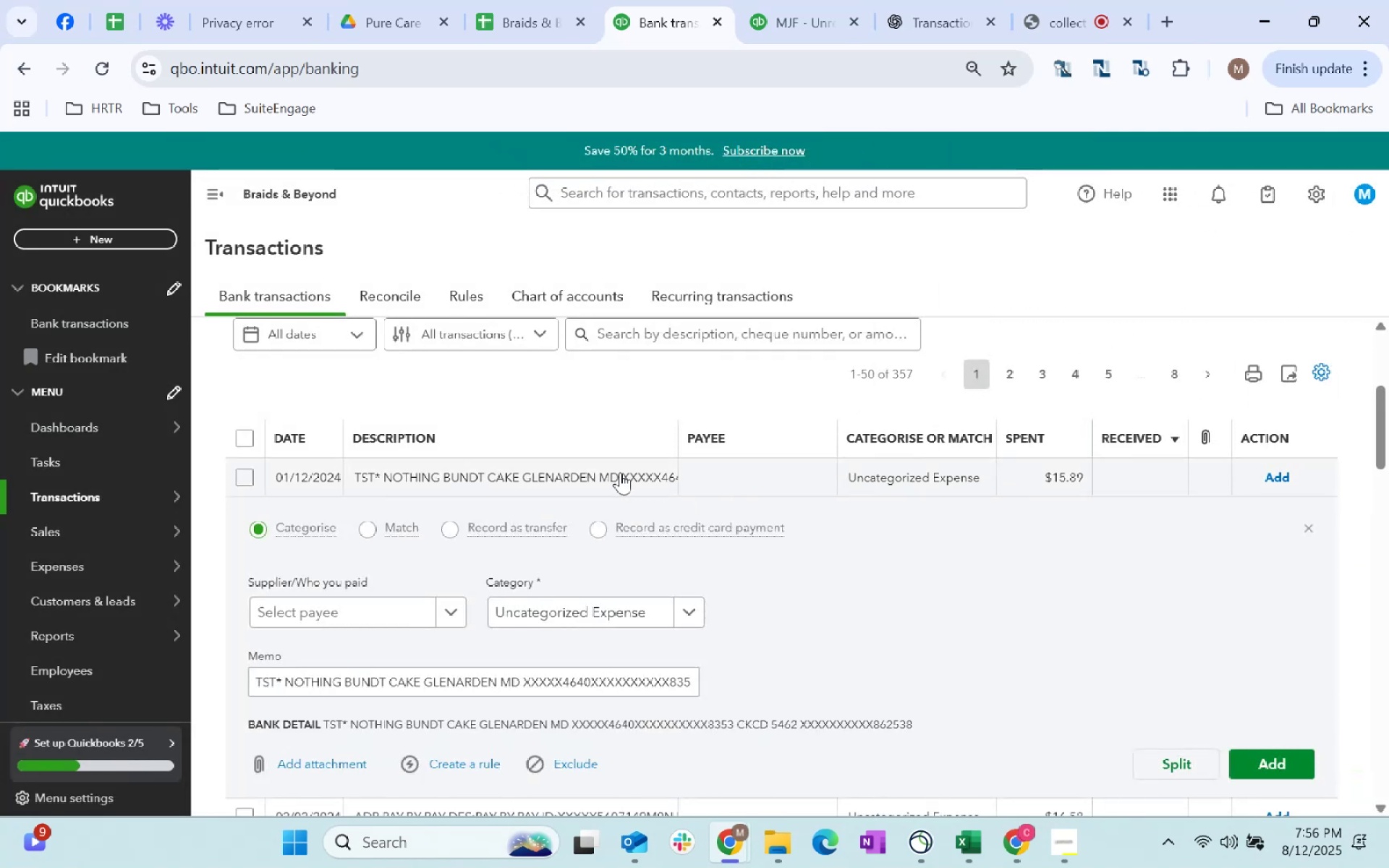 
left_click([620, 472])
 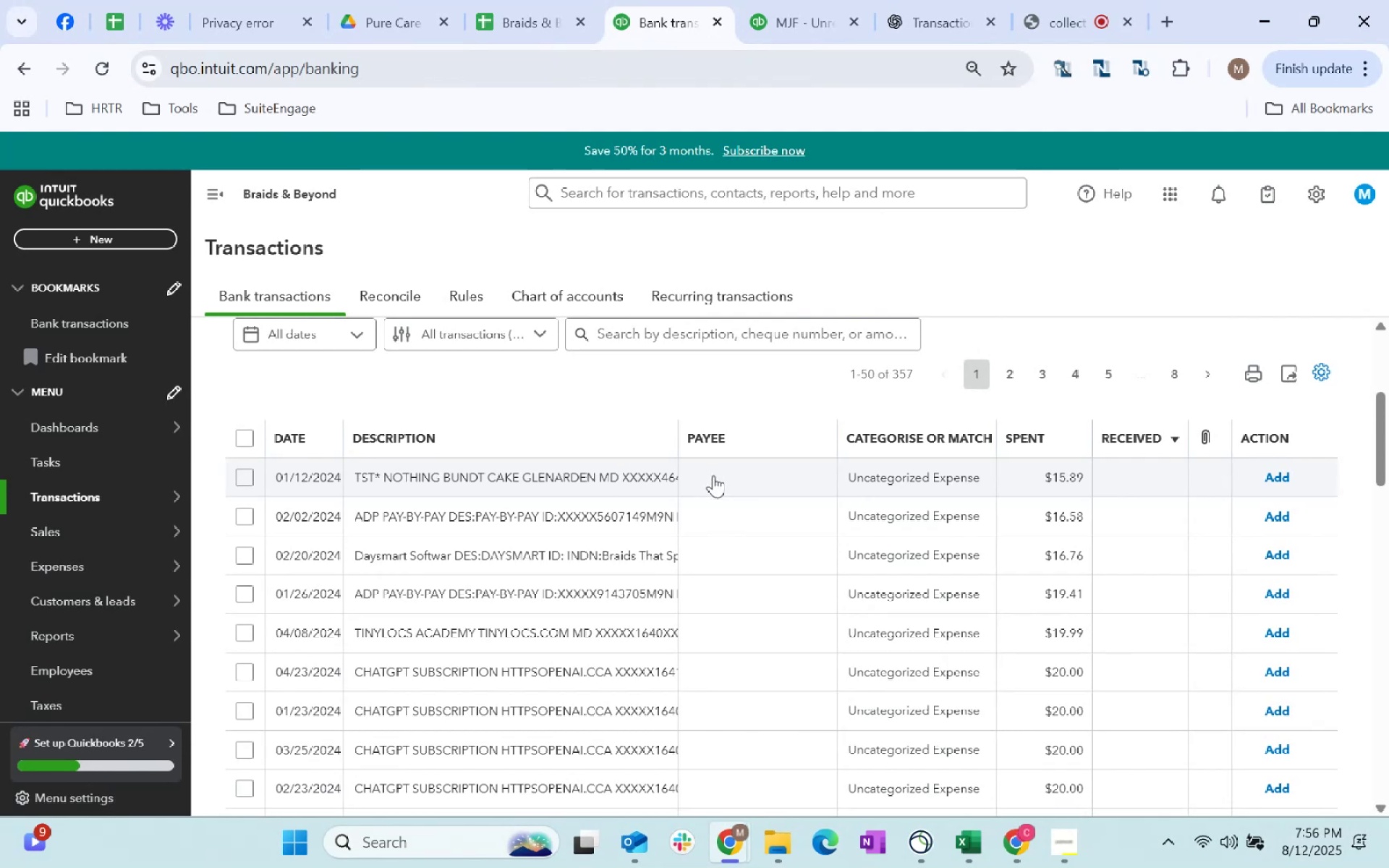 
left_click([712, 522])
 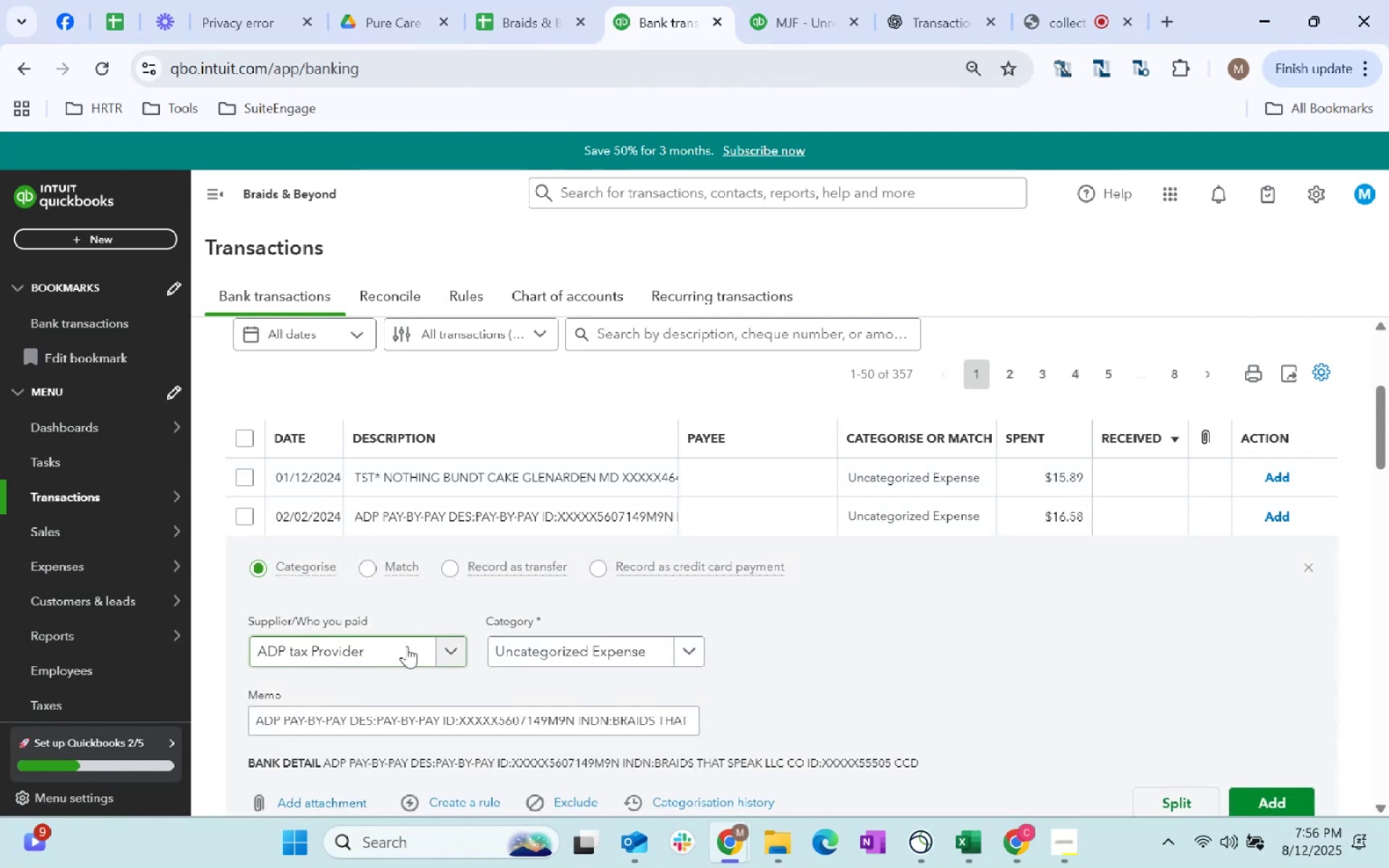 
left_click([607, 640])
 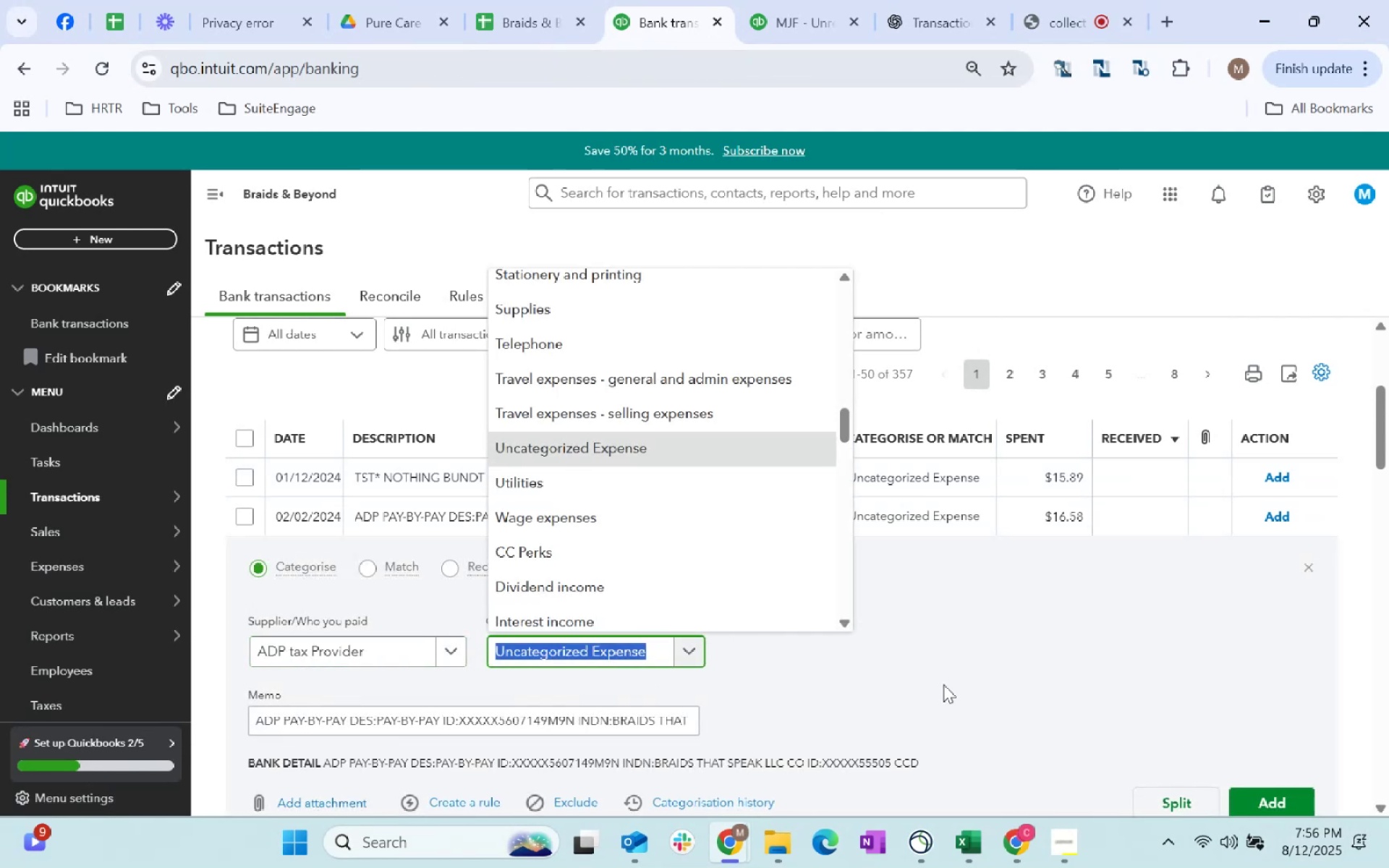 
type(dues)
key(Backspace)
key(Backspace)
key(Backspace)
key(Backspace)
key(Backspace)
key(Backspace)
key(Backspace)
type(software)
key(Tab)
 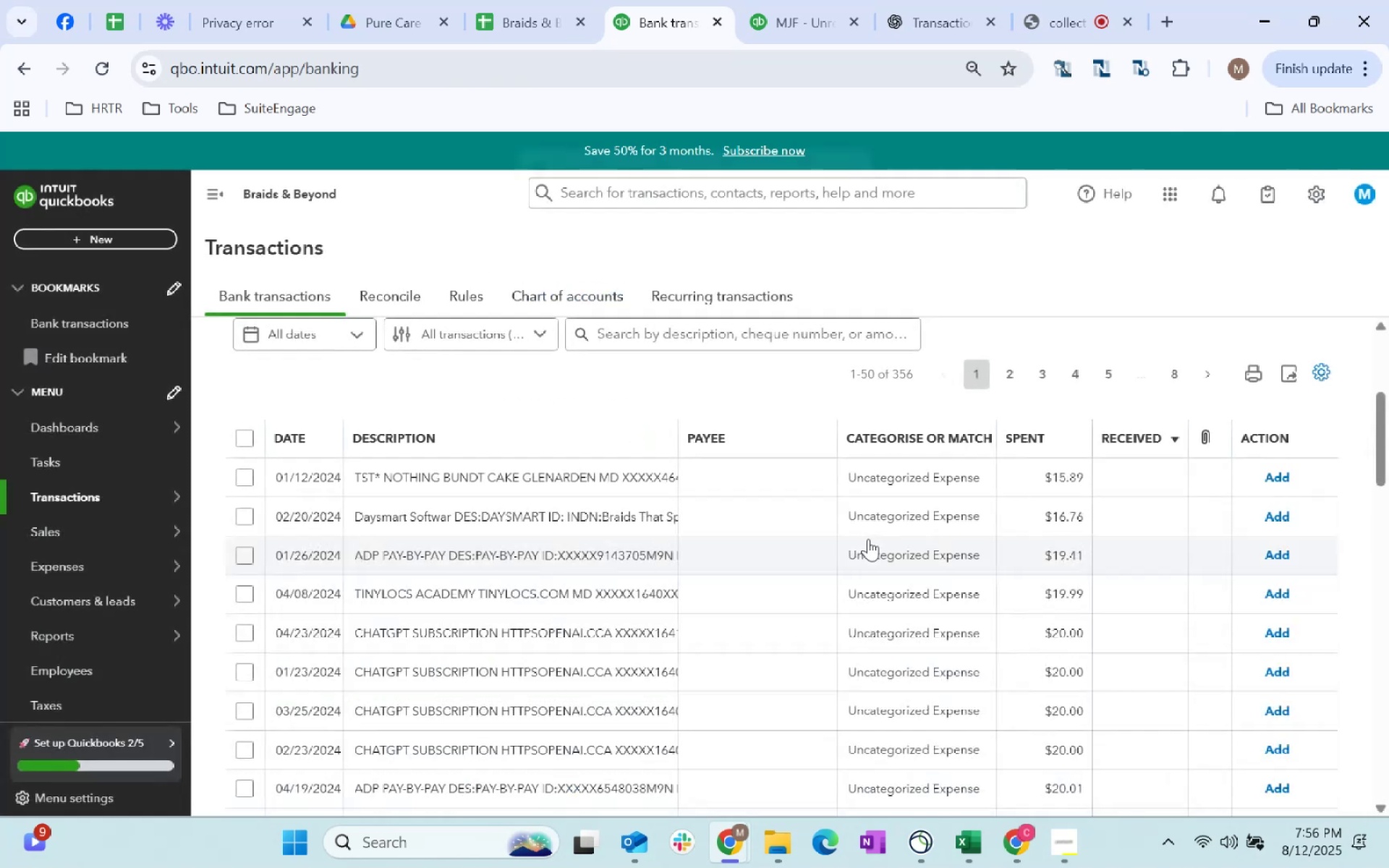 
left_click([792, 482])
 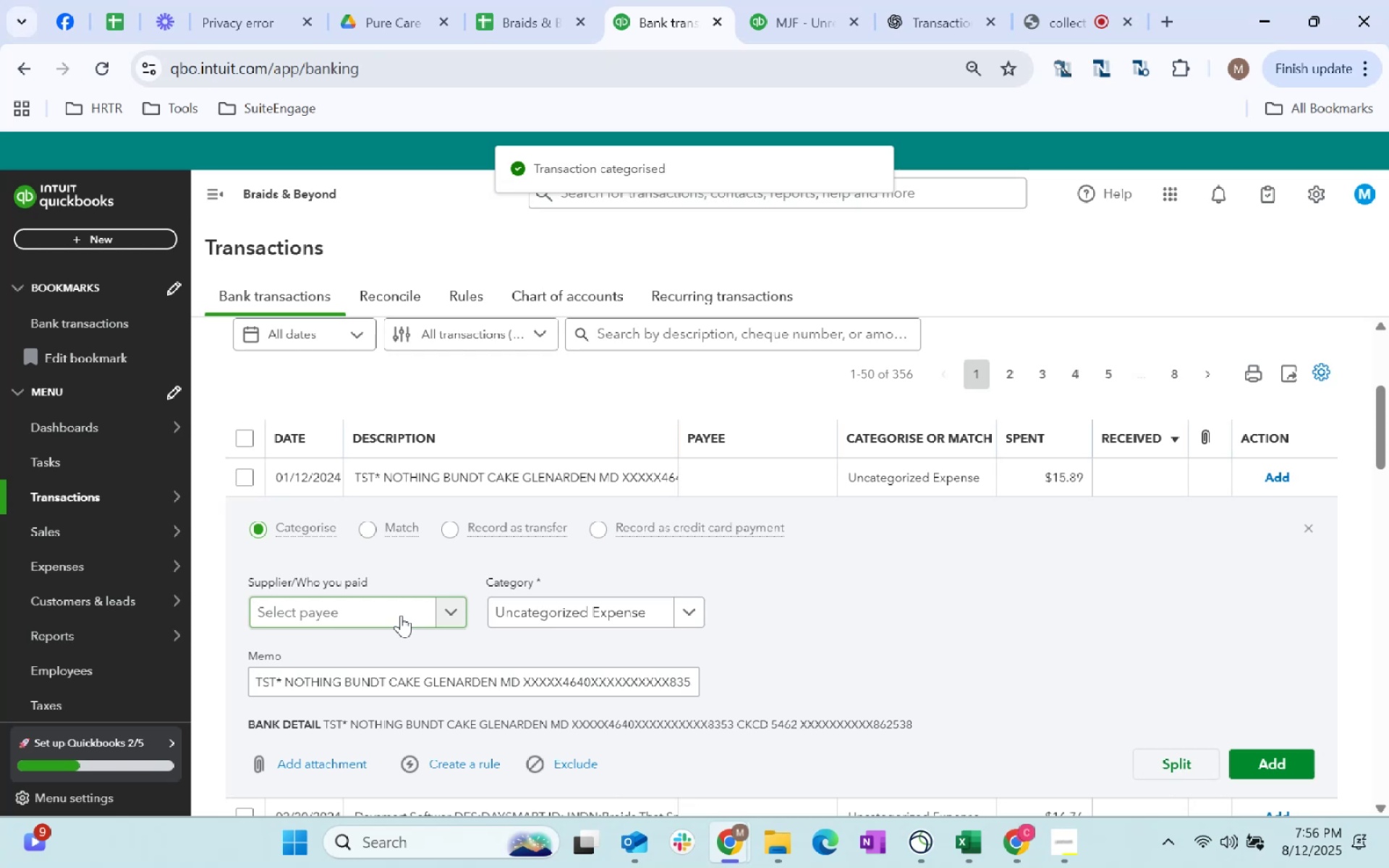 
left_click([540, 617])
 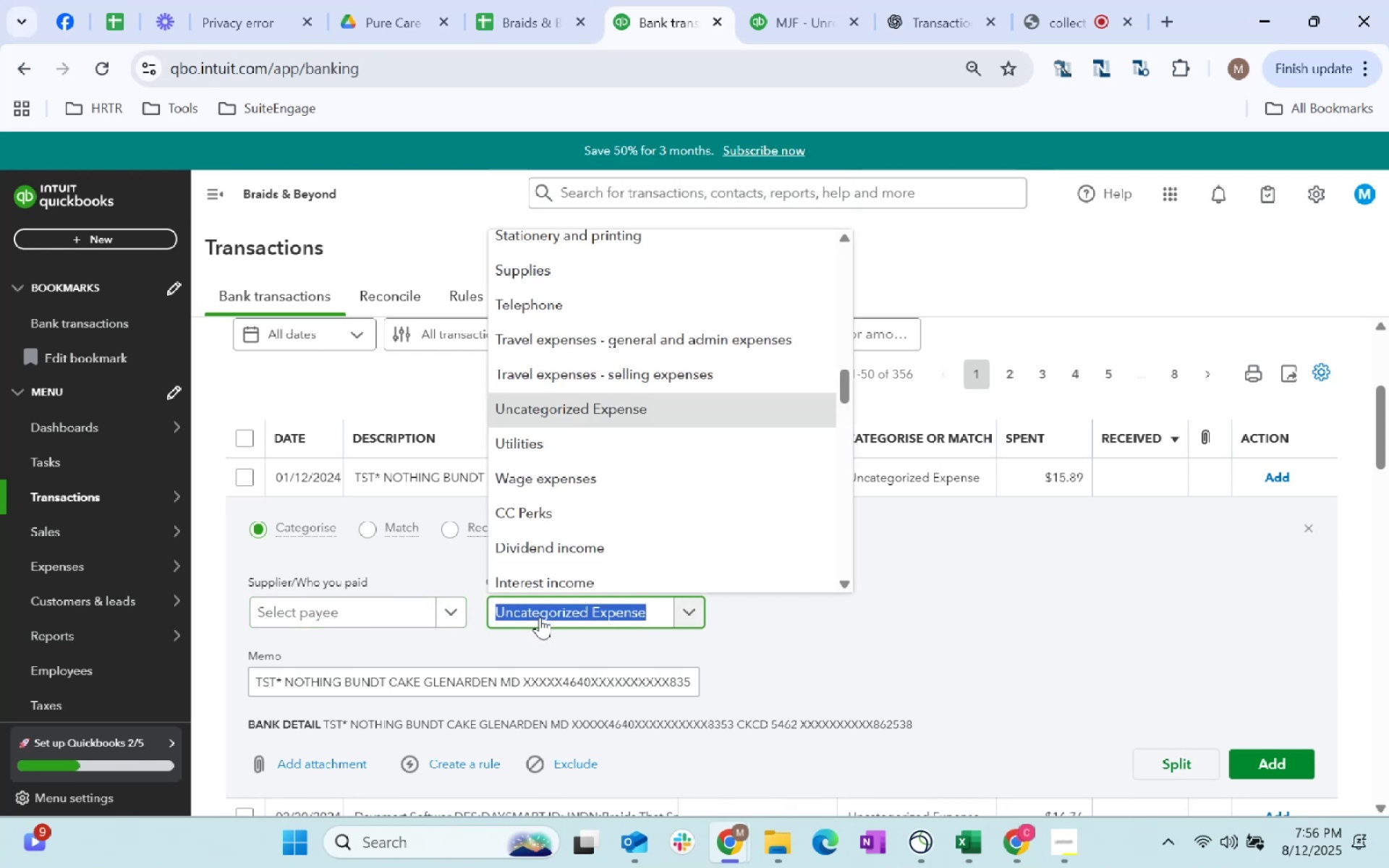 
type(staff)
key(Tab)
 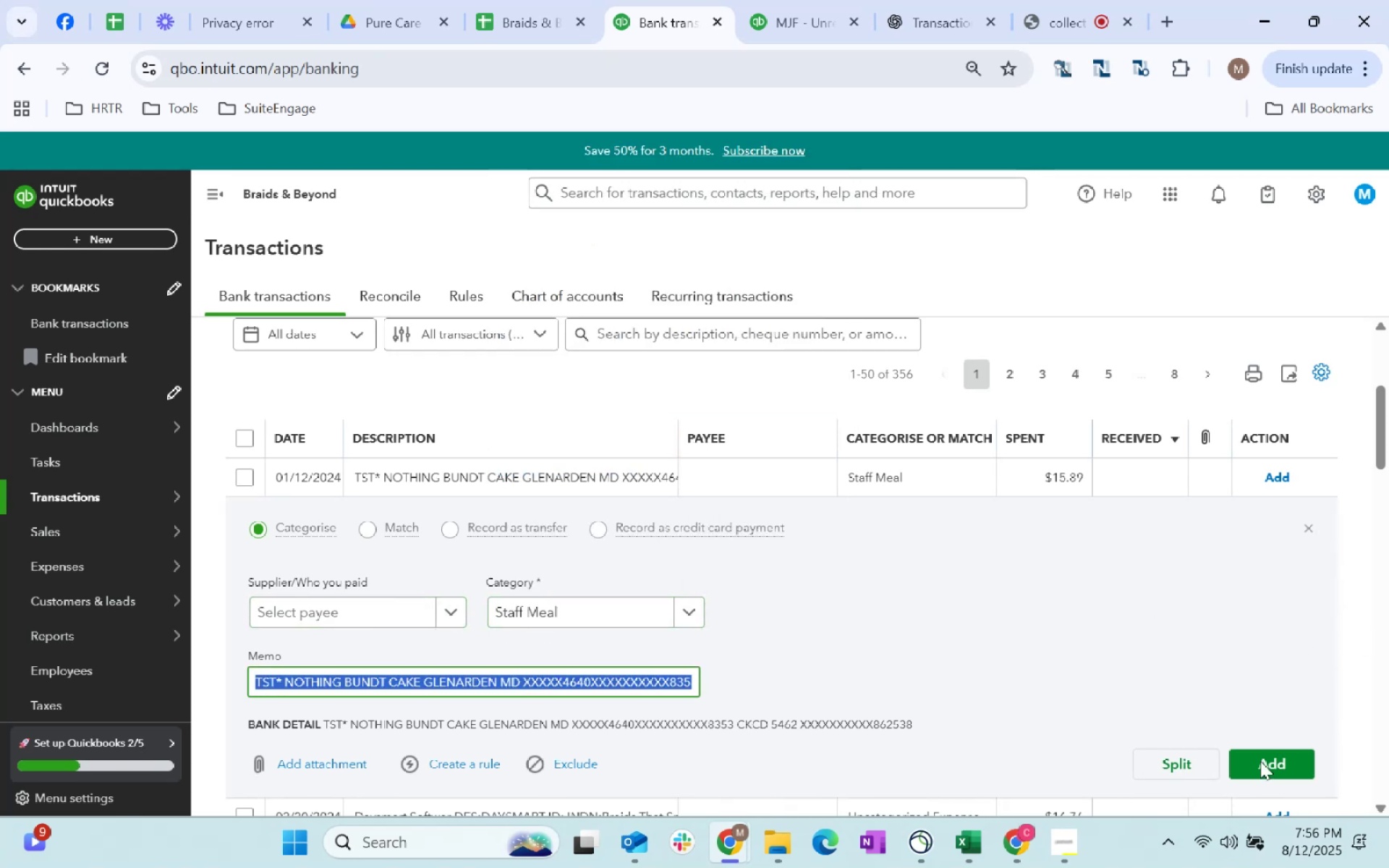 
left_click([1273, 768])
 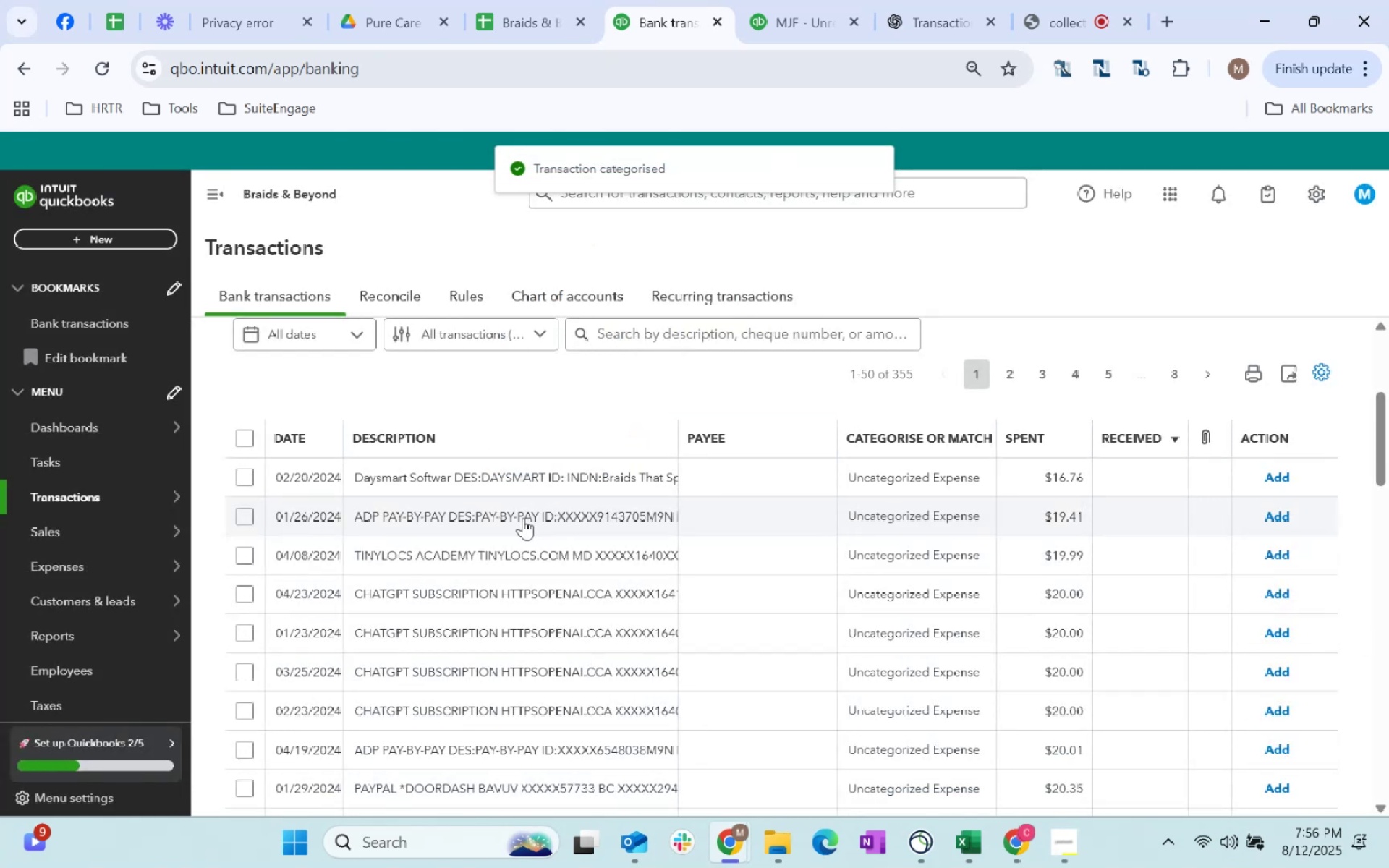 
left_click([777, 529])
 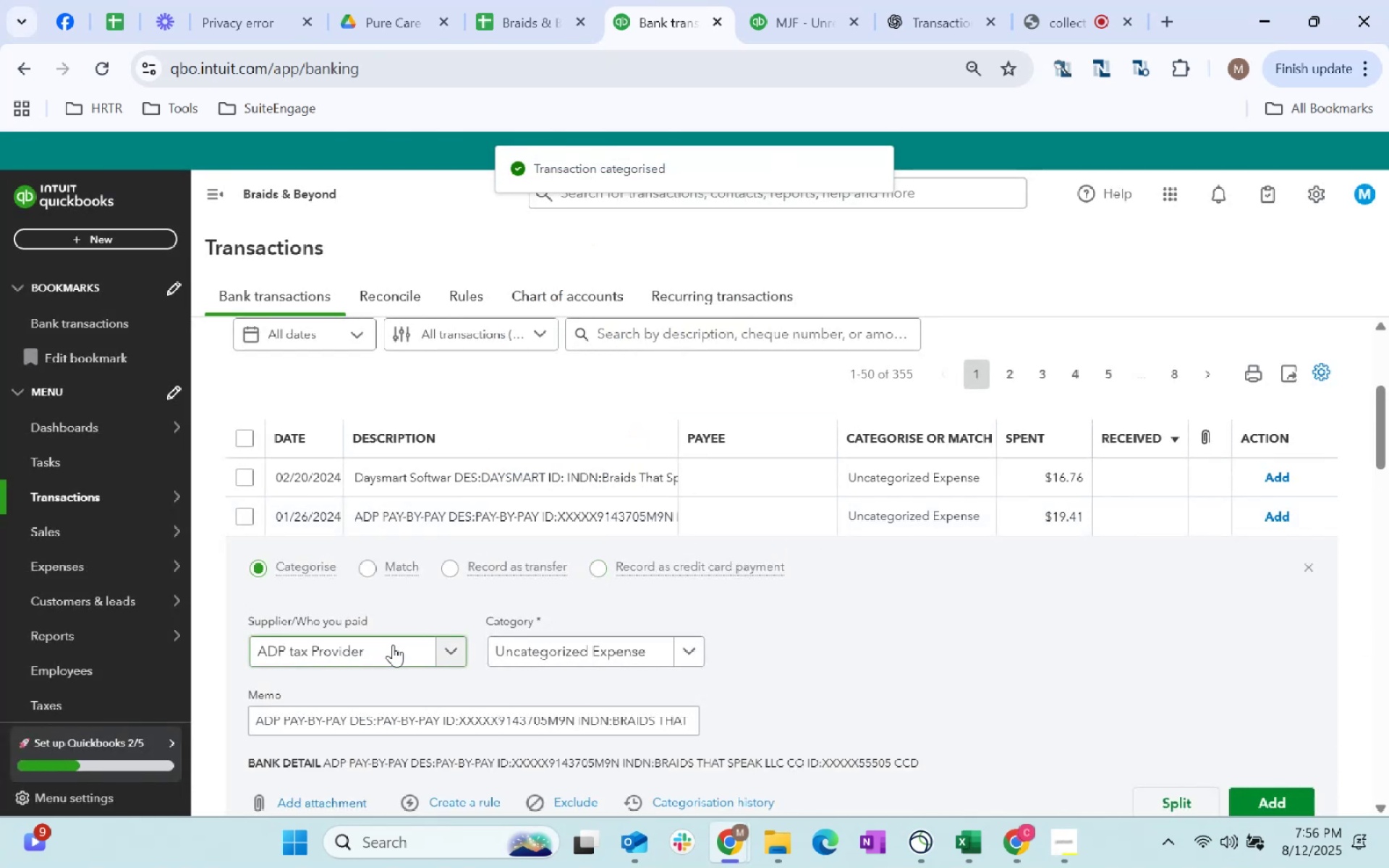 
left_click([581, 655])
 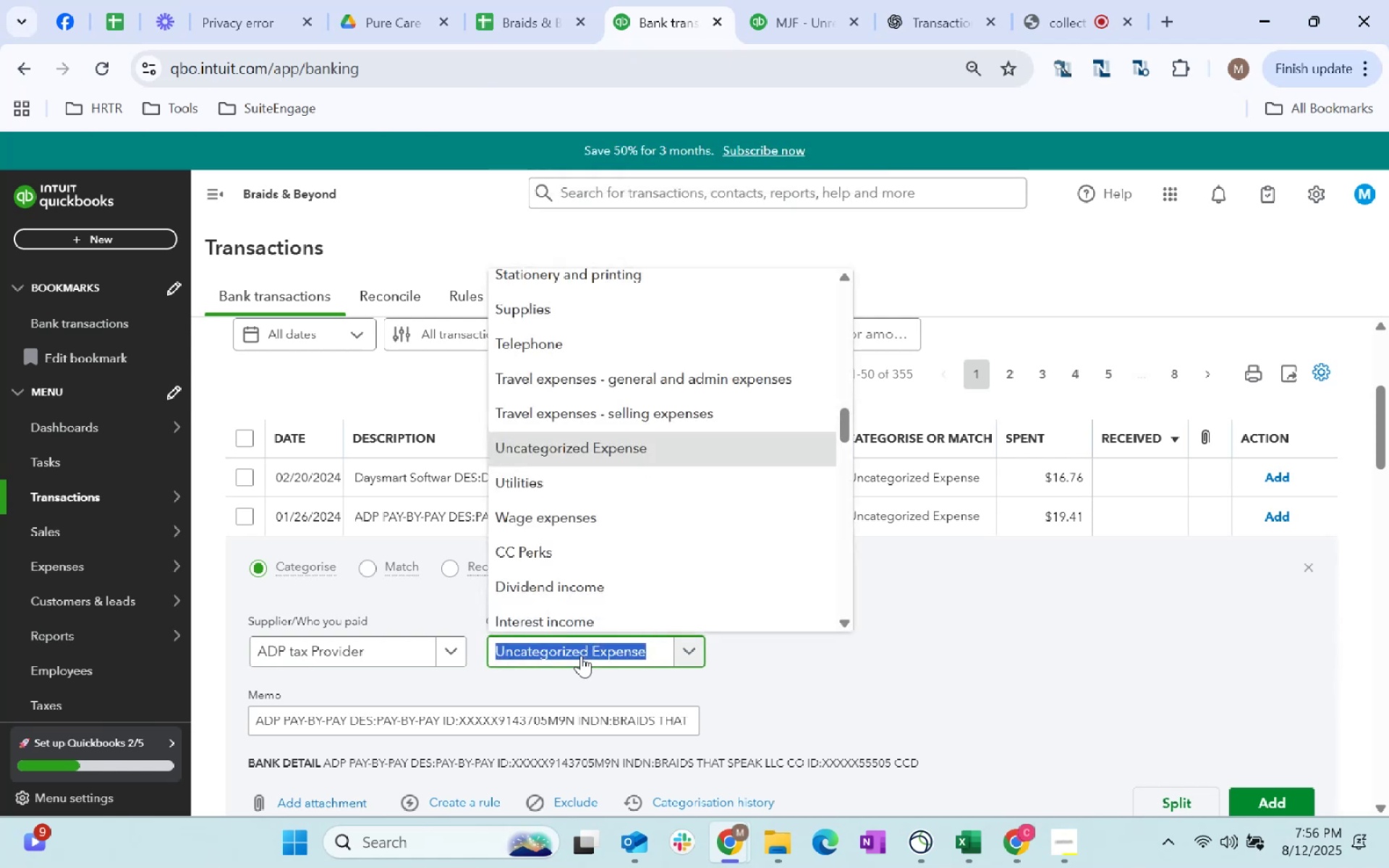 
type(soft)
key(Tab)
 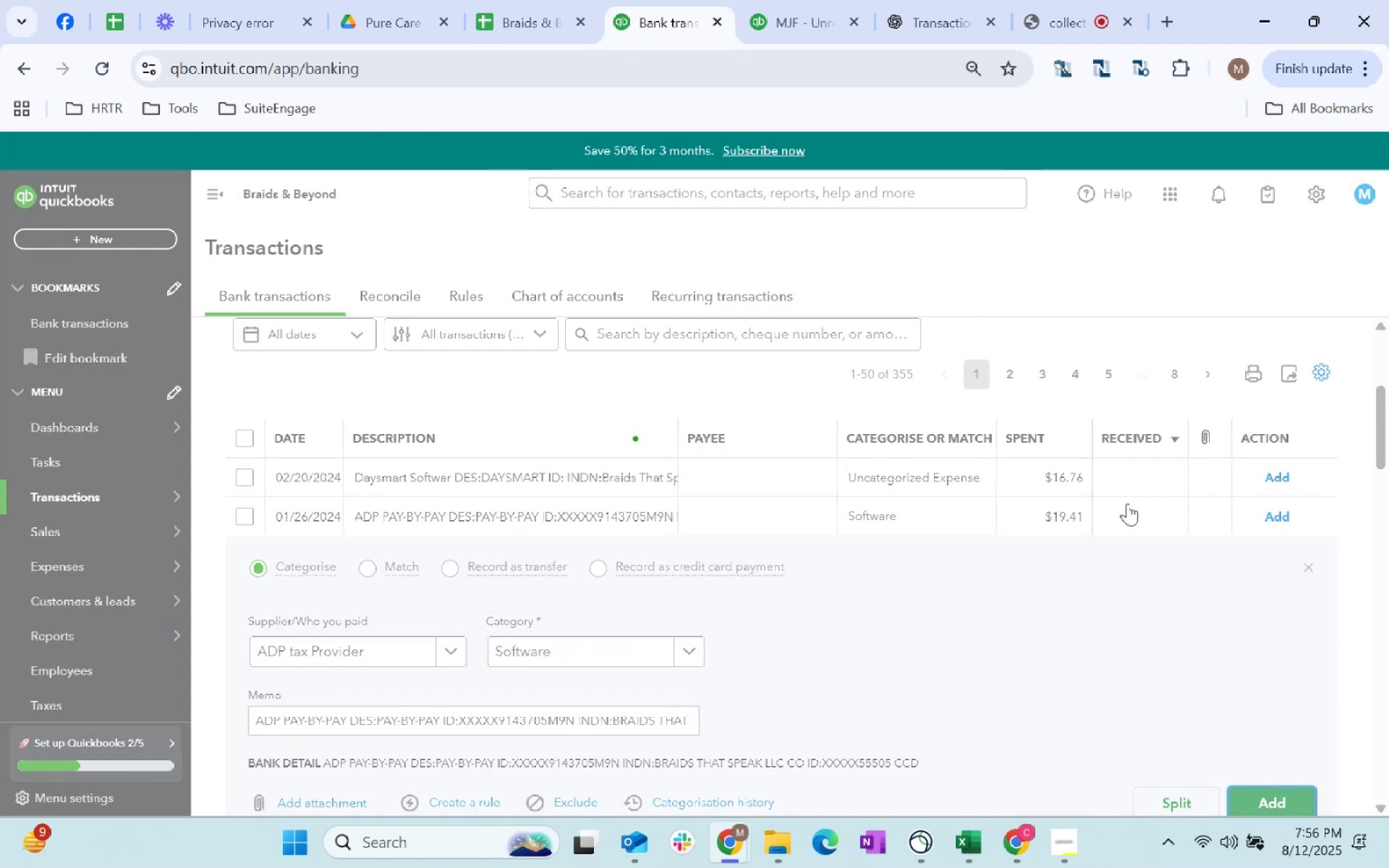 
scroll: coordinate [1127, 503], scroll_direction: down, amount: 1.0
 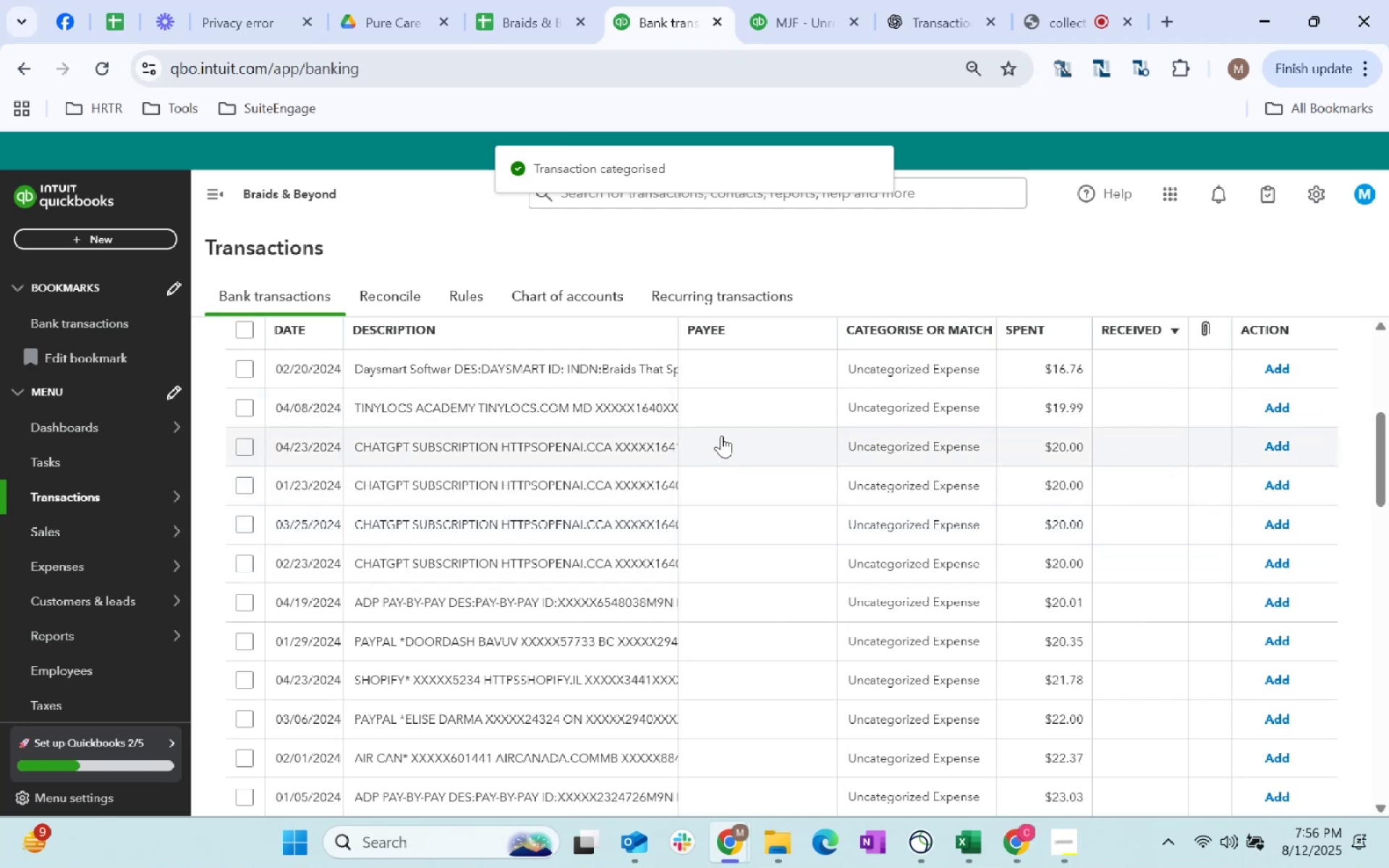 
left_click([712, 441])
 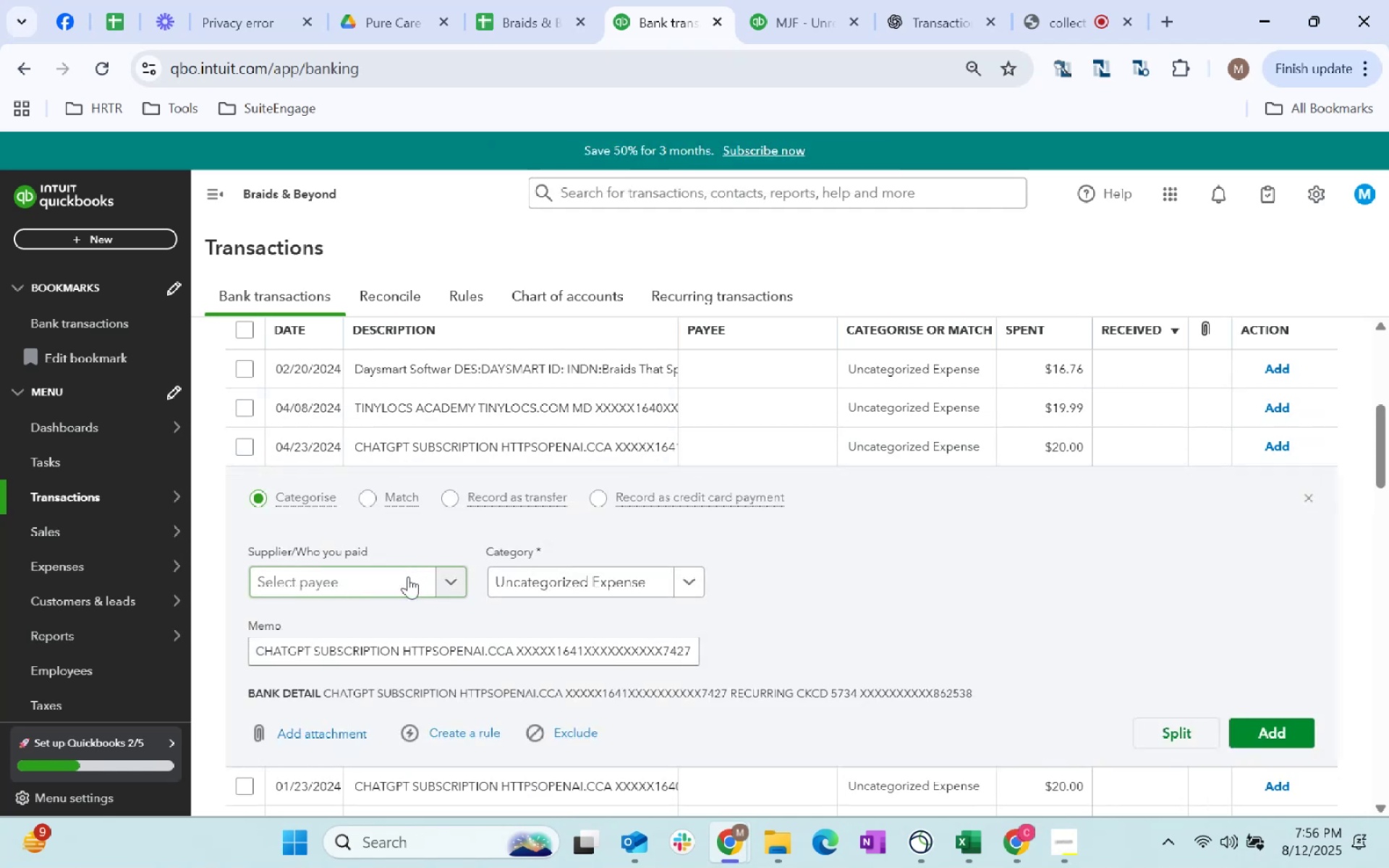 
left_click([400, 585])
 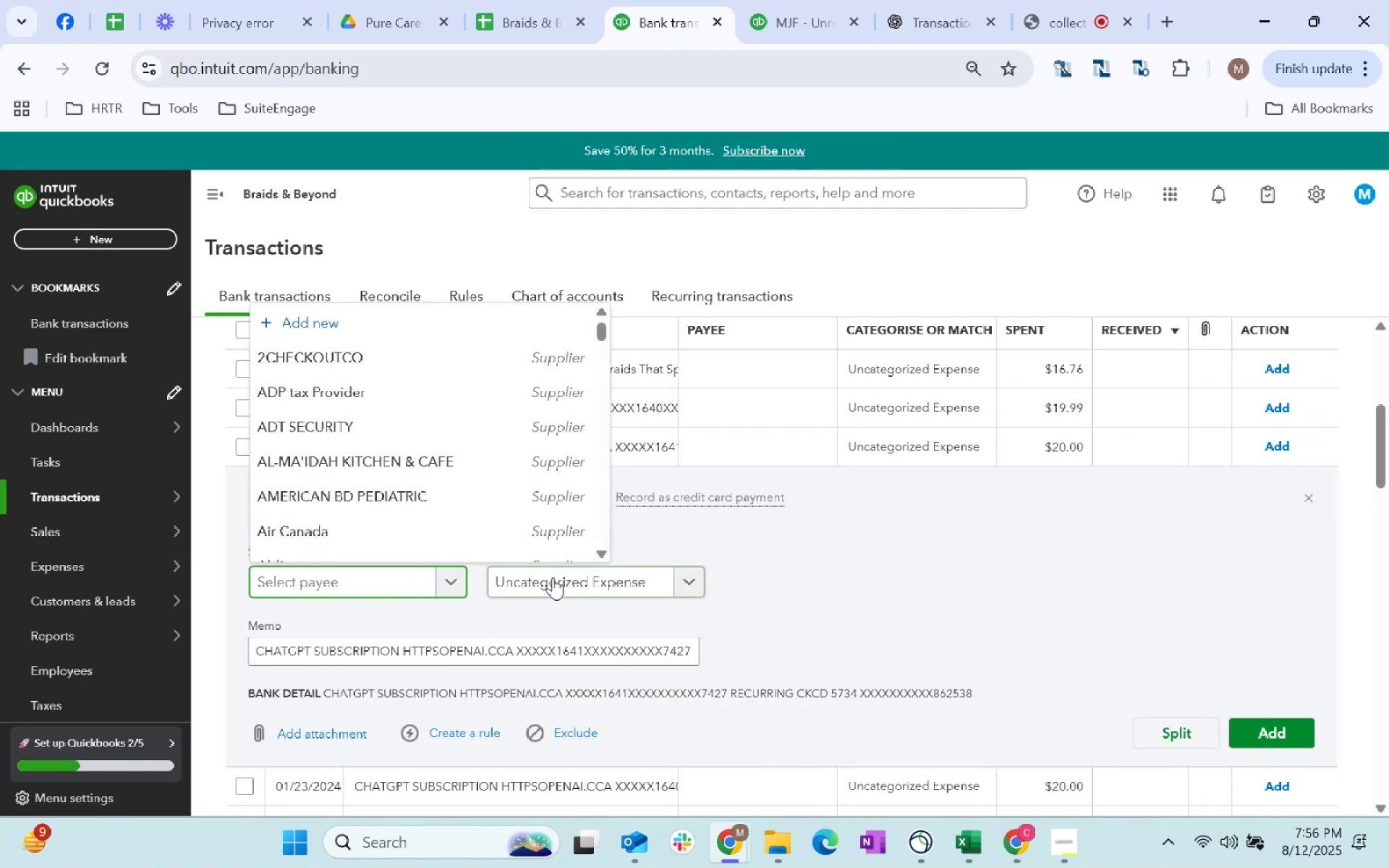 
left_click([553, 580])
 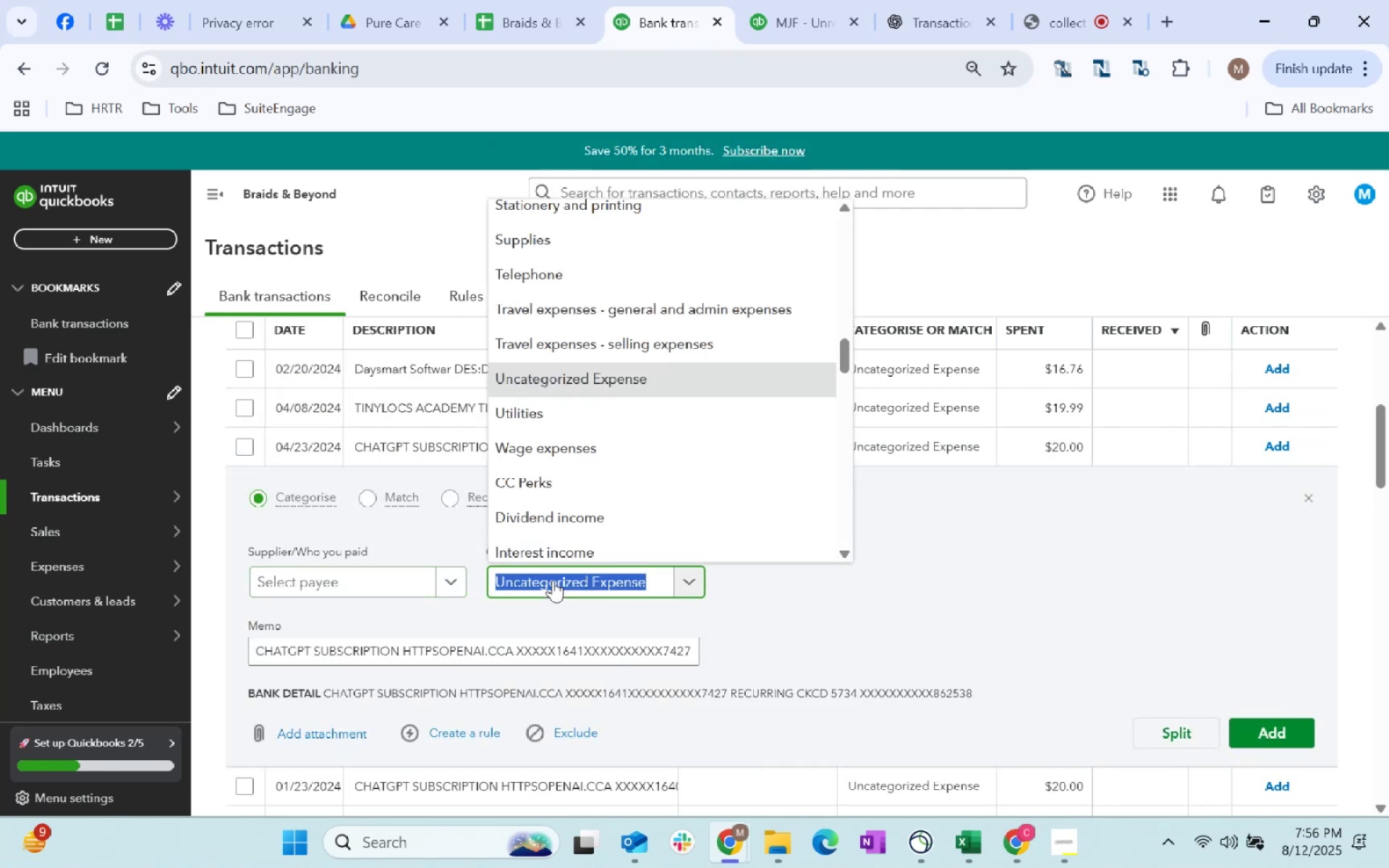 
type(subs)
key(Tab)
 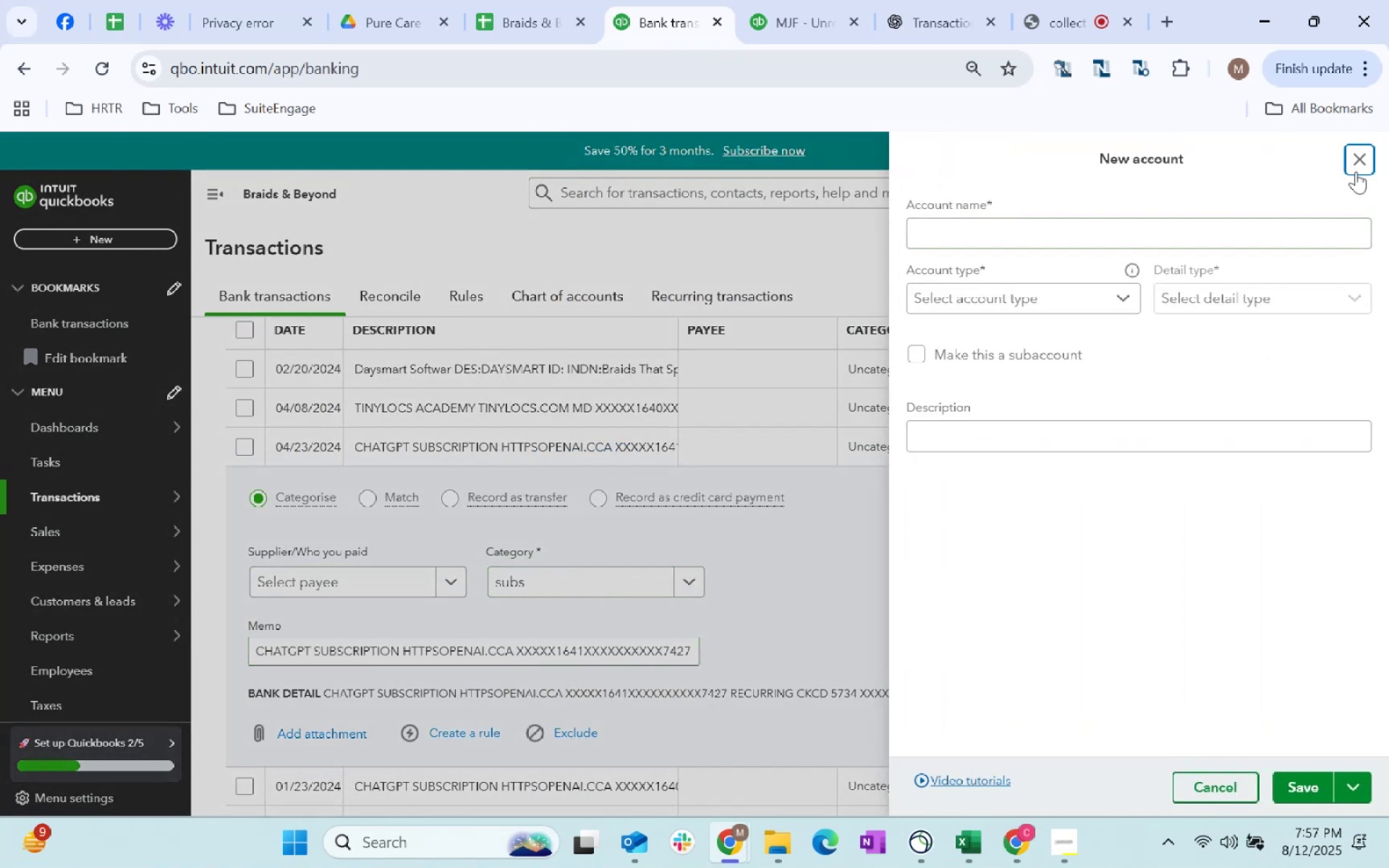 
left_click([1367, 157])
 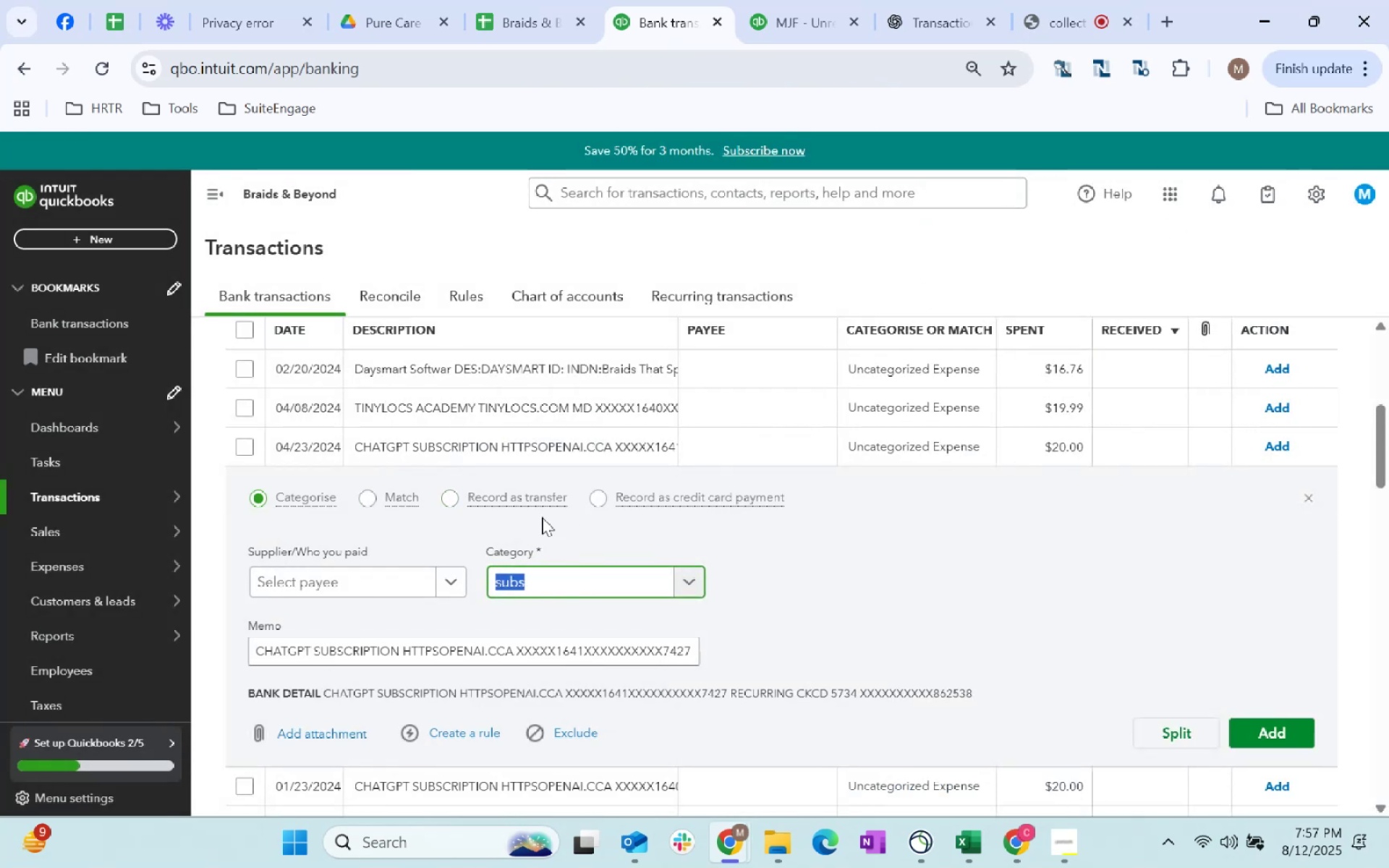 
type(dues)
key(Tab)
 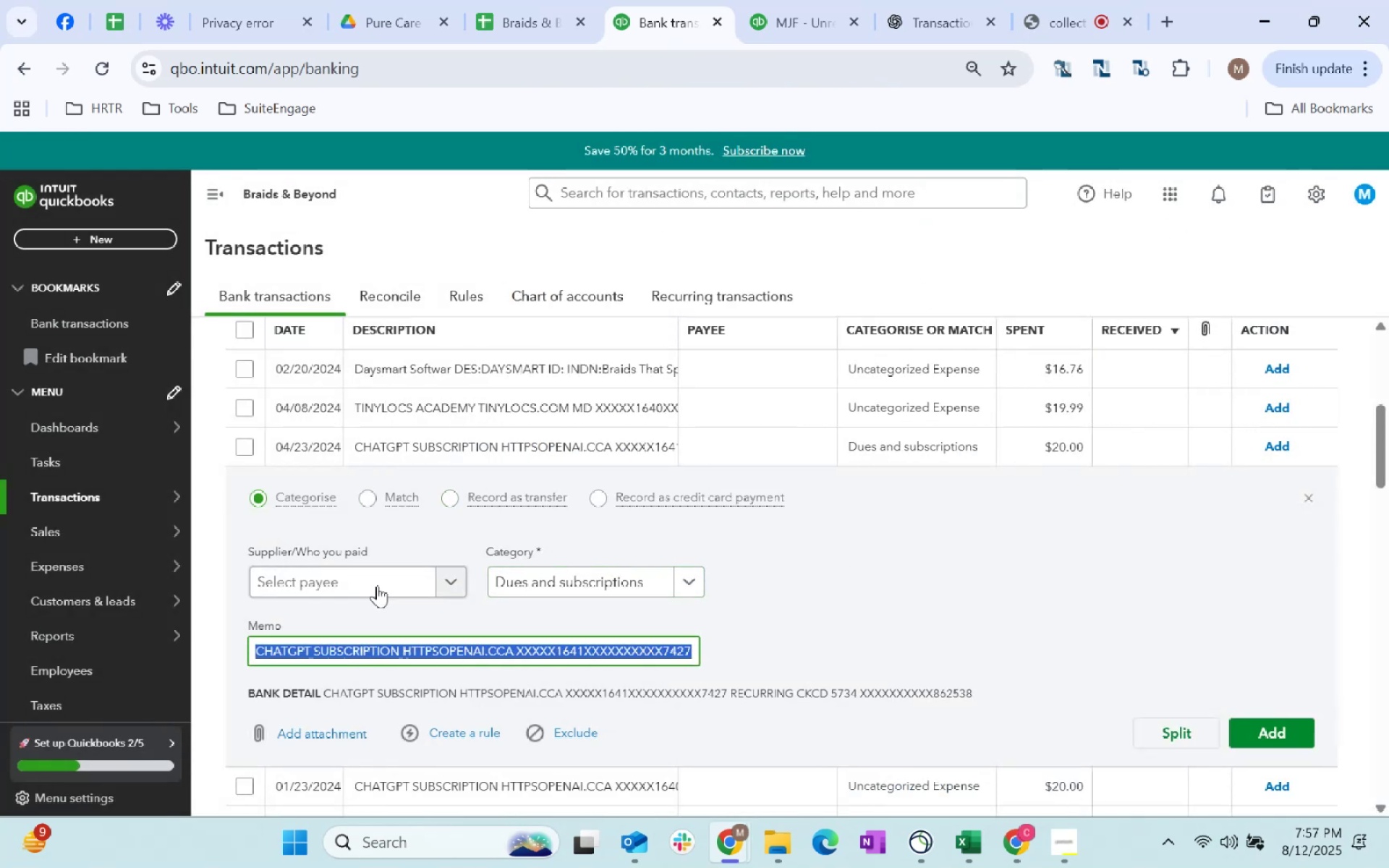 
left_click([358, 591])
 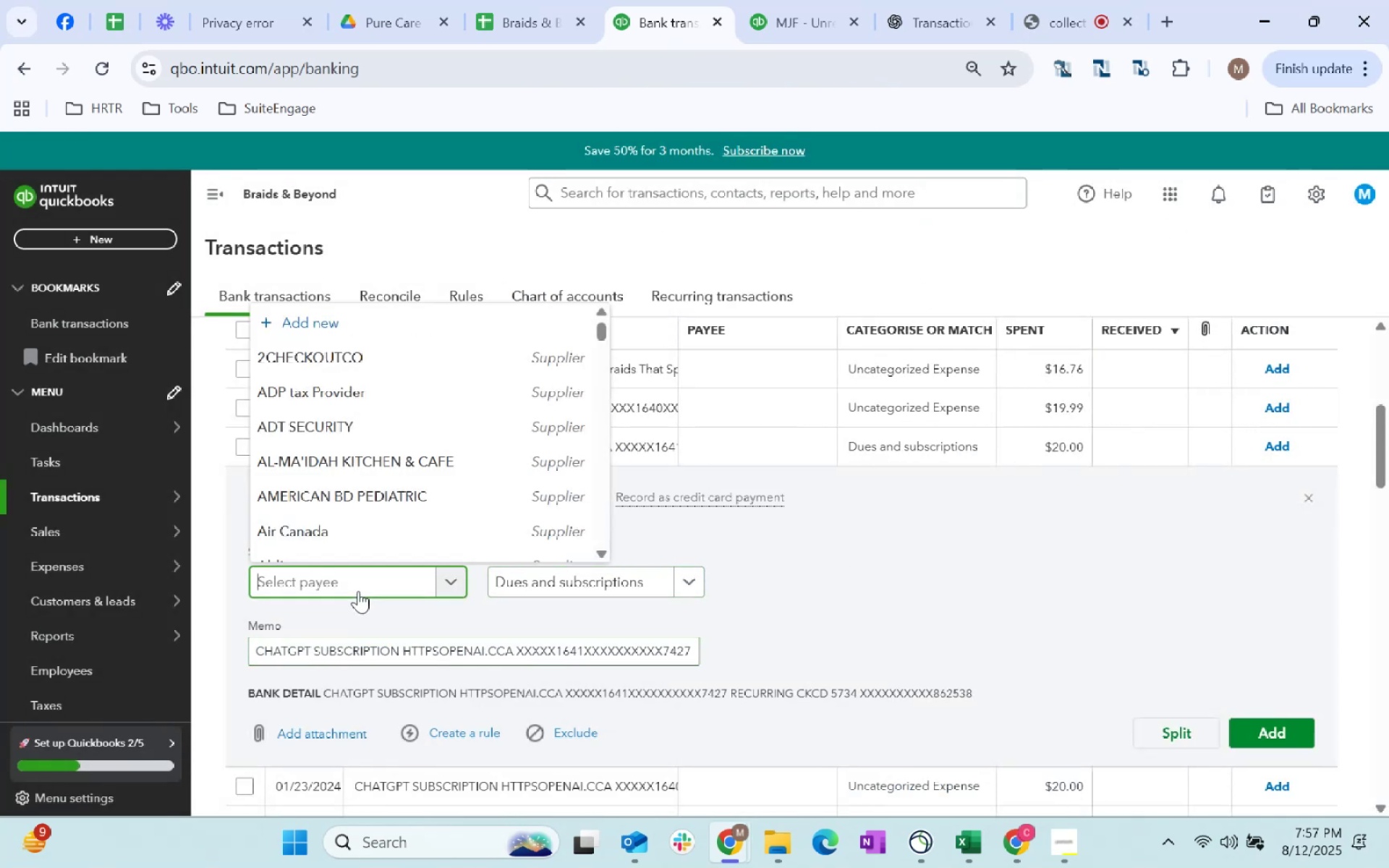 
hold_key(key=ShiftLeft, duration=1.52)
 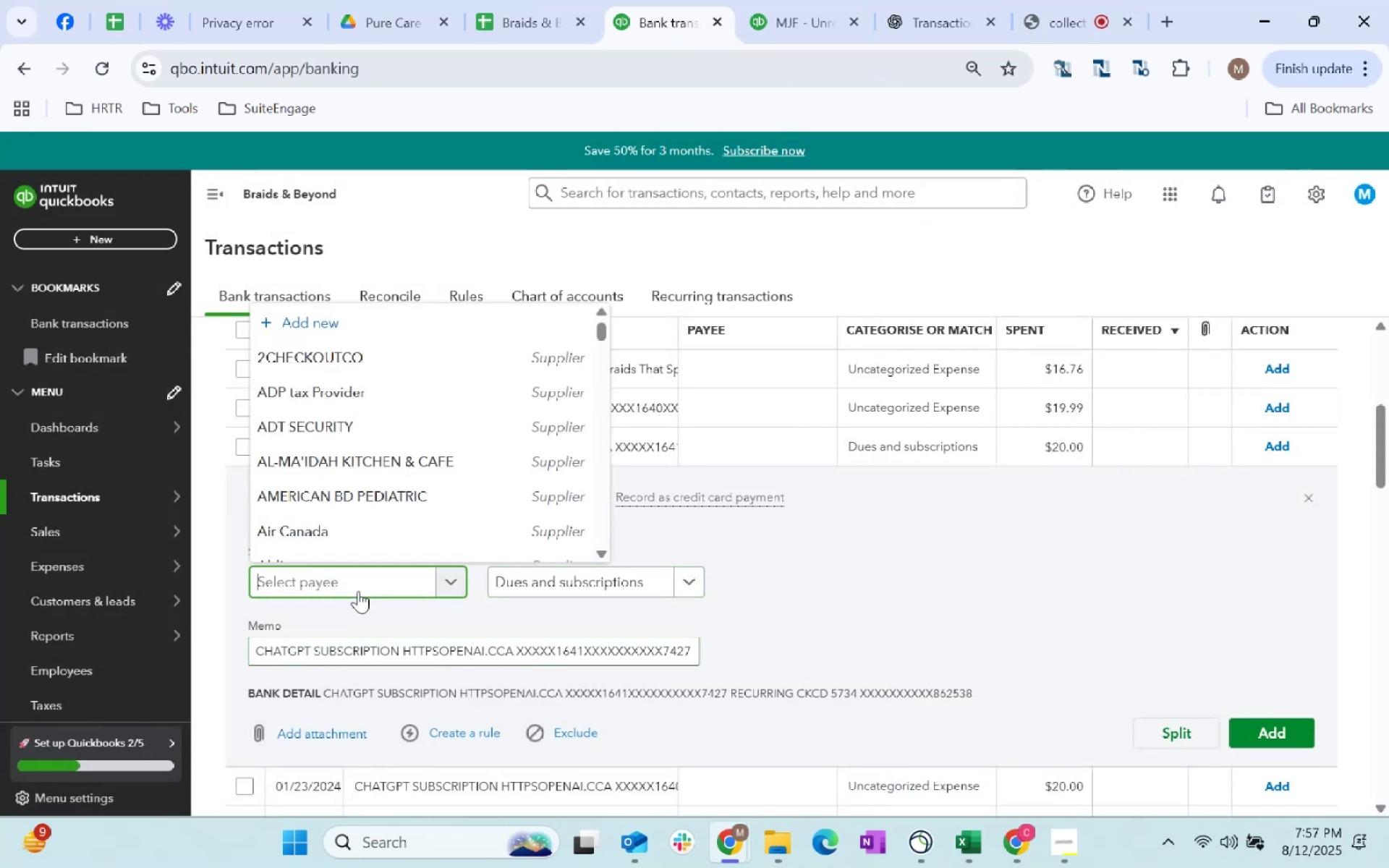 
type(Open)
 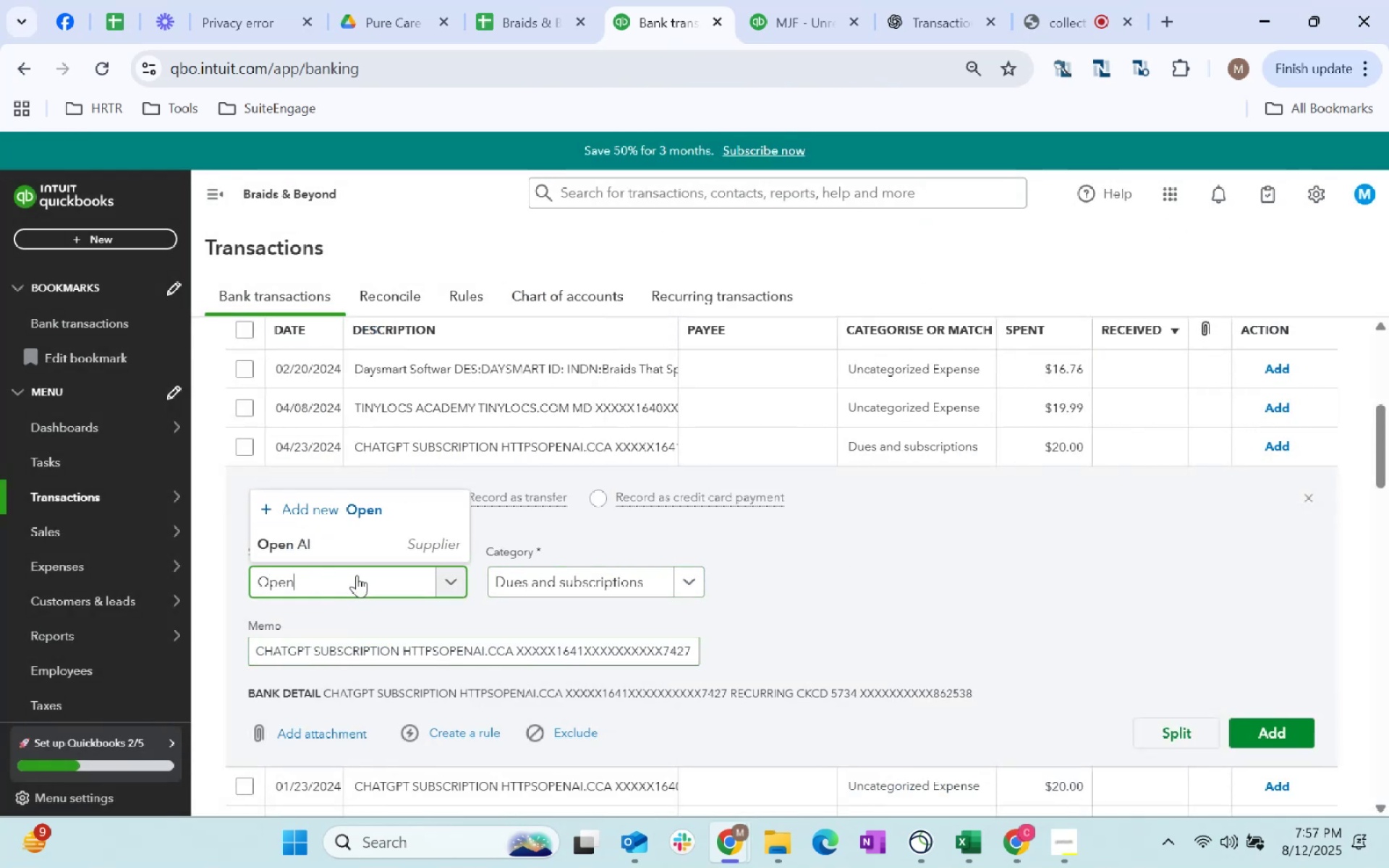 
left_click([375, 553])
 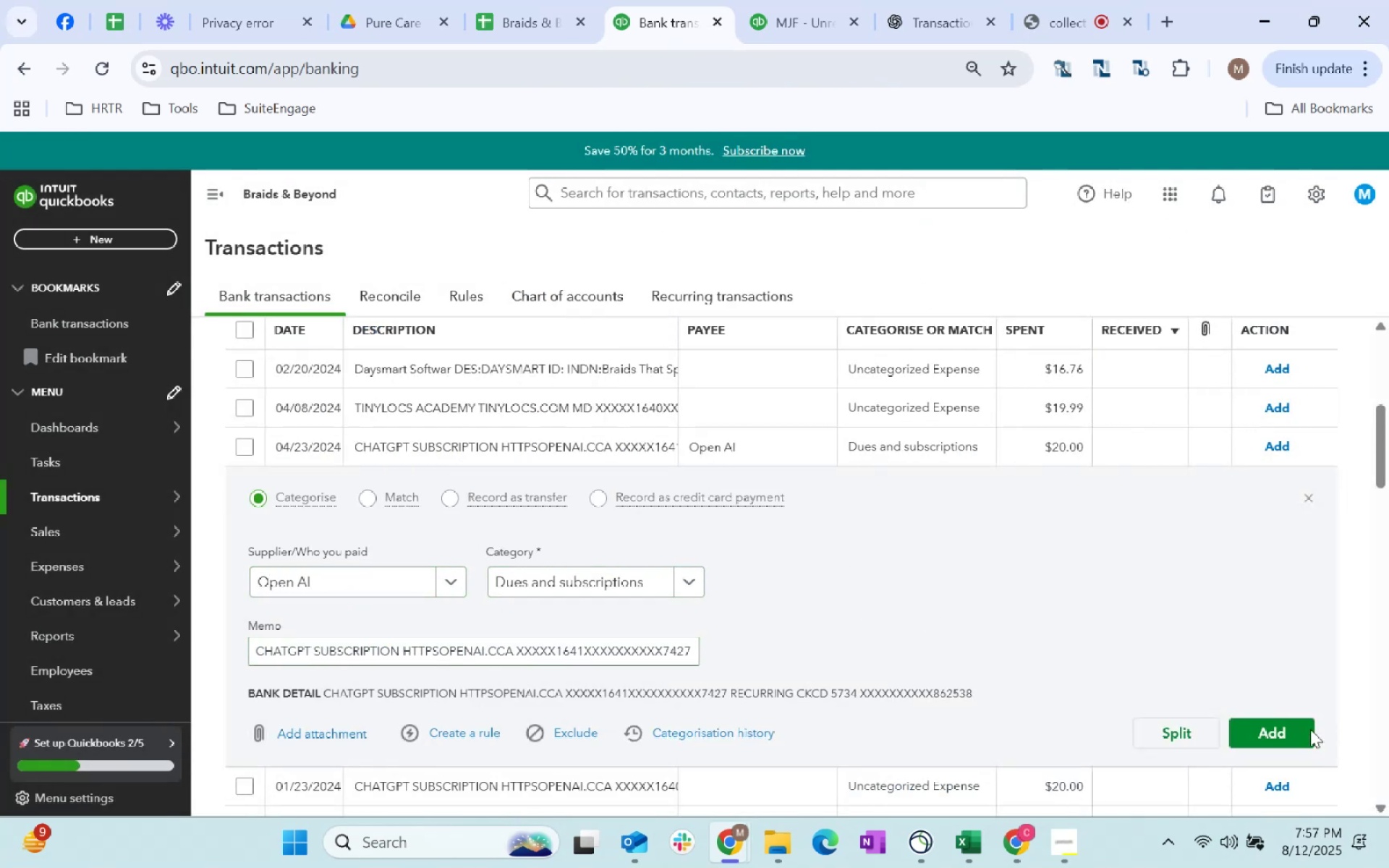 
left_click([1295, 732])
 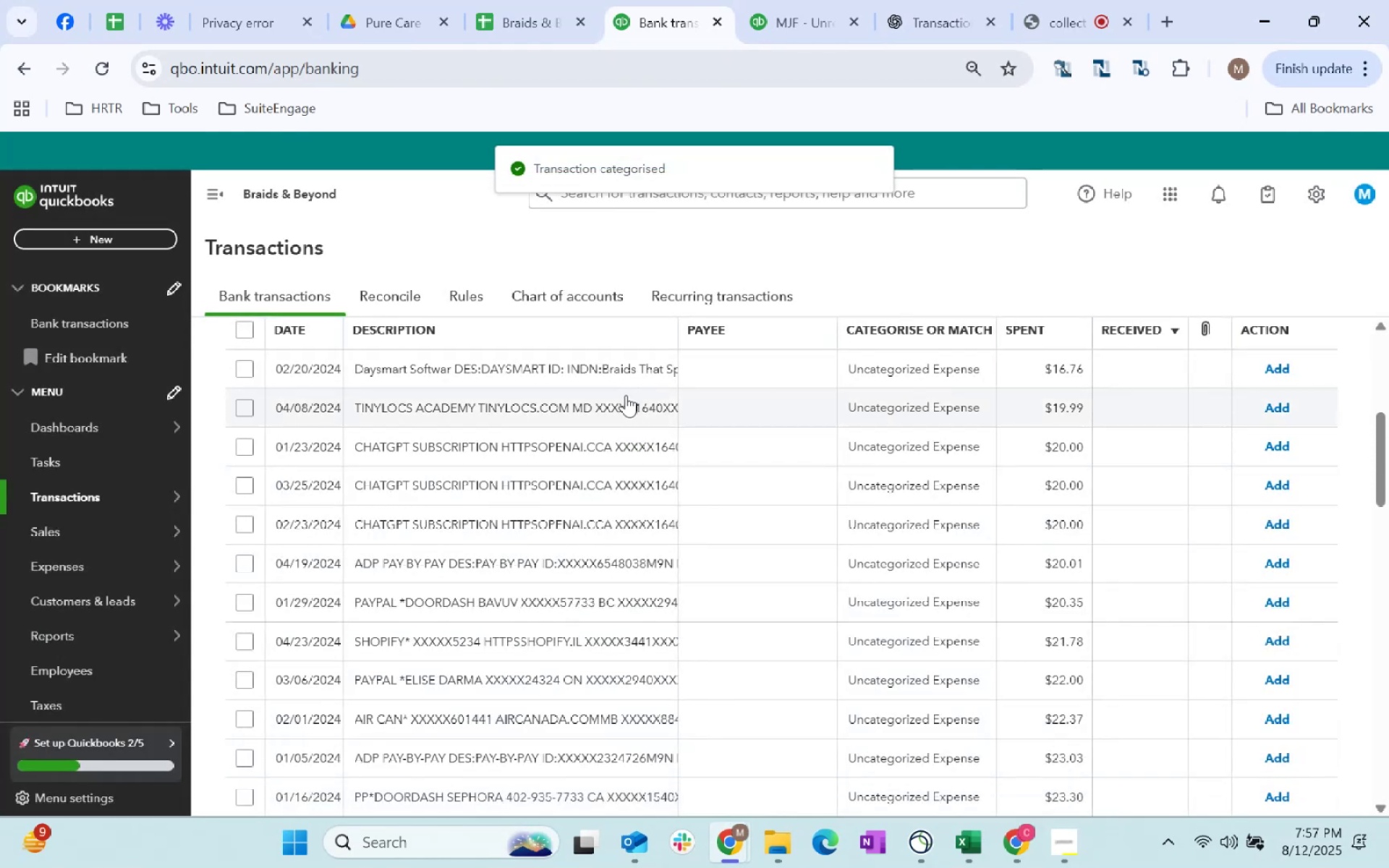 
left_click([738, 456])
 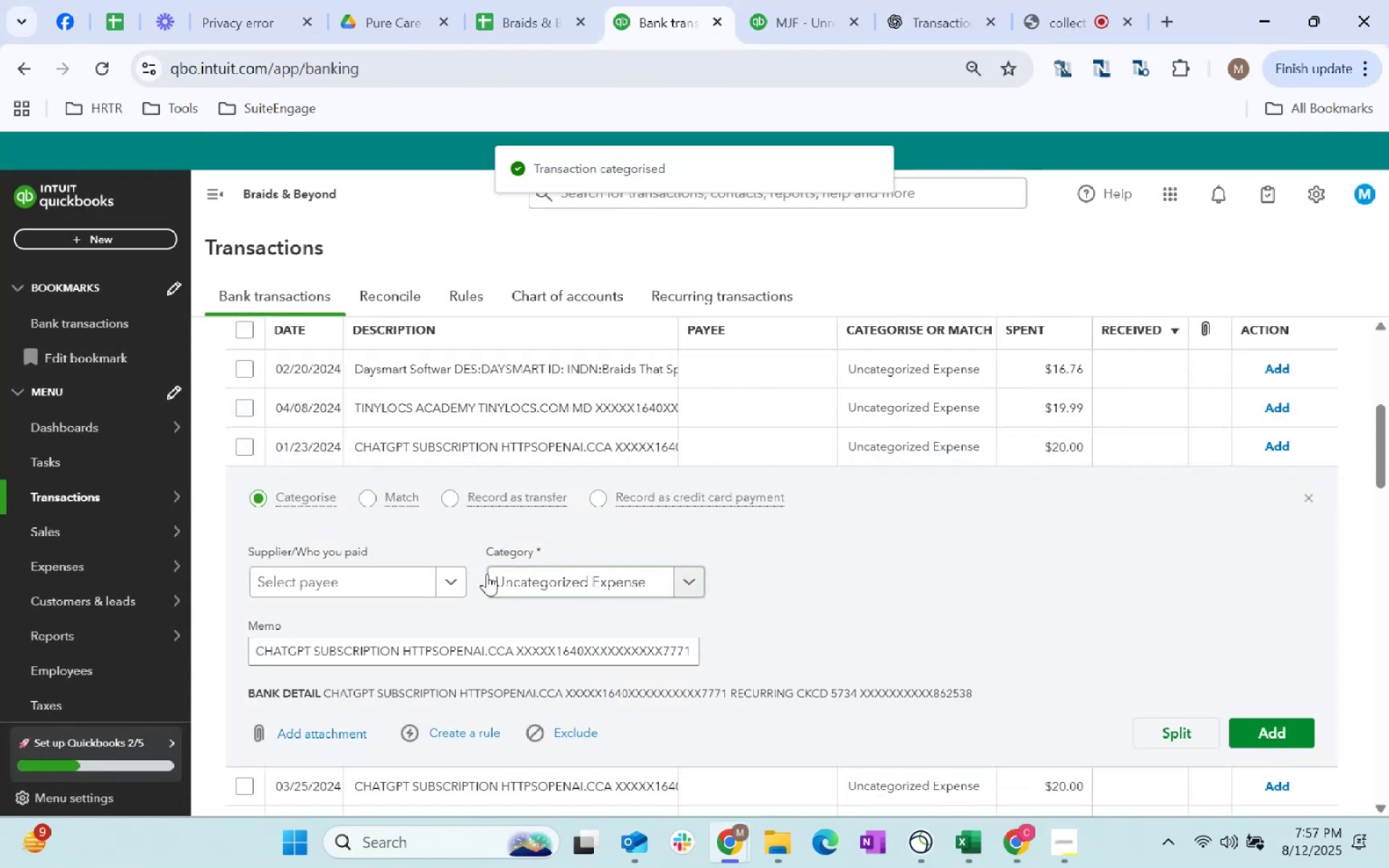 
left_click([365, 588])
 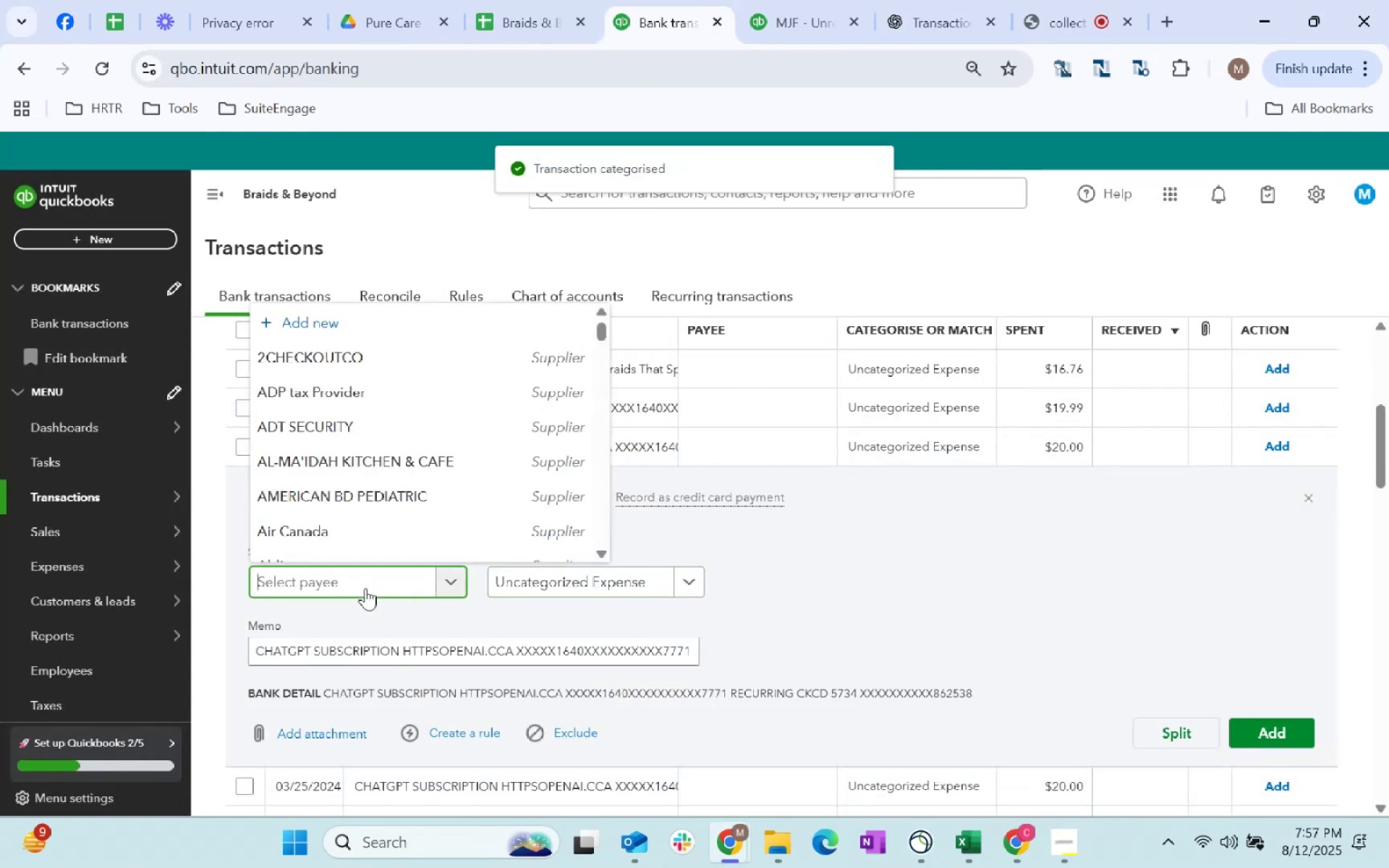 
type(Open Ai)
key(Tab)
type(dues)
key(Tab)
 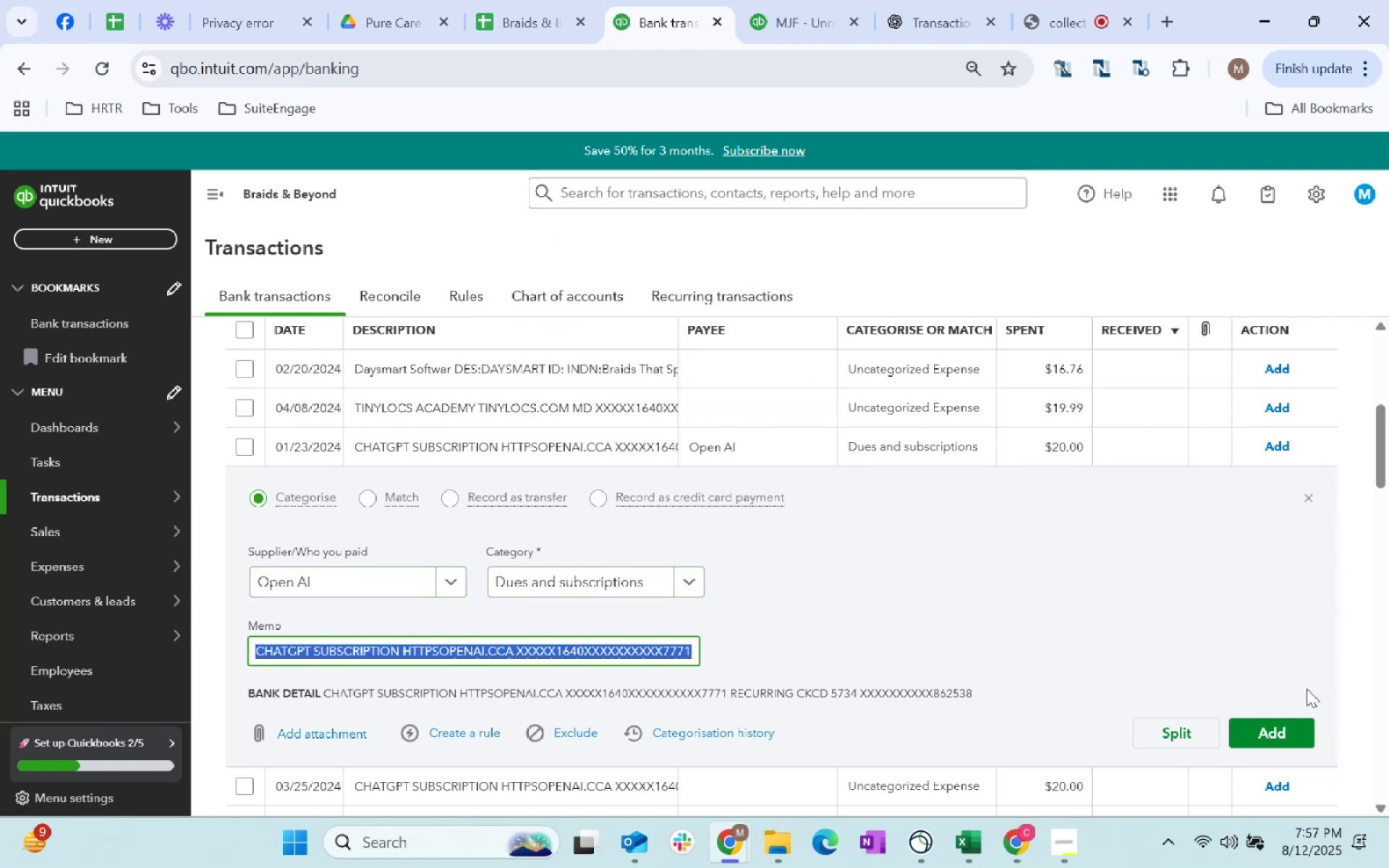 
left_click([1298, 739])
 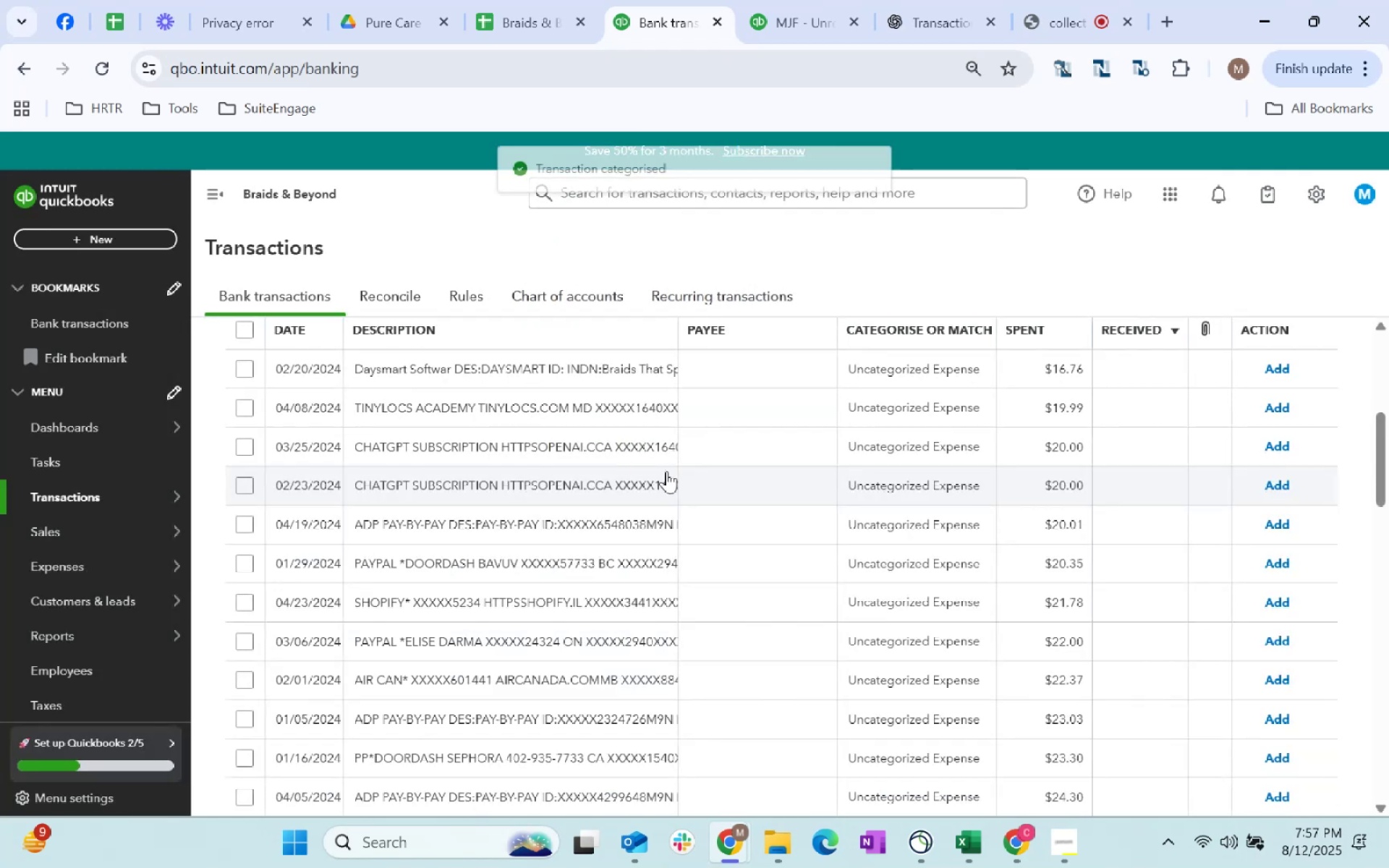 
left_click([744, 448])
 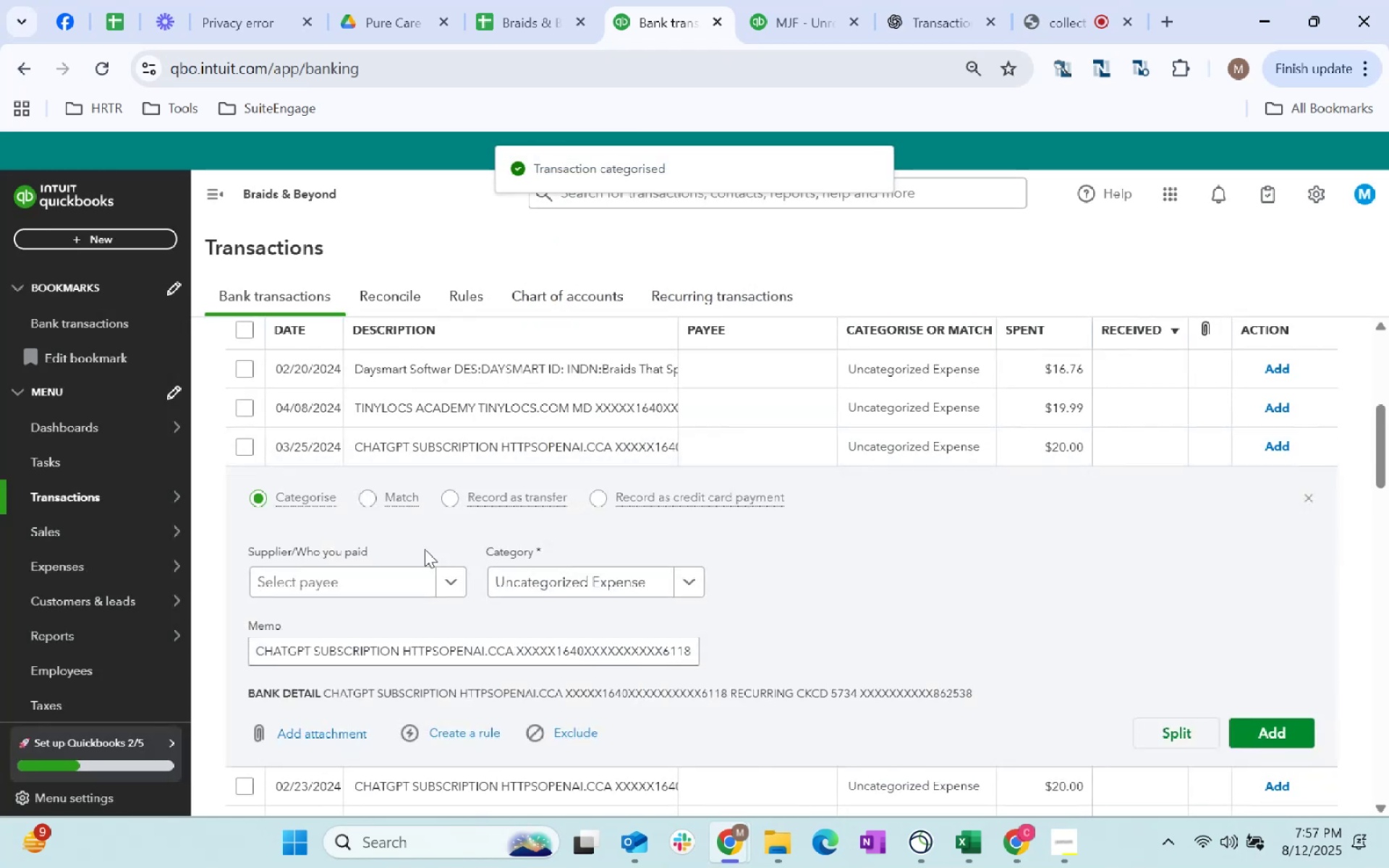 
left_click([331, 573])
 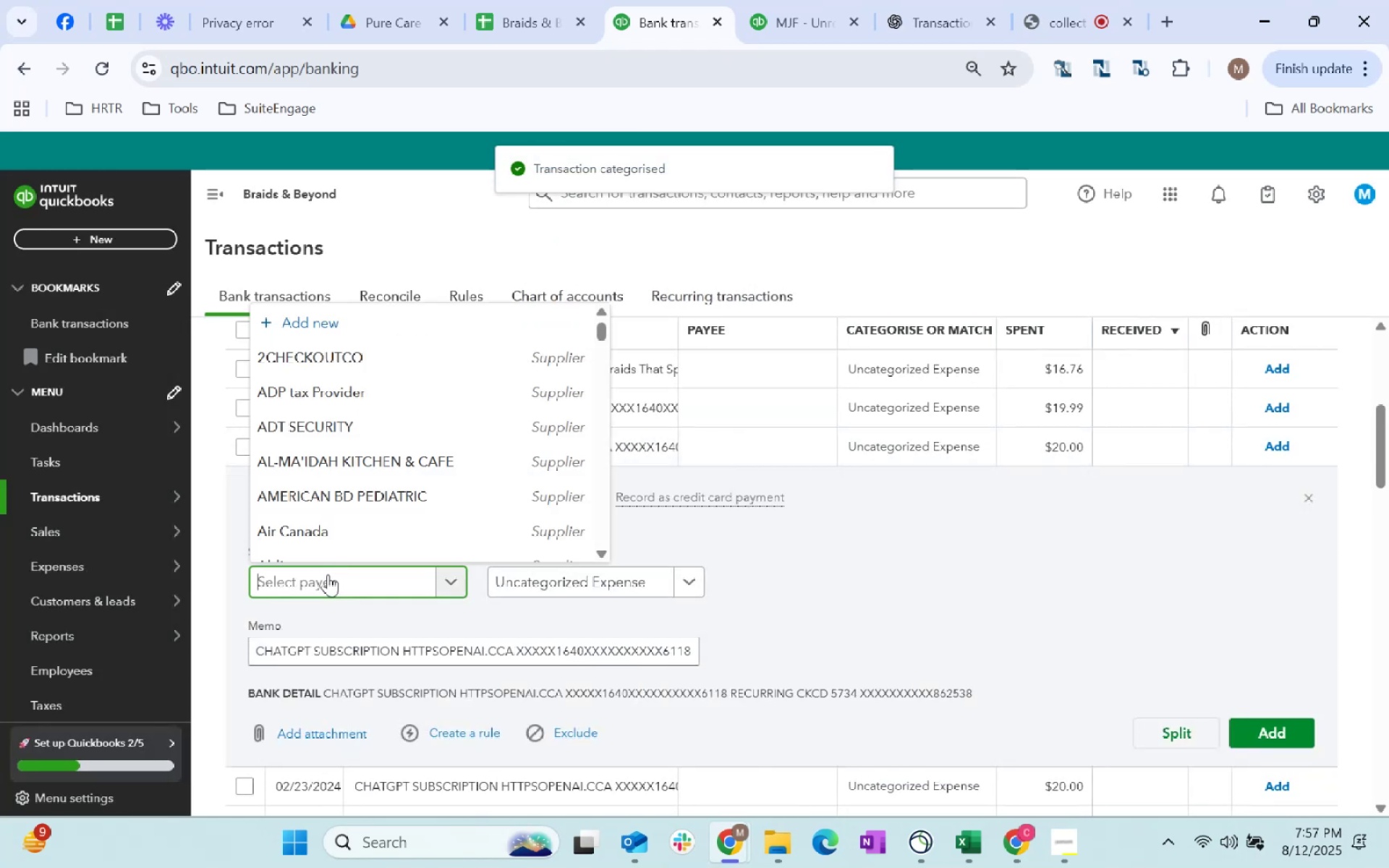 
type(Open AI)
key(Tab)
type(dues)
key(Tab)
 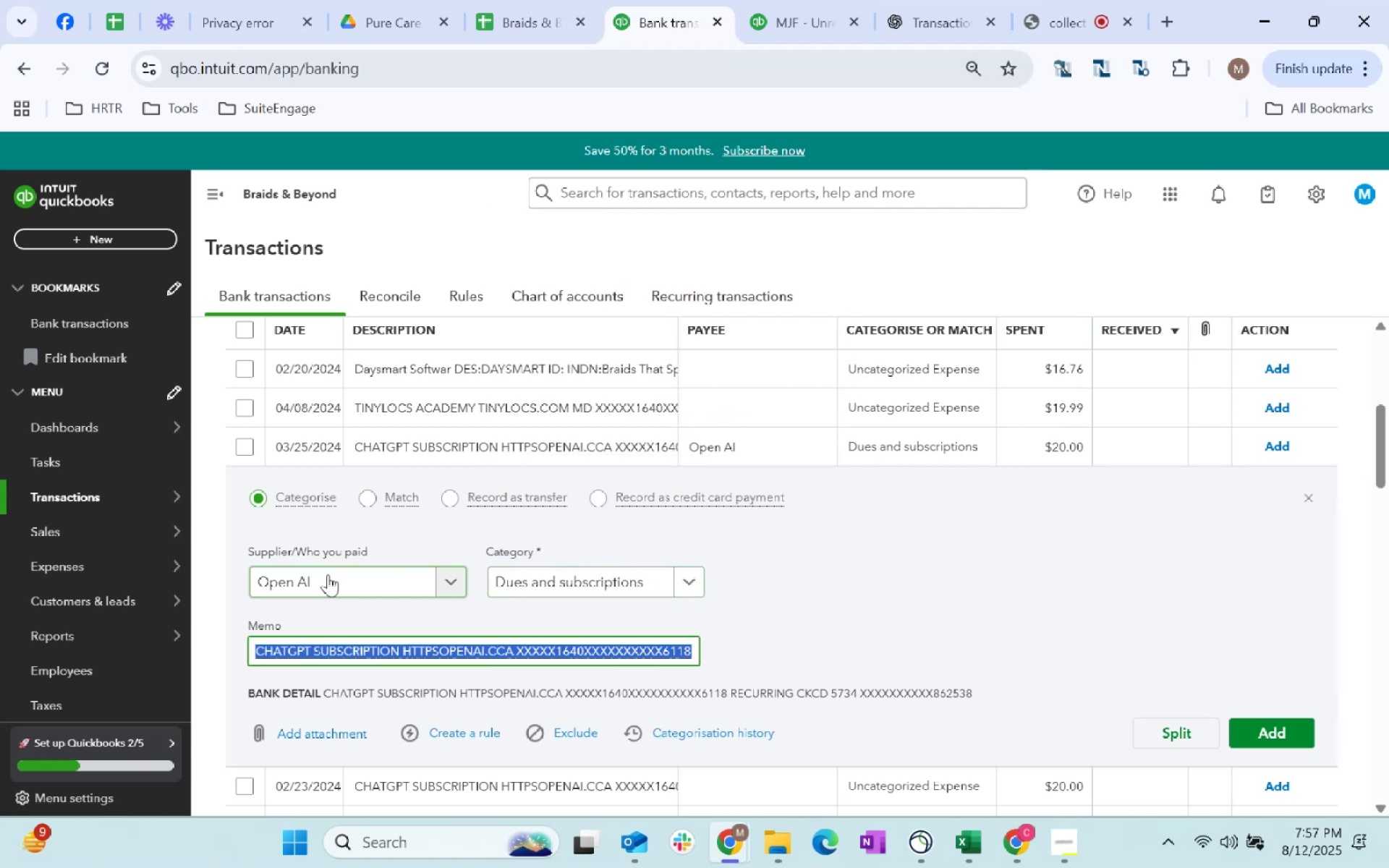 
left_click([1279, 738])
 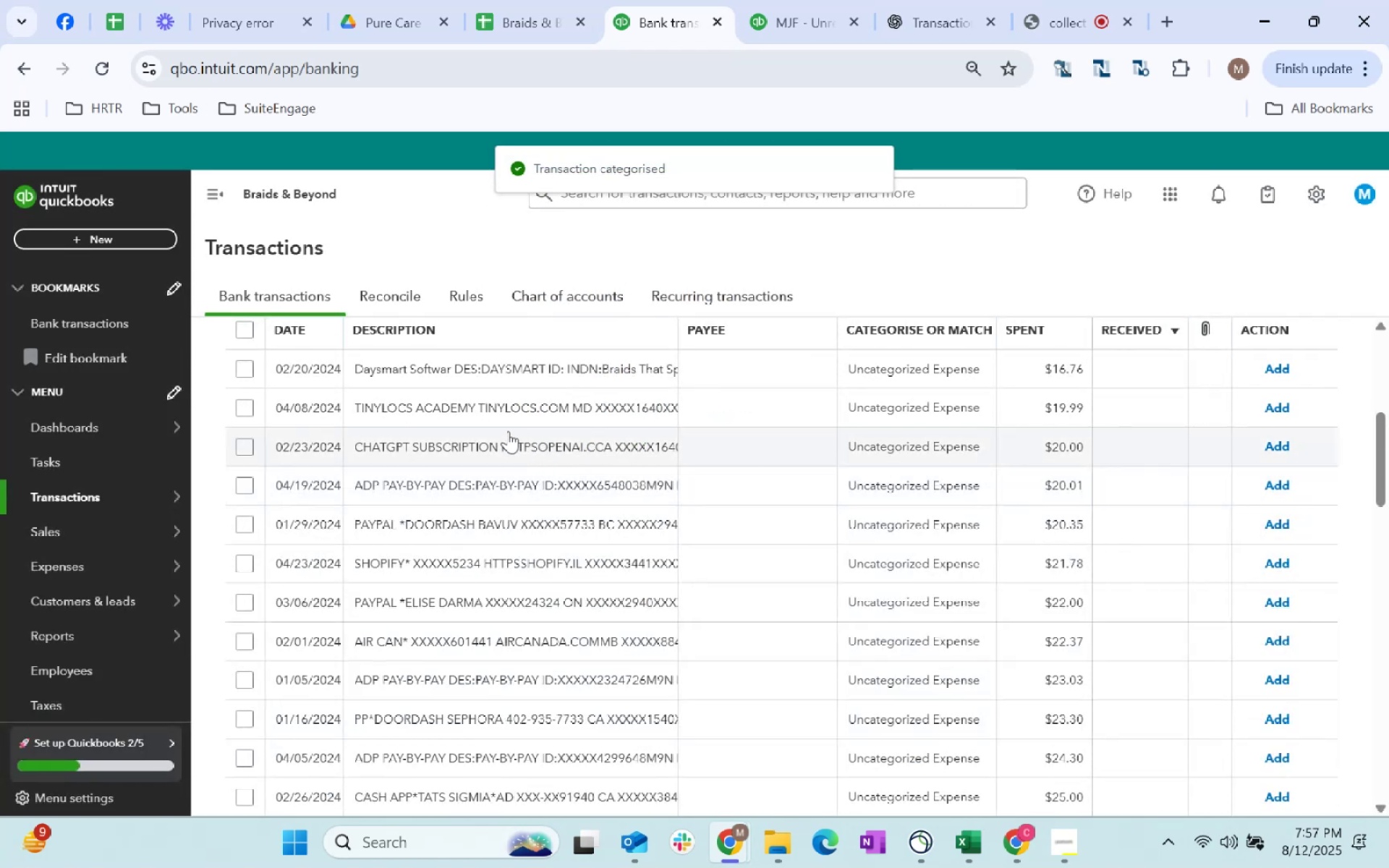 
left_click([770, 459])
 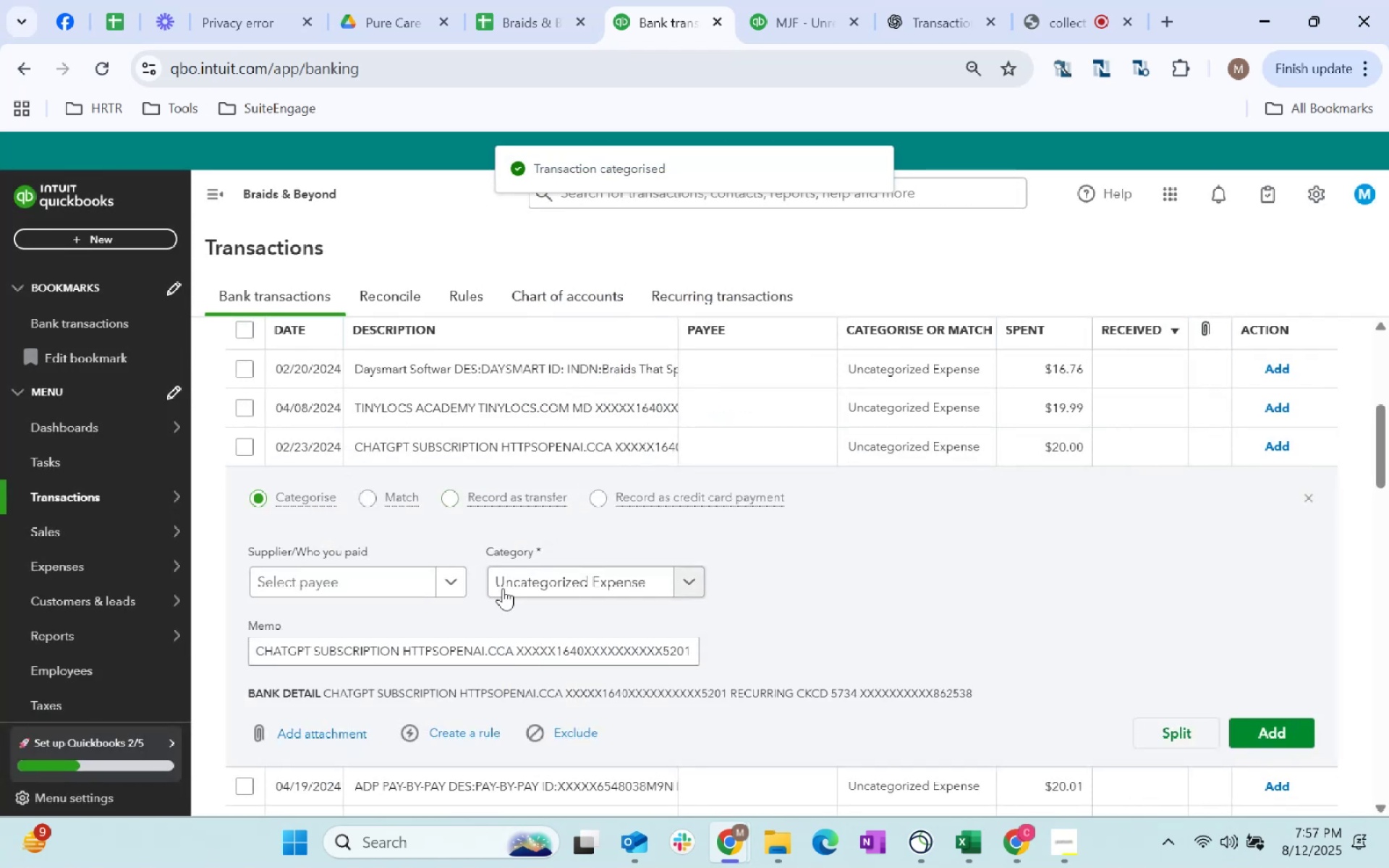 
left_click([396, 585])
 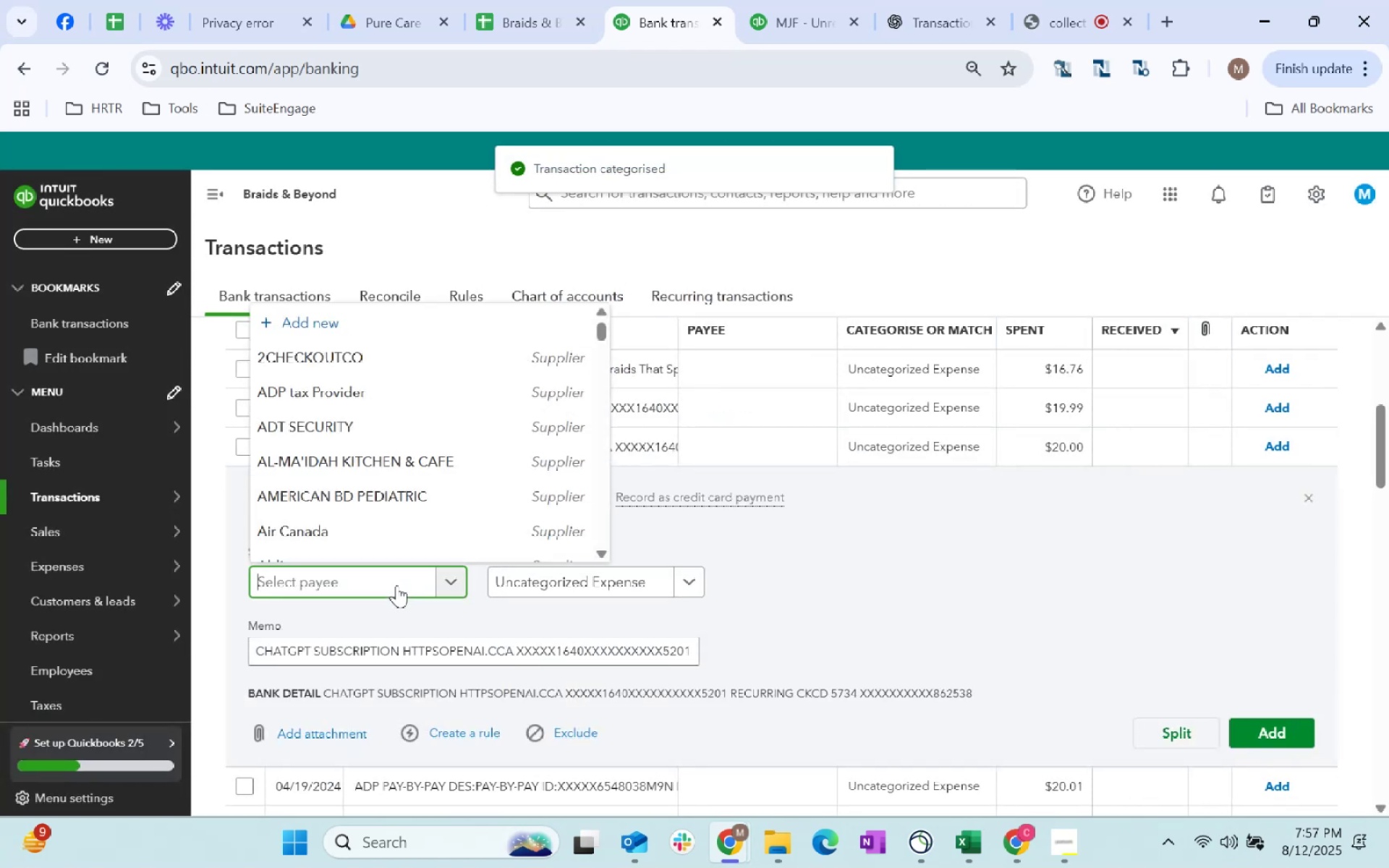 
type(open ai)
key(Tab)
type(dues)
key(Tab)
 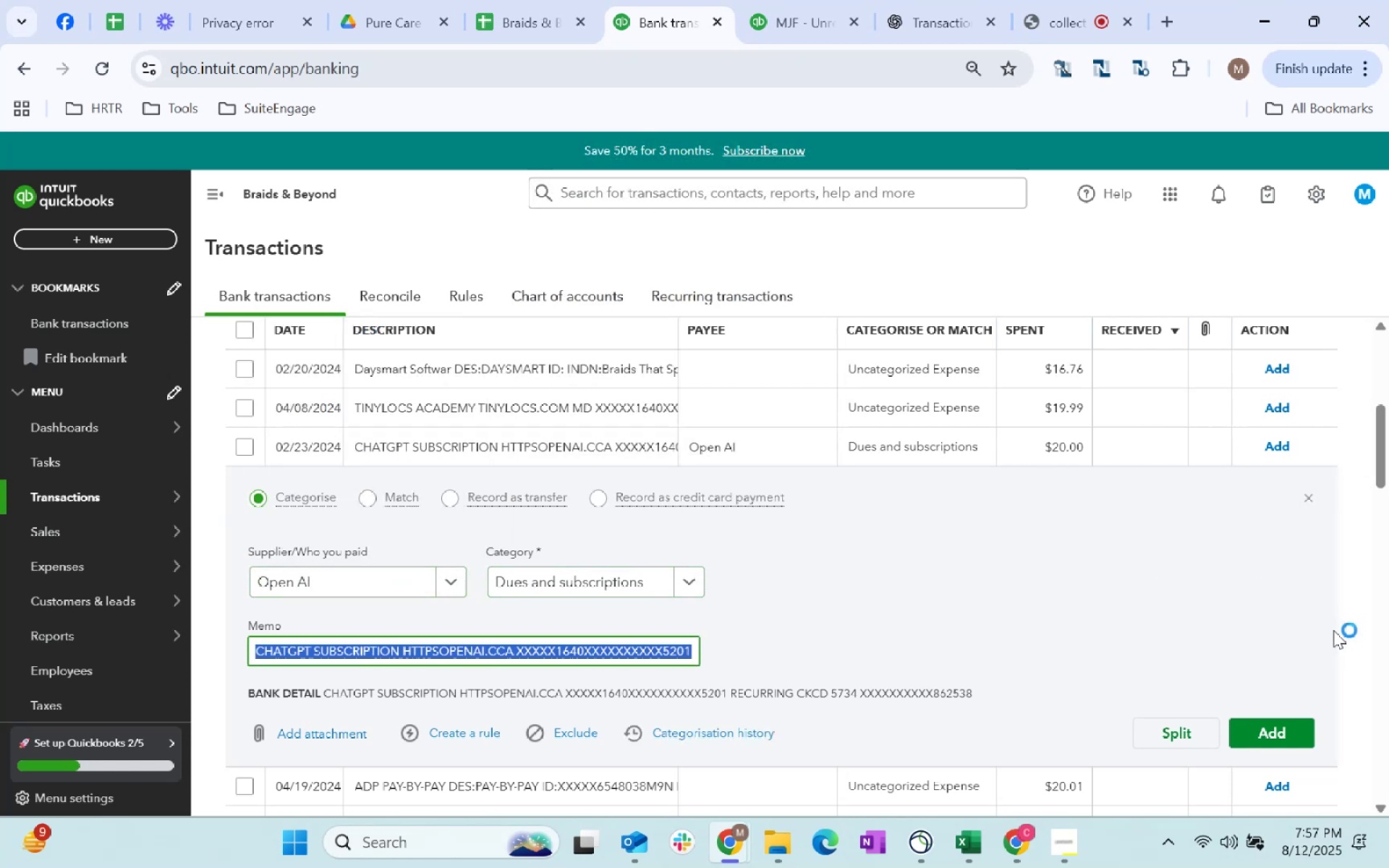 
left_click([1276, 741])
 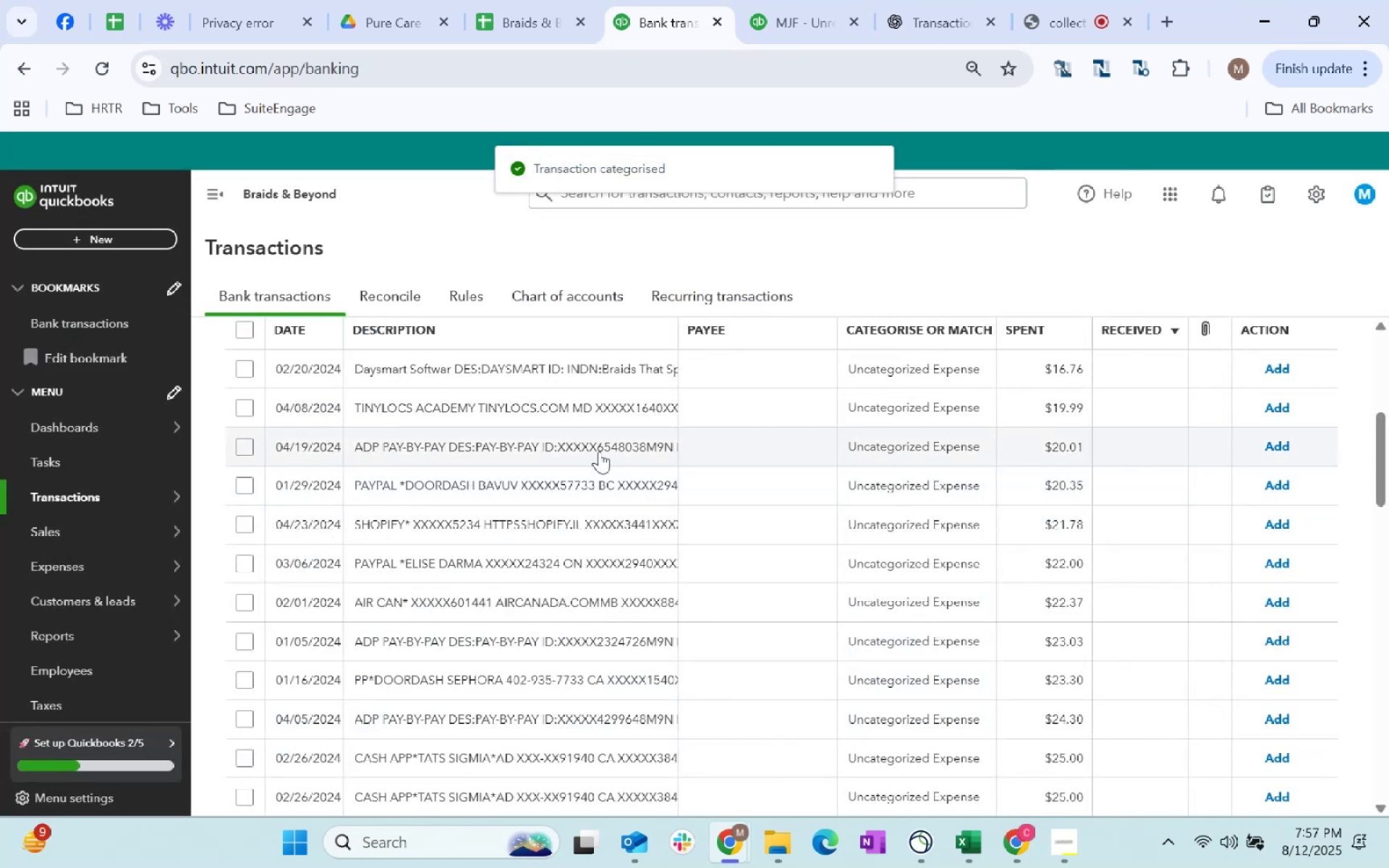 
left_click([732, 449])
 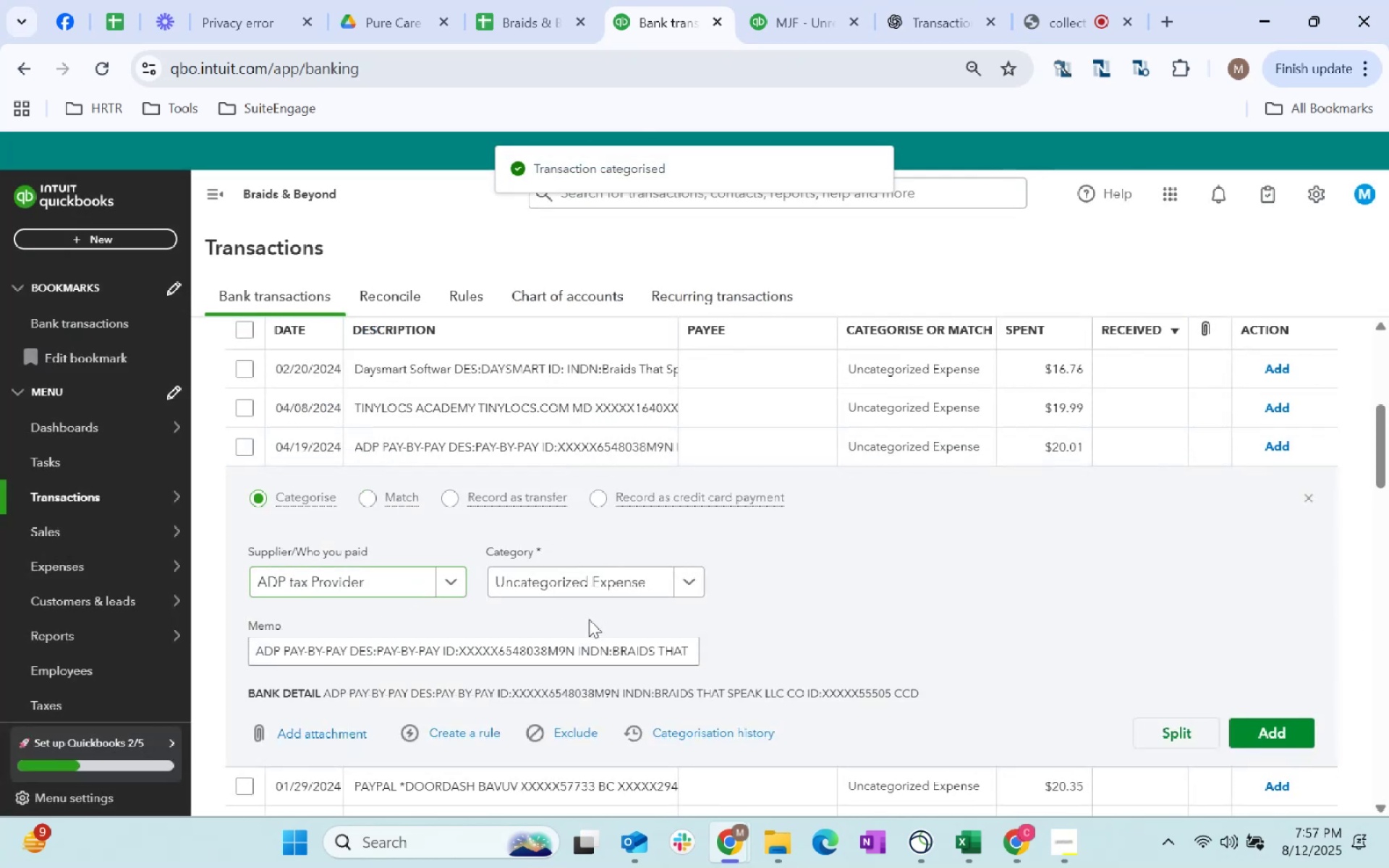 
left_click([582, 592])
 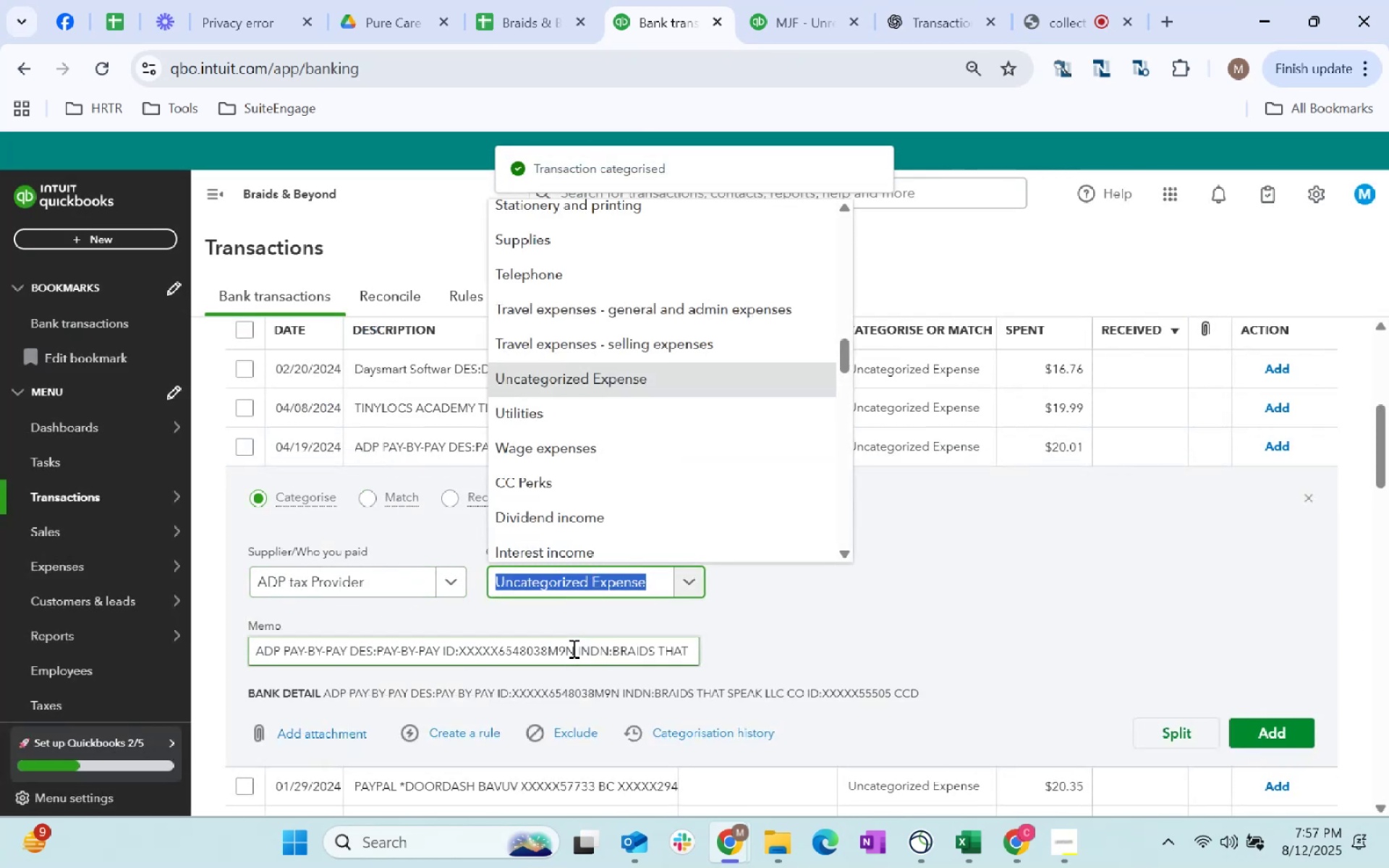 
type(software)
key(Tab)
 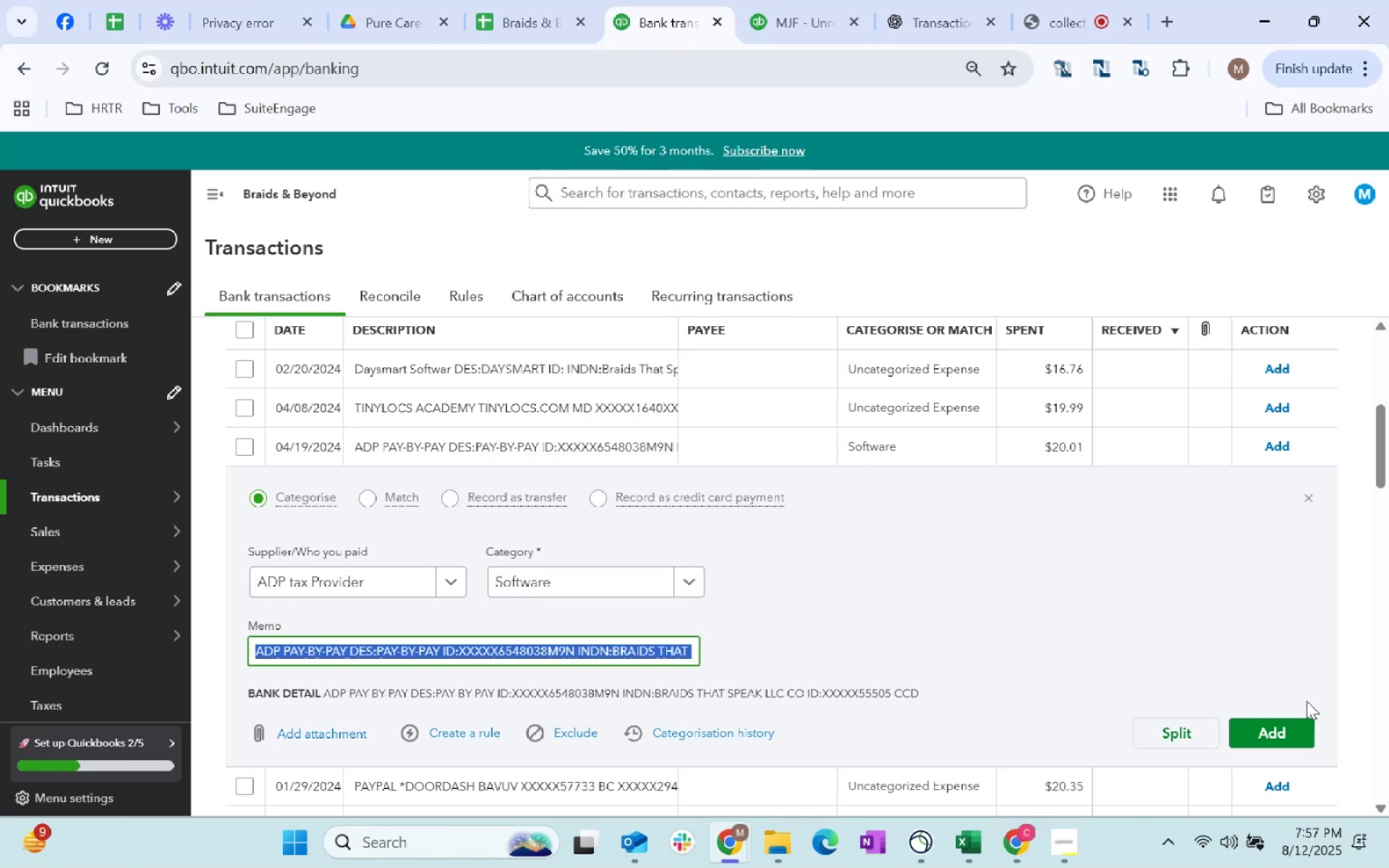 
left_click([1278, 735])
 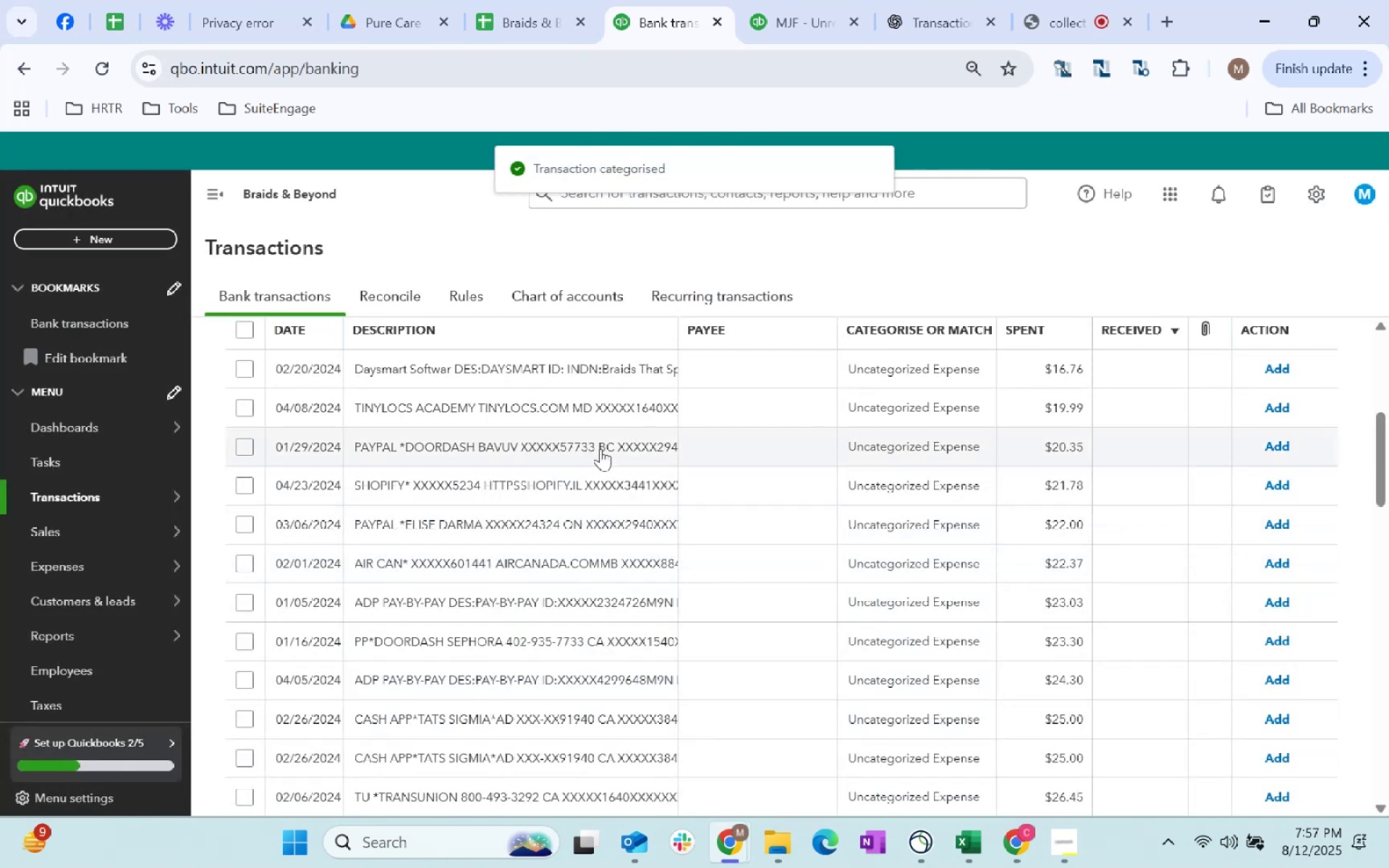 
left_click([736, 441])
 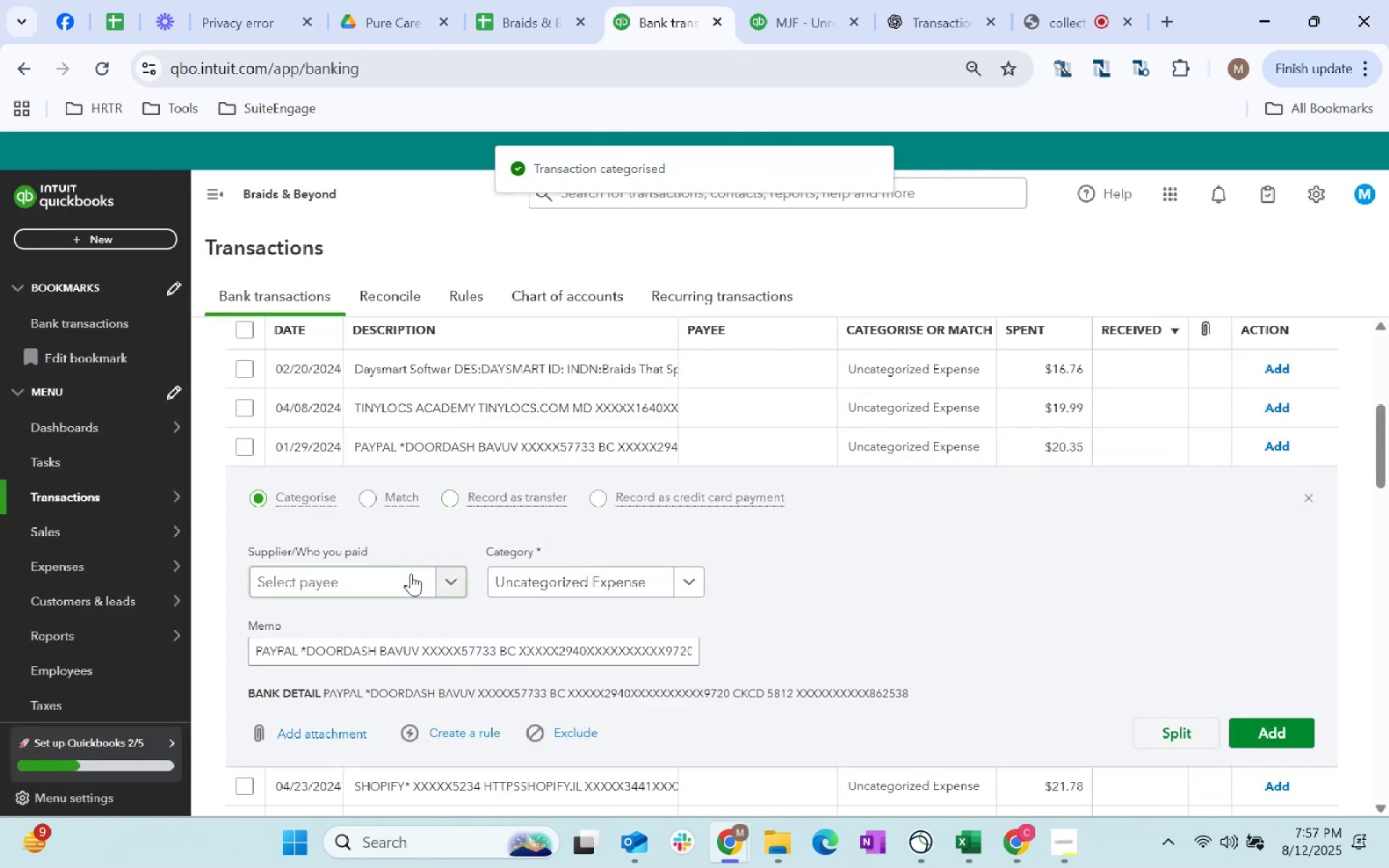 
left_click([384, 581])
 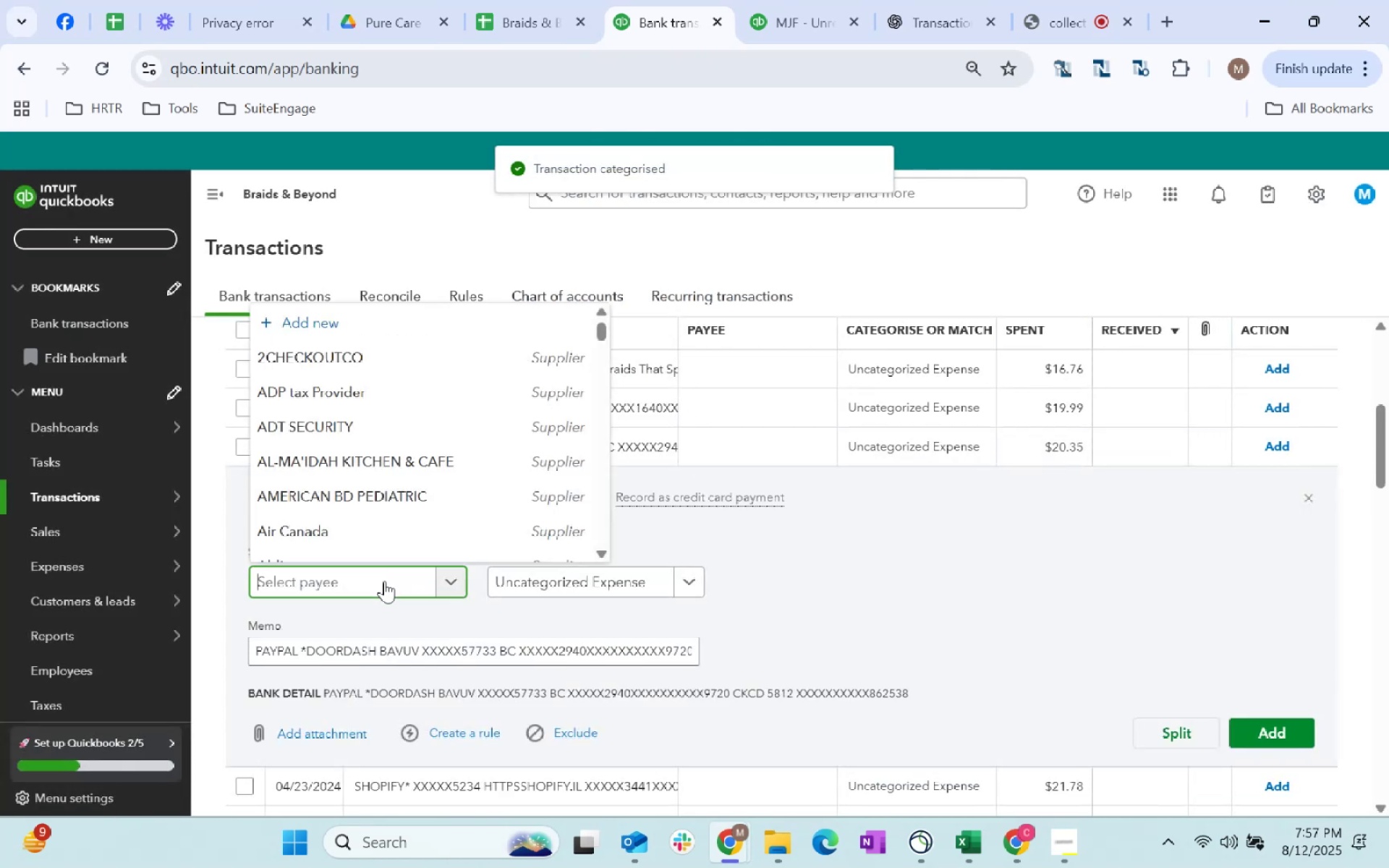 
type(Doordash)
key(Tab)
type(supplies)
key(Tab)
 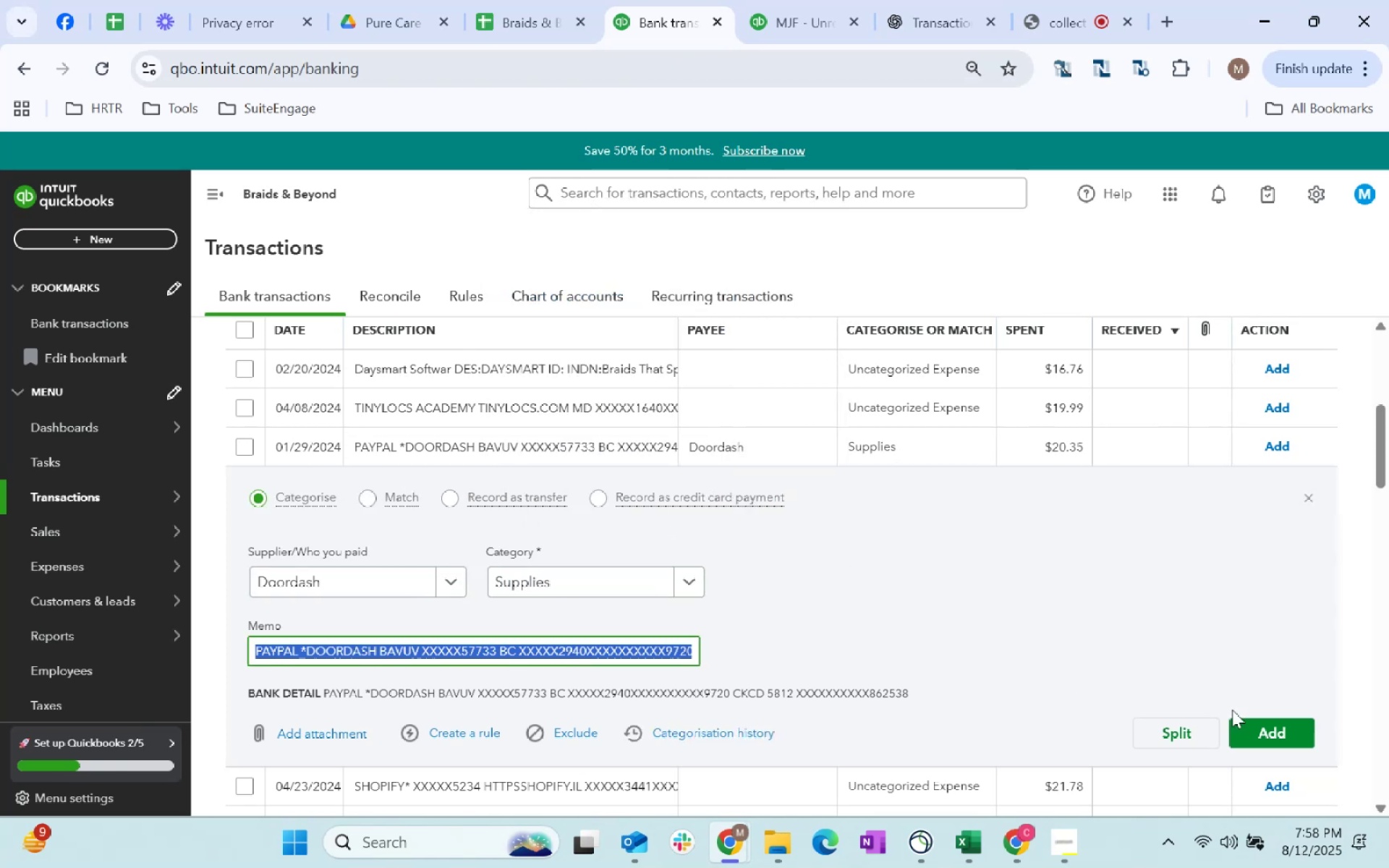 
left_click([1294, 726])
 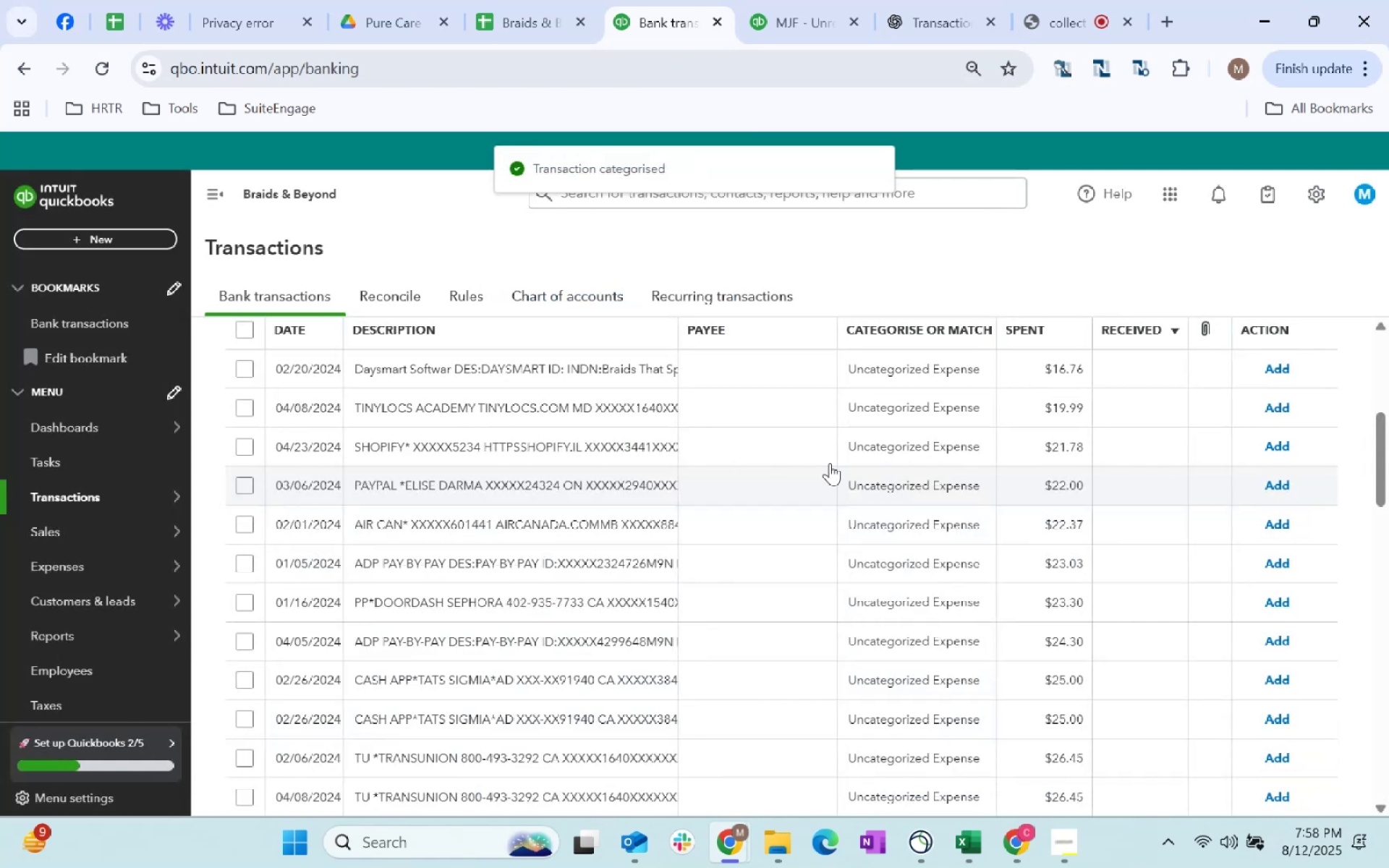 
left_click([768, 447])
 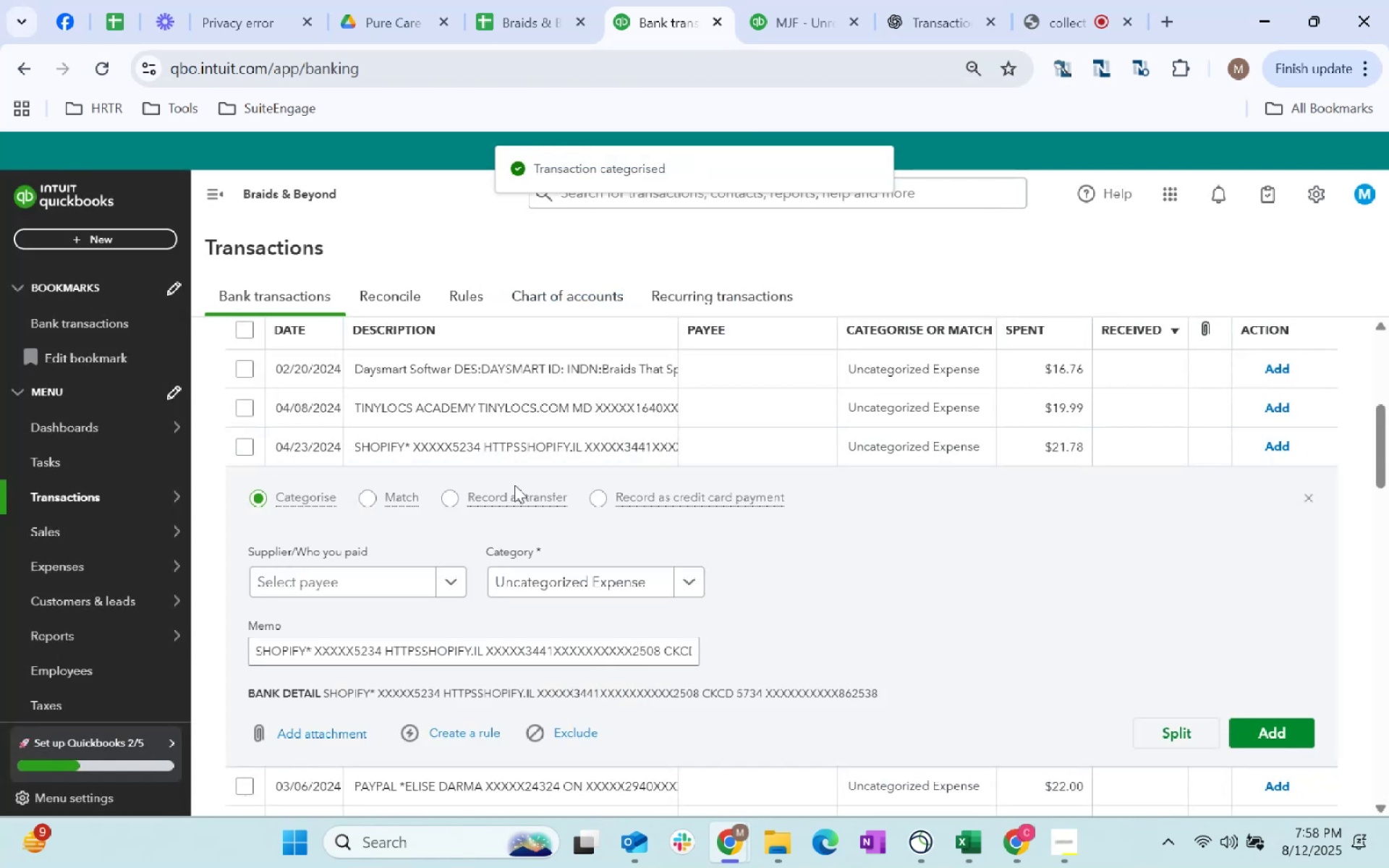 
left_click([398, 578])
 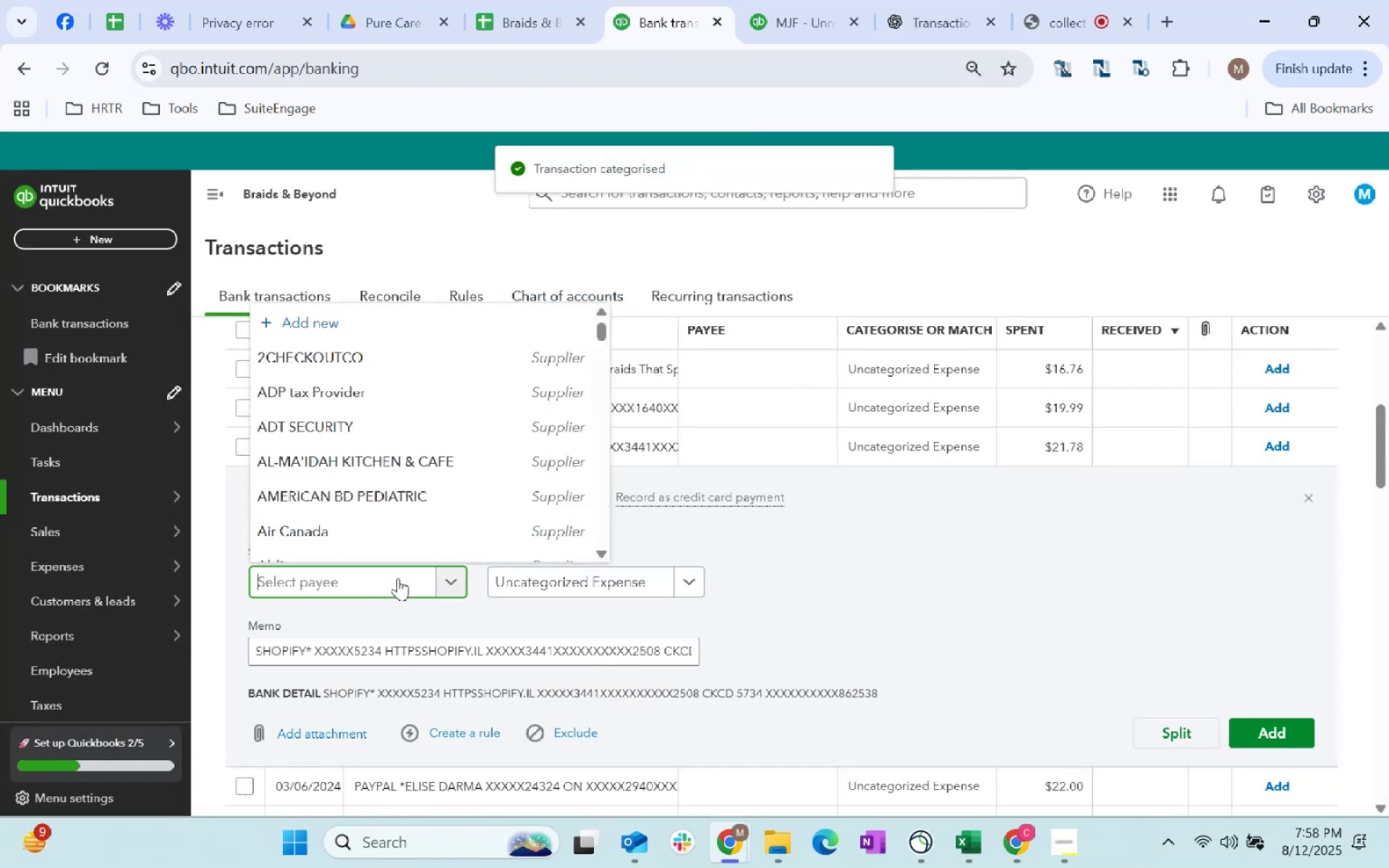 
type(Shopify)
key(Tab)
 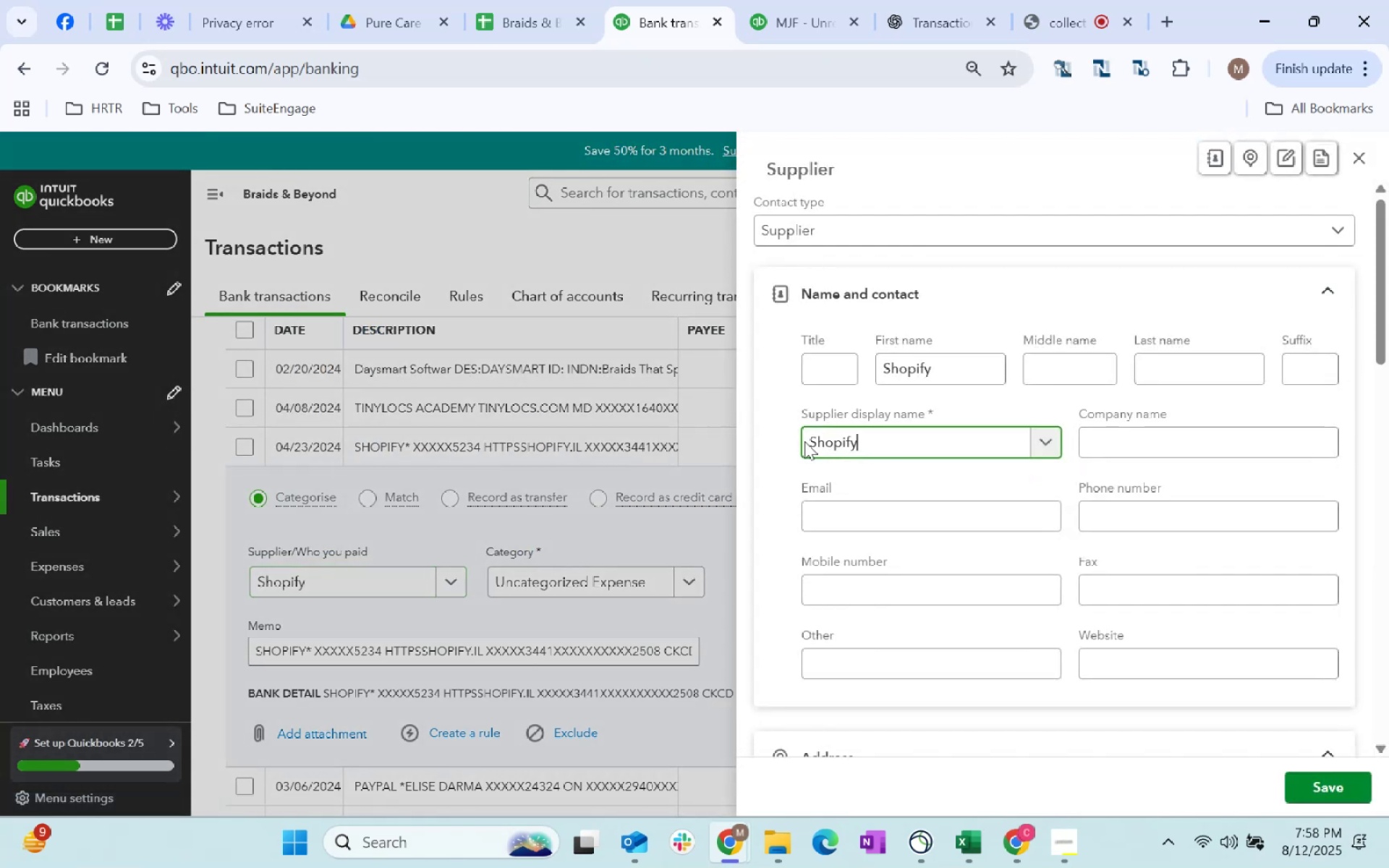 
scroll: coordinate [1019, 529], scroll_direction: down, amount: 85.0
 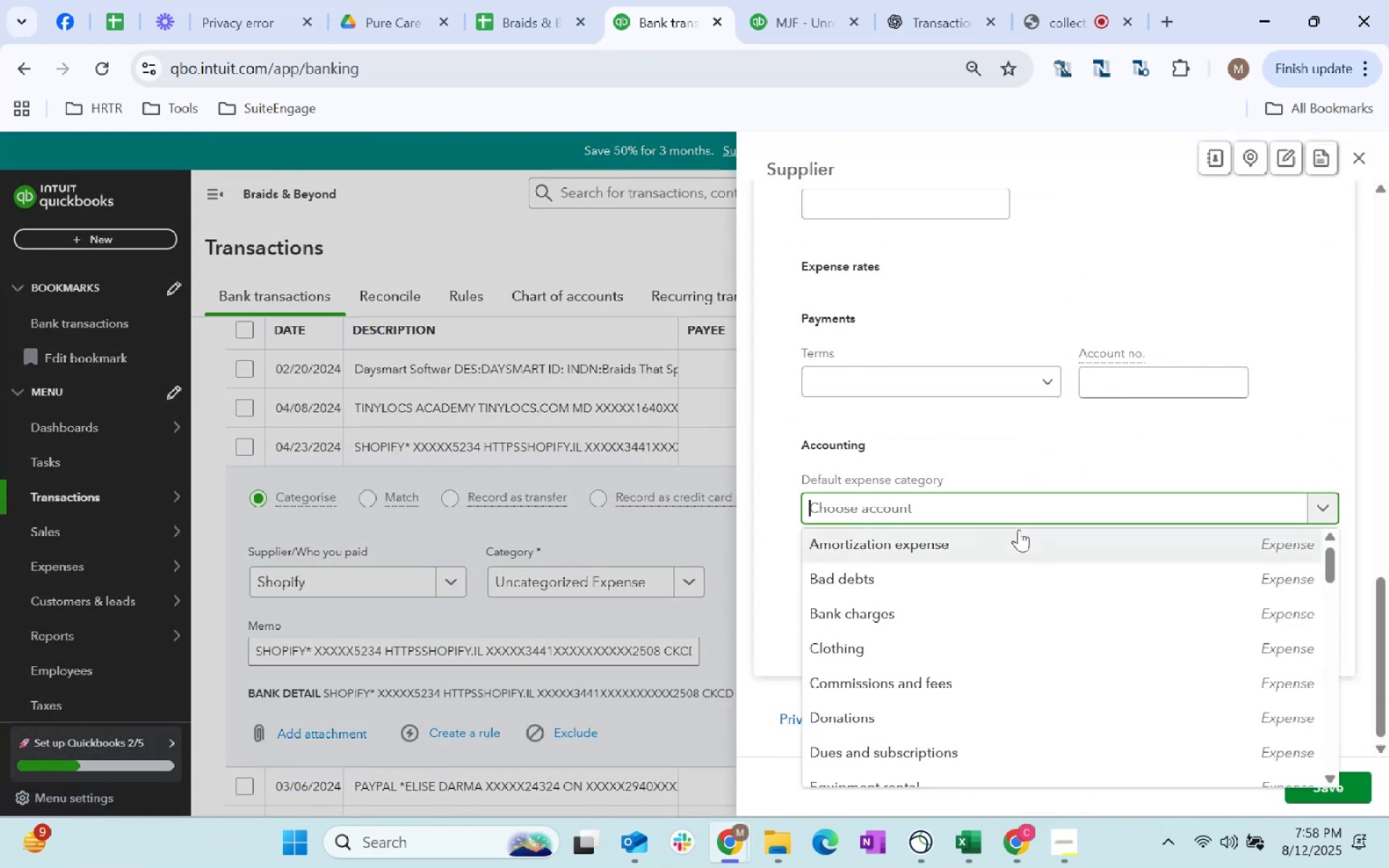 
left_click([1064, 515])
 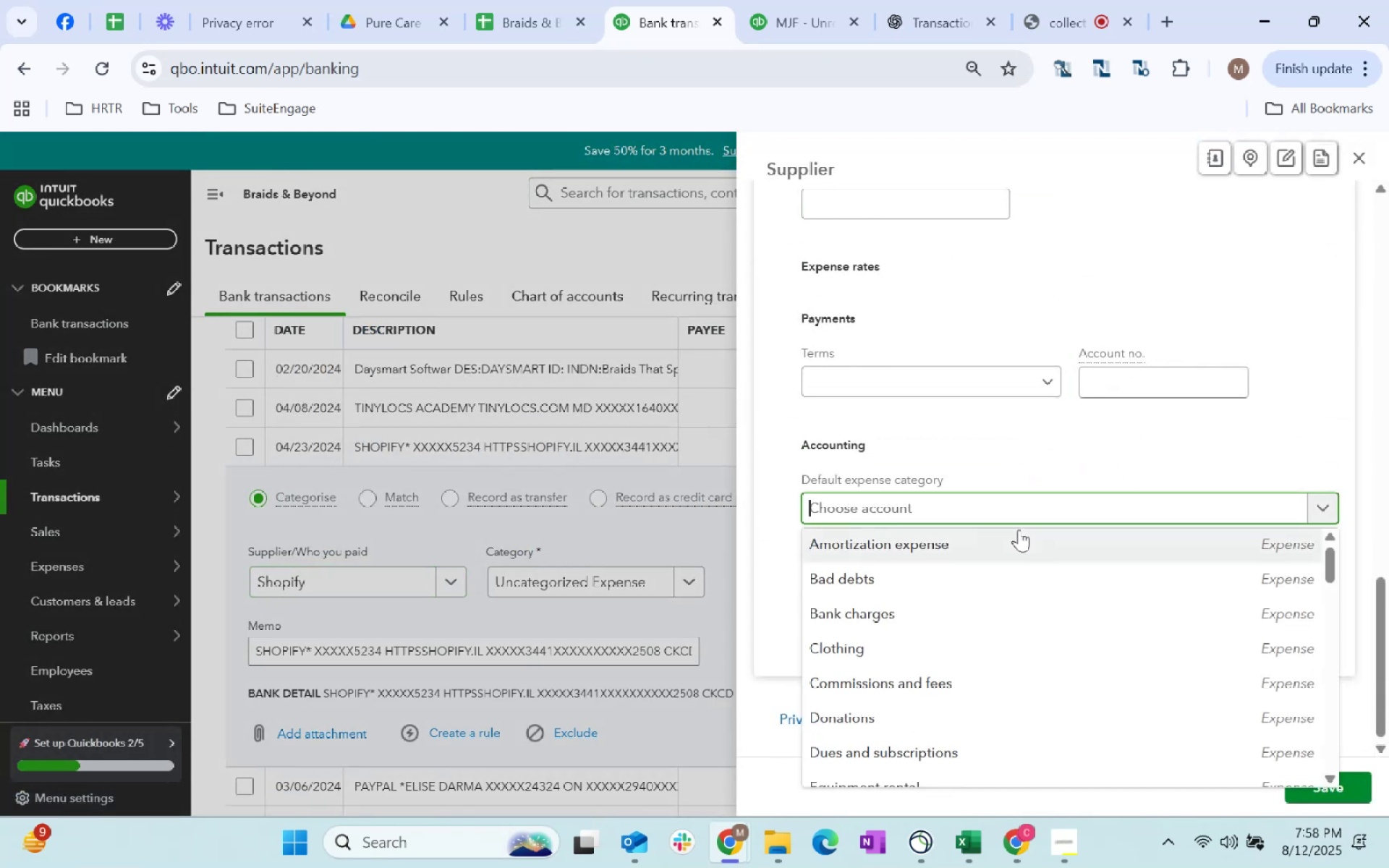 
type(supplies)
key(Tab)
 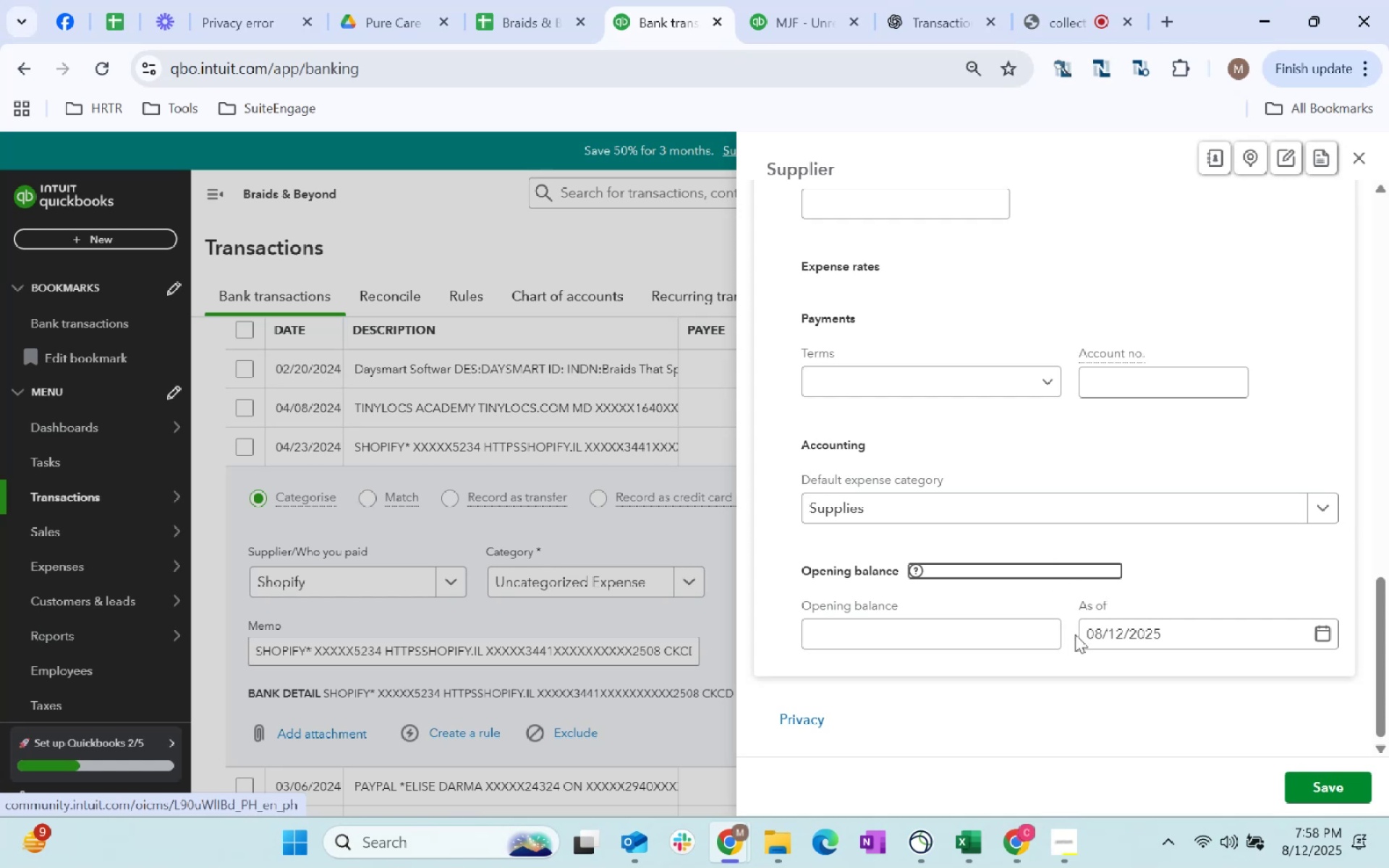 
left_click([1330, 789])
 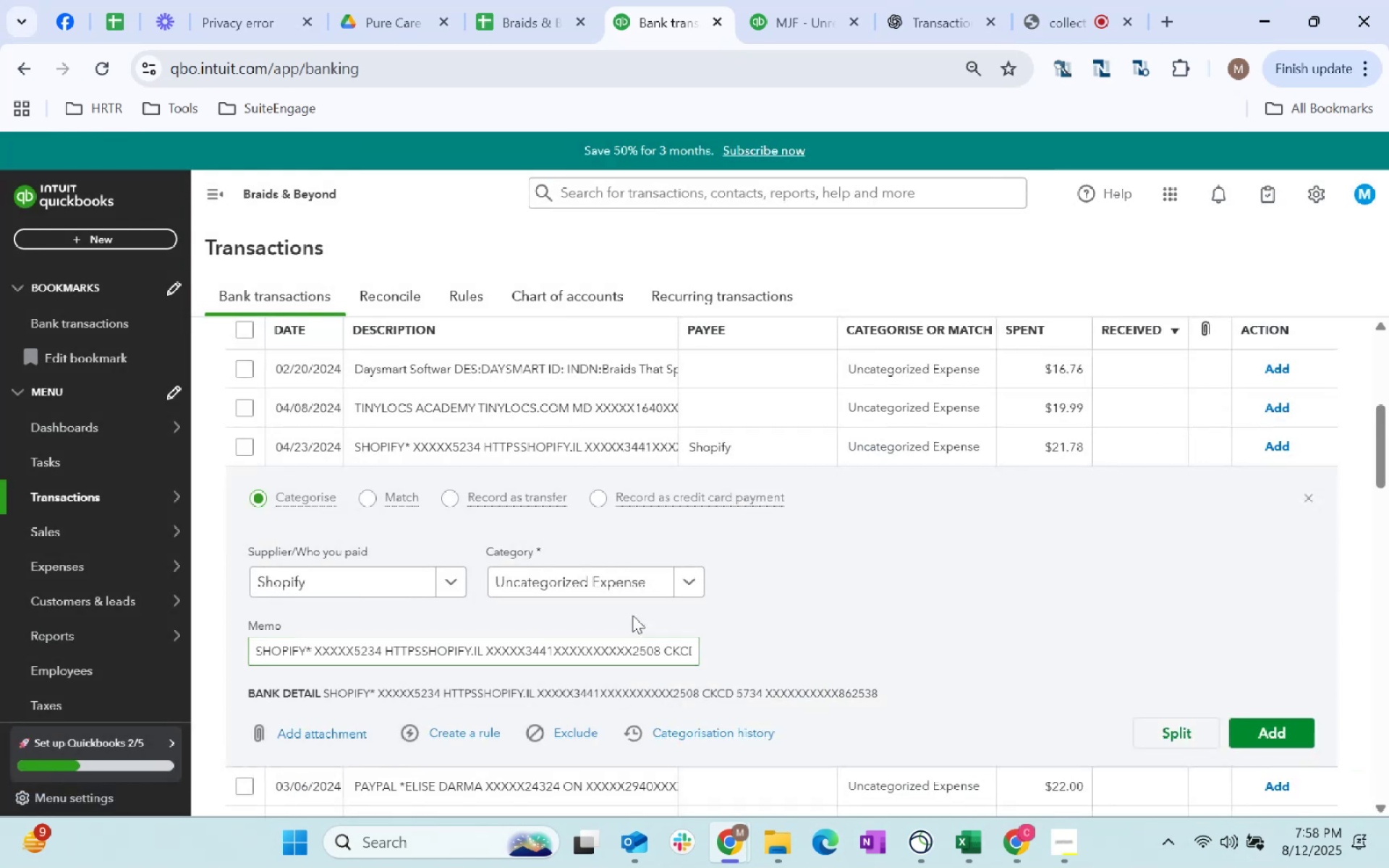 
left_click([602, 598])
 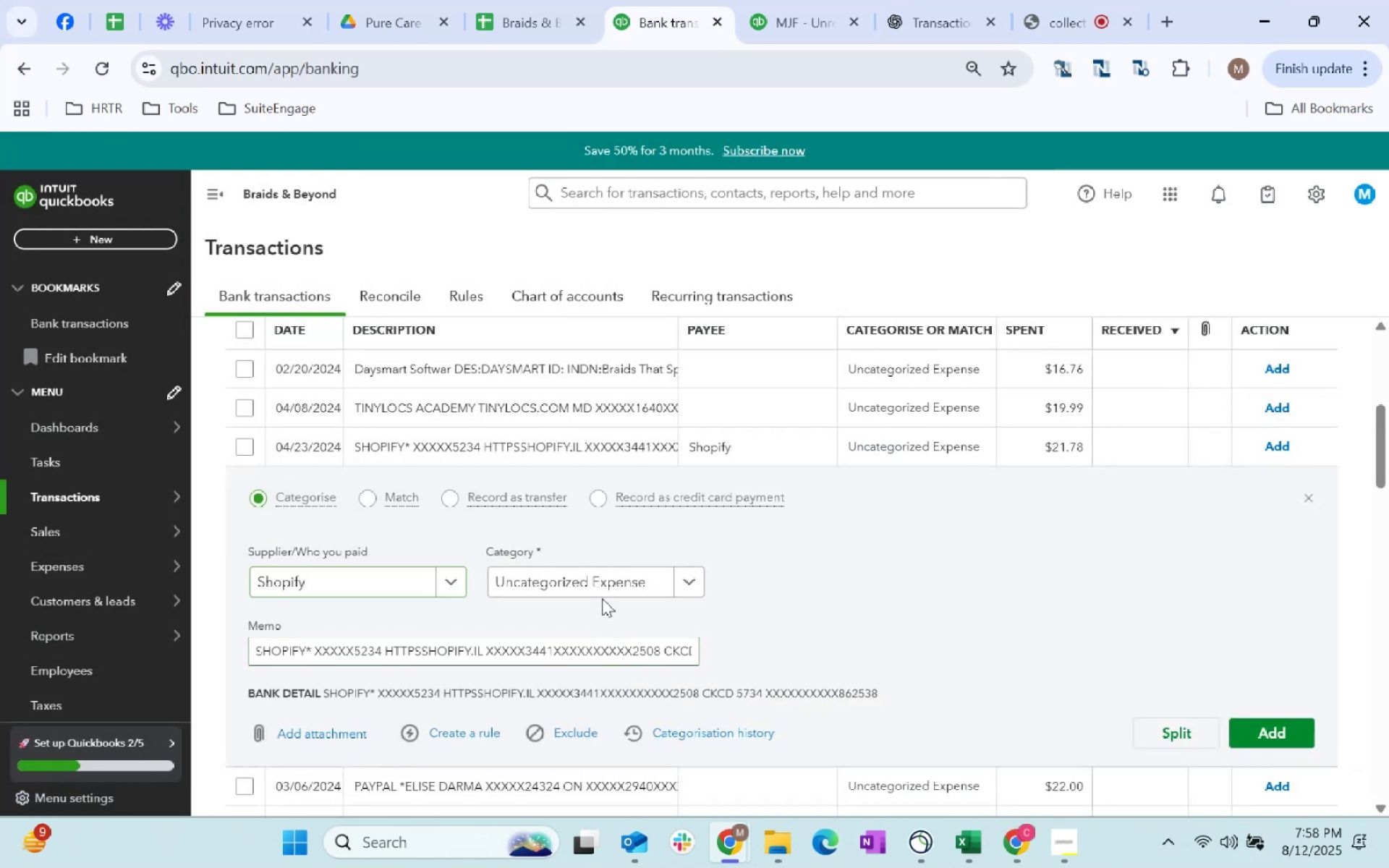 
key(S)
 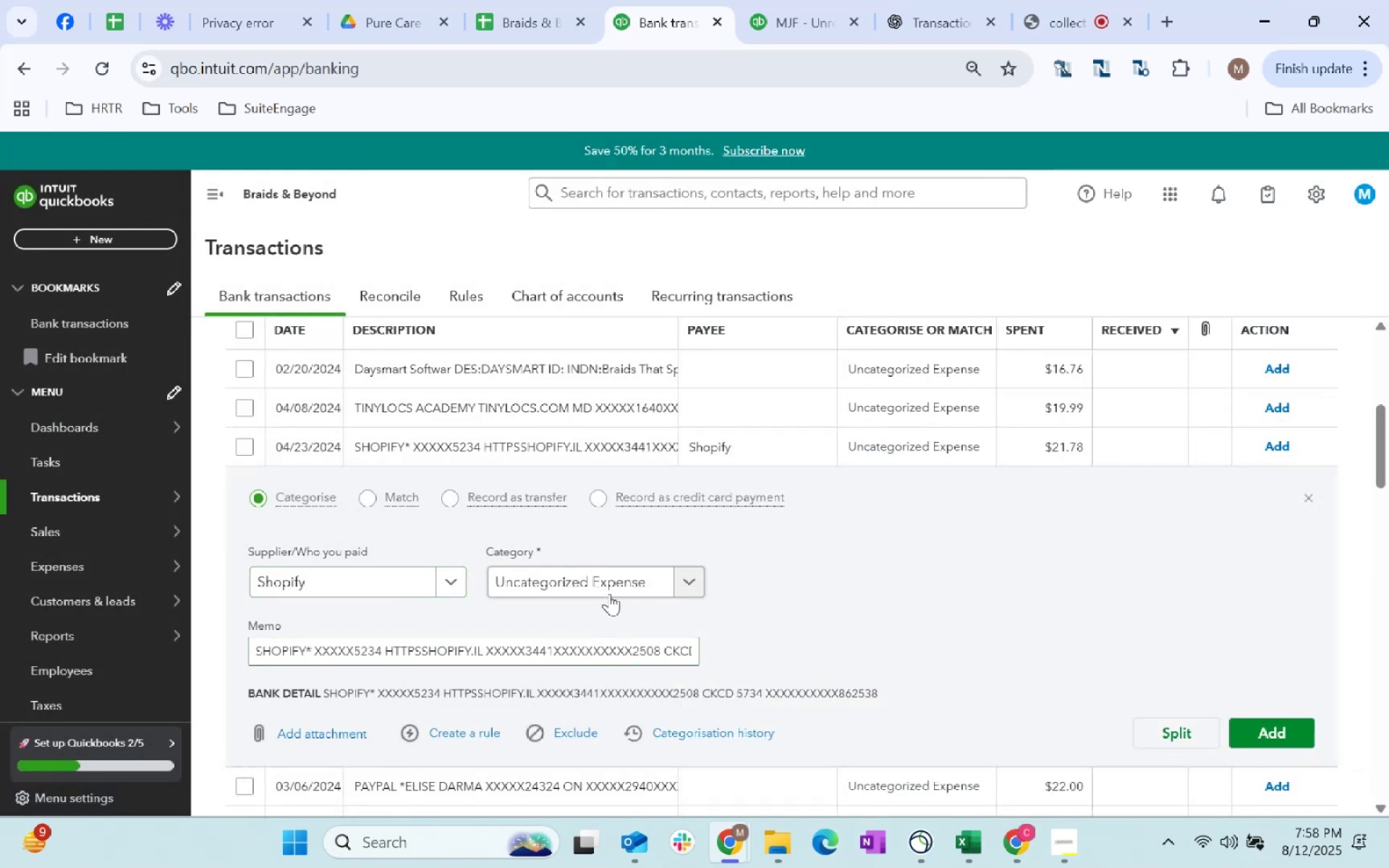 
left_click([626, 579])
 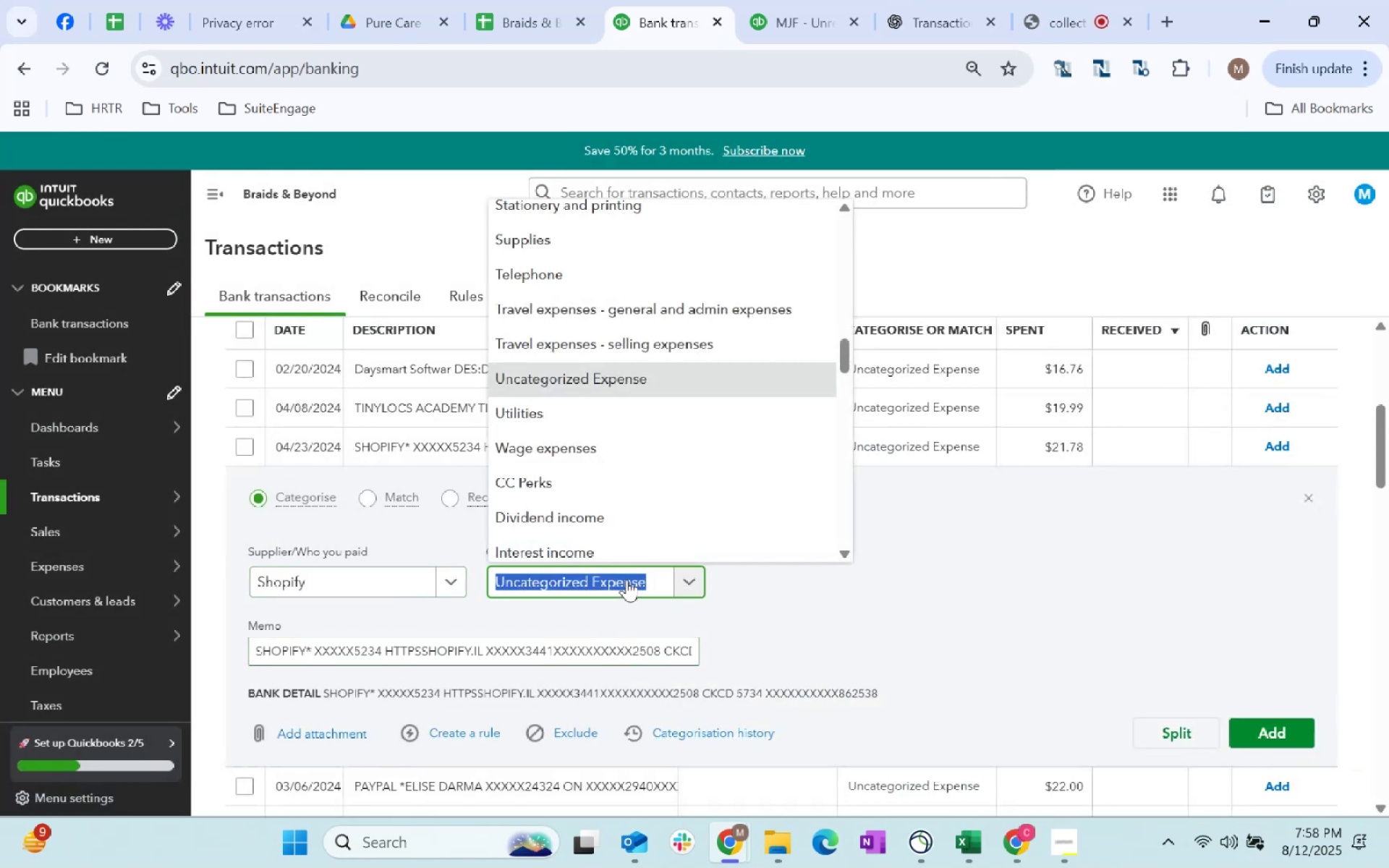 
type(supplies)
key(Tab)
 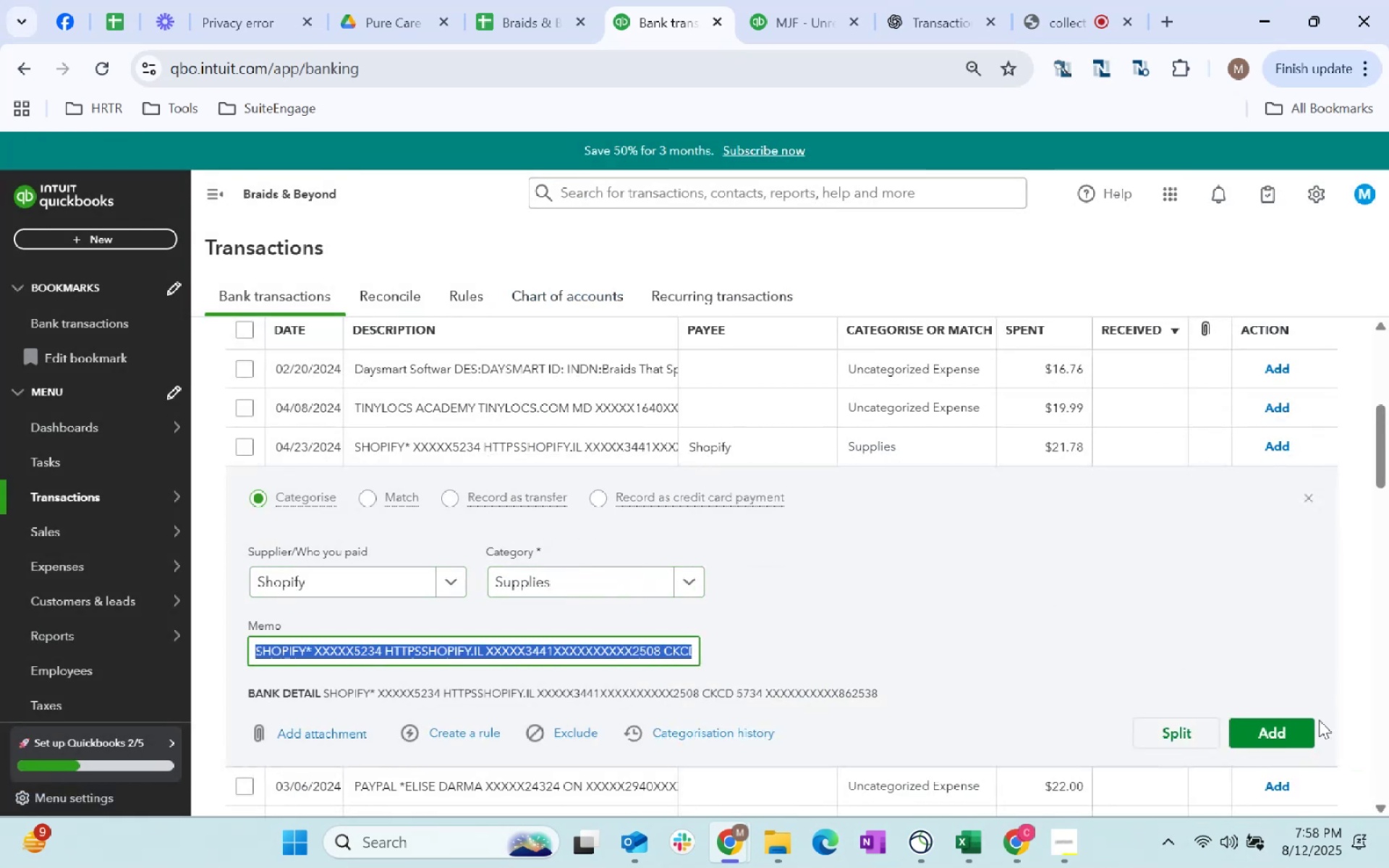 
left_click([1285, 733])
 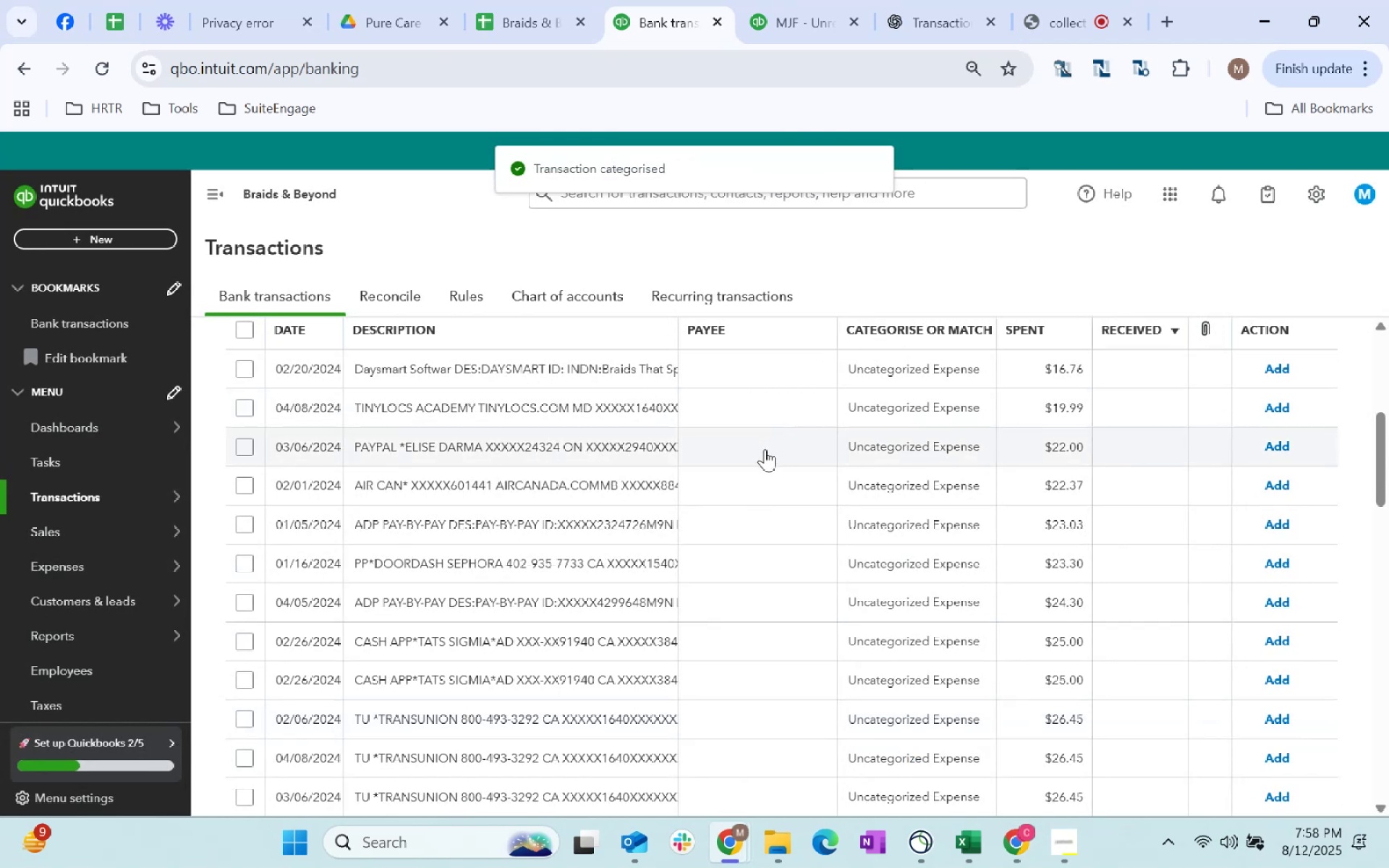 
left_click([765, 449])
 